 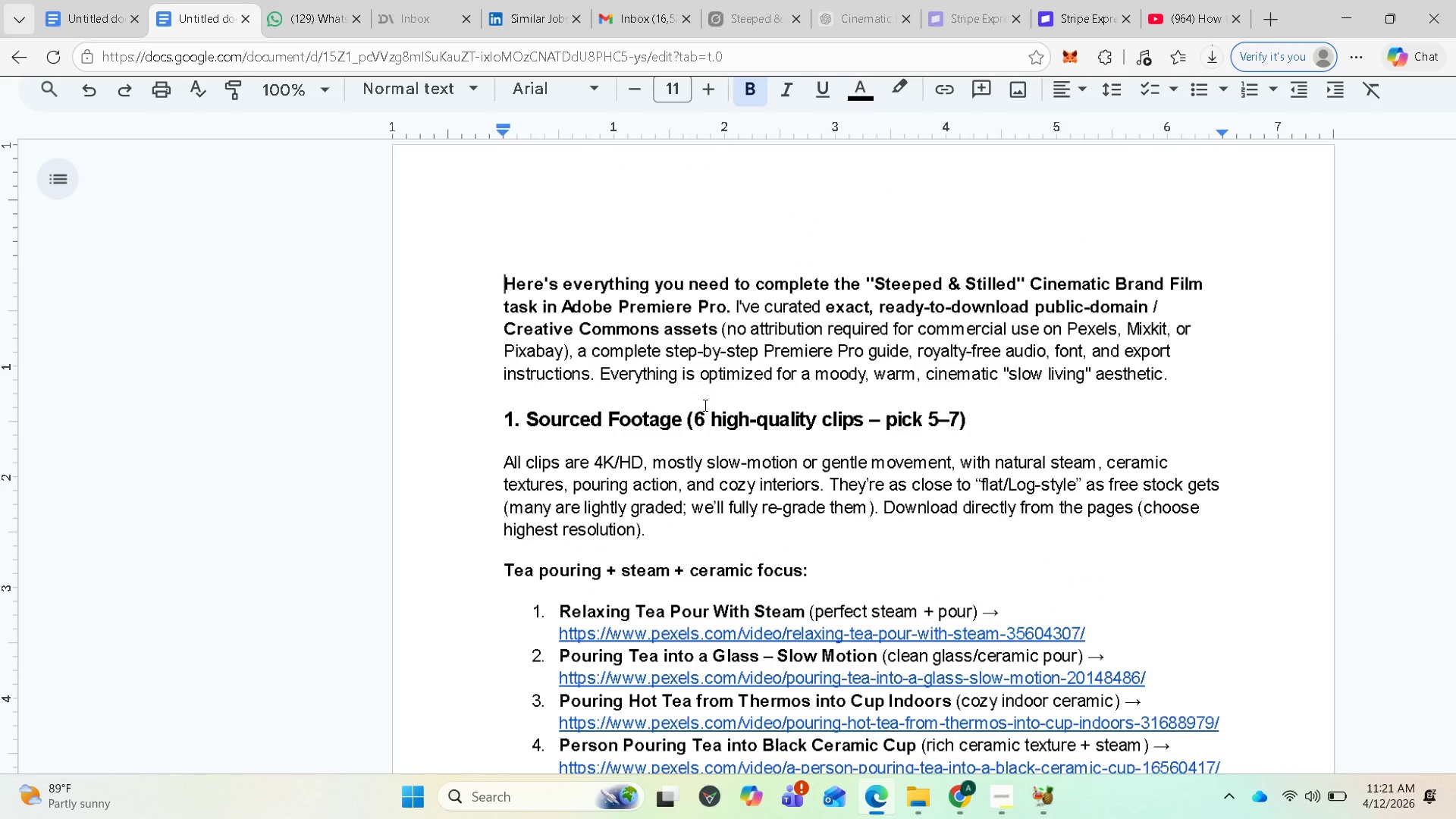 
scroll: coordinate [702, 413], scroll_direction: down, amount: 2.0
 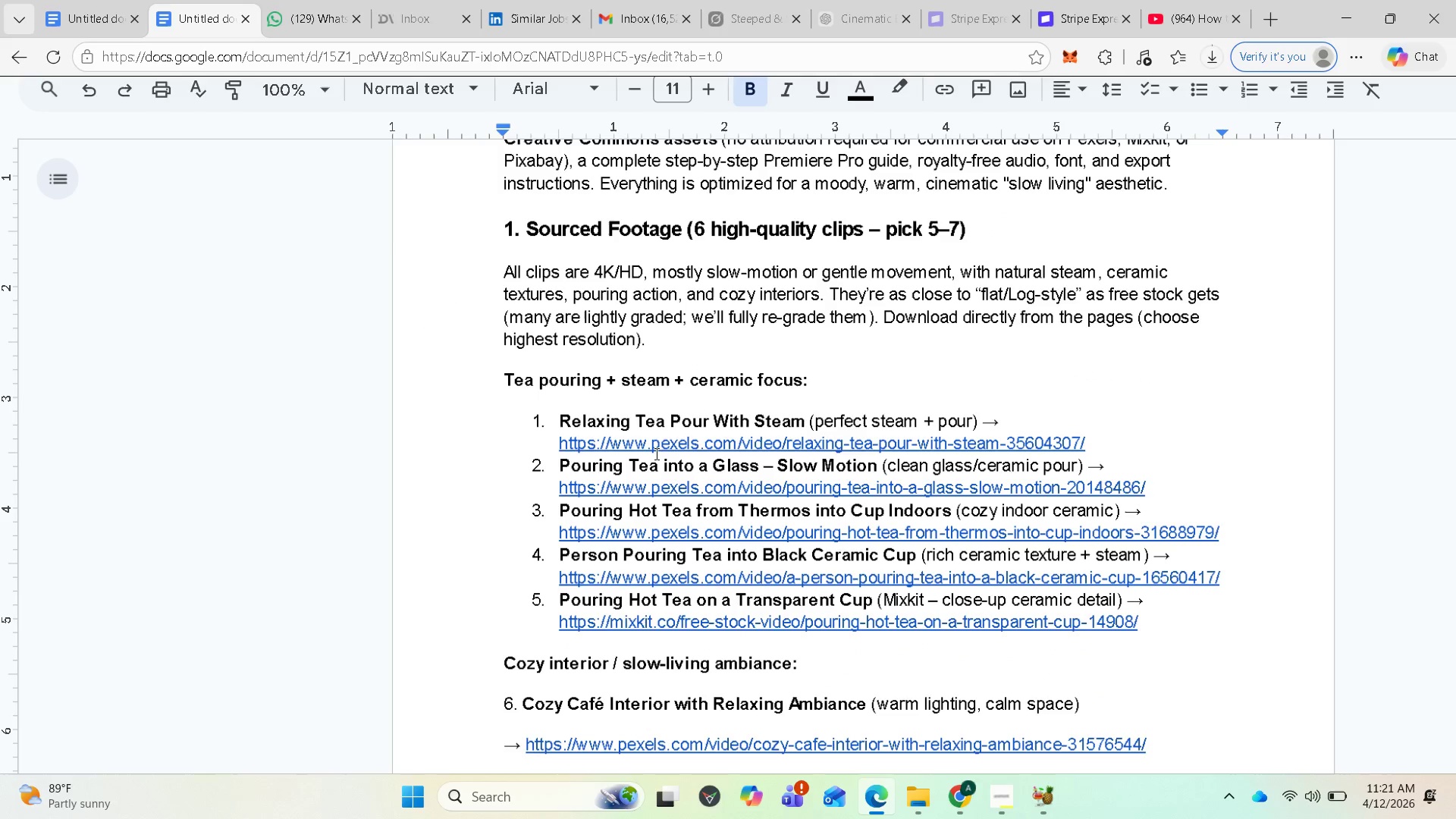 
left_click([657, 456])
 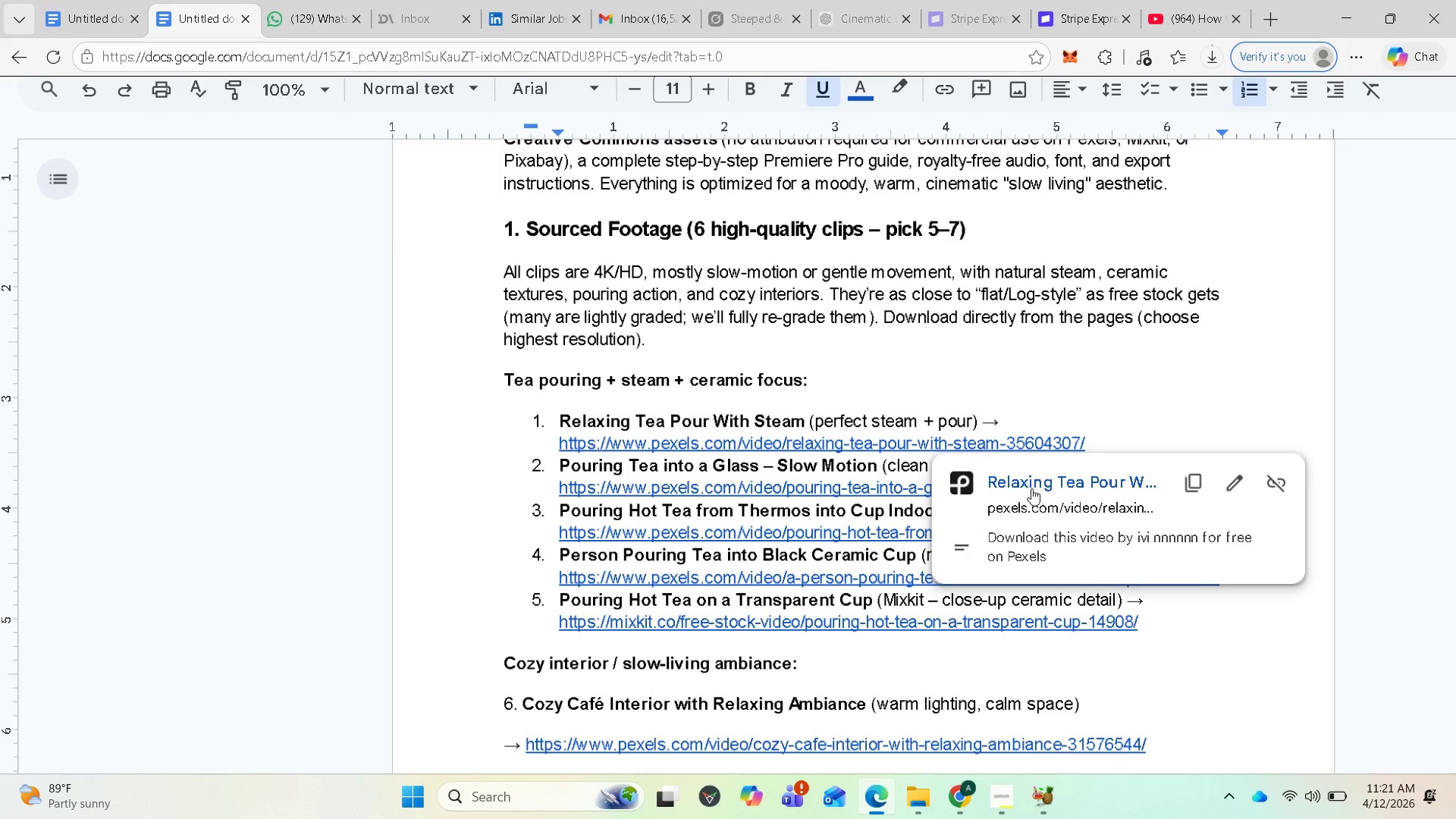 
left_click([1031, 488])
 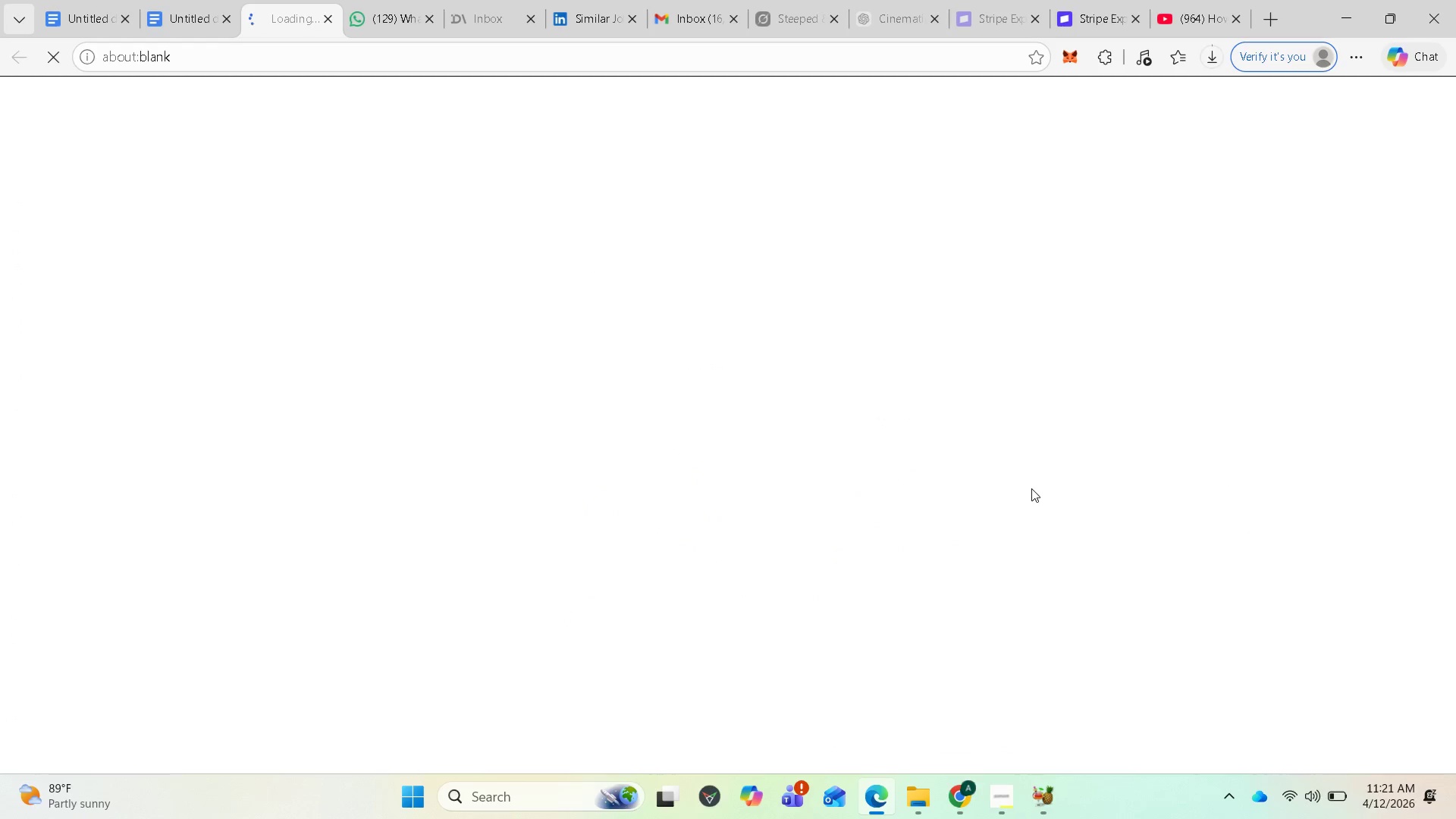 
mouse_move([832, 455])
 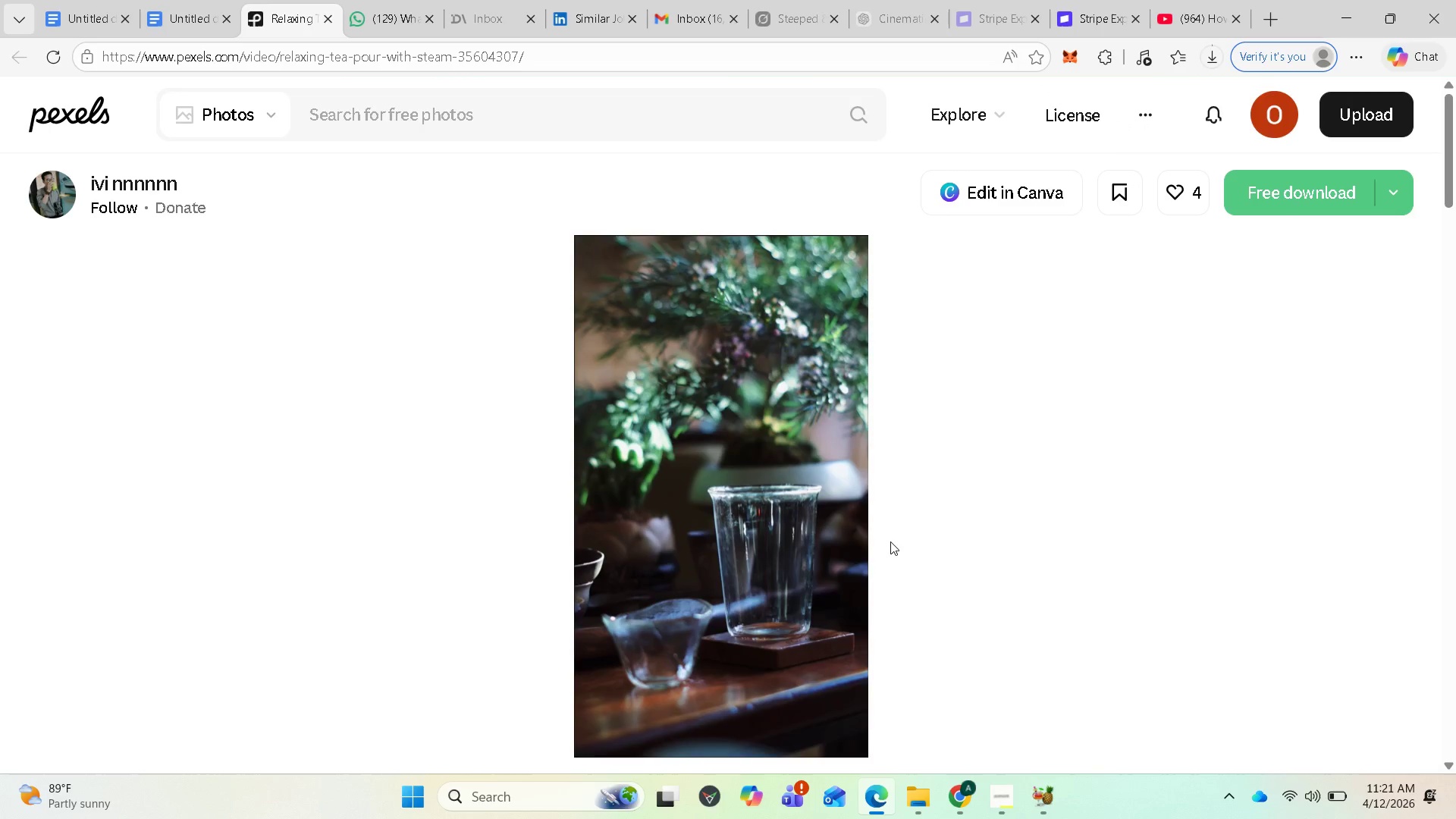 
scroll: coordinate [833, 561], scroll_direction: down, amount: 2.0
 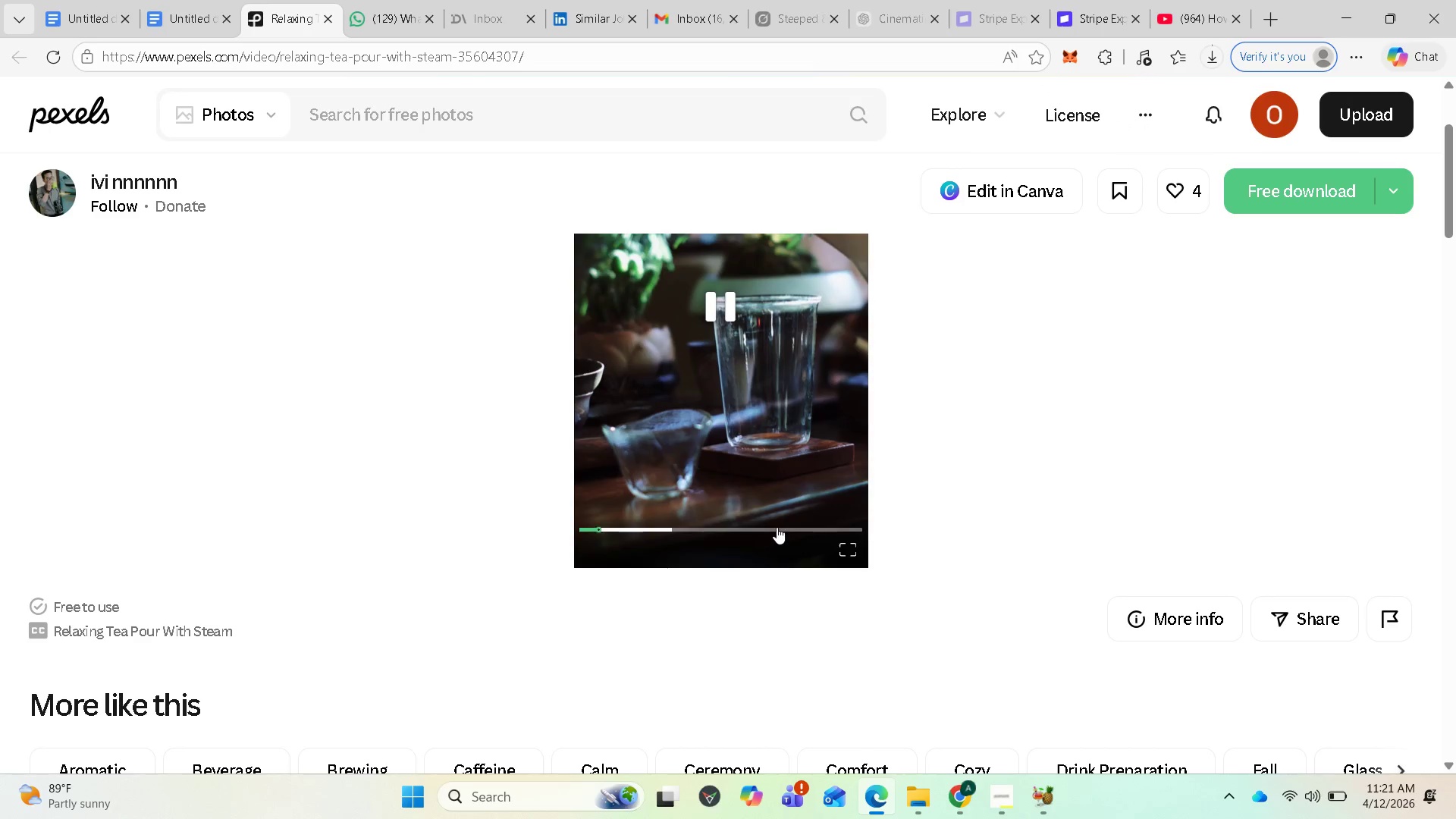 
scroll: coordinate [777, 520], scroll_direction: up, amount: 2.0
 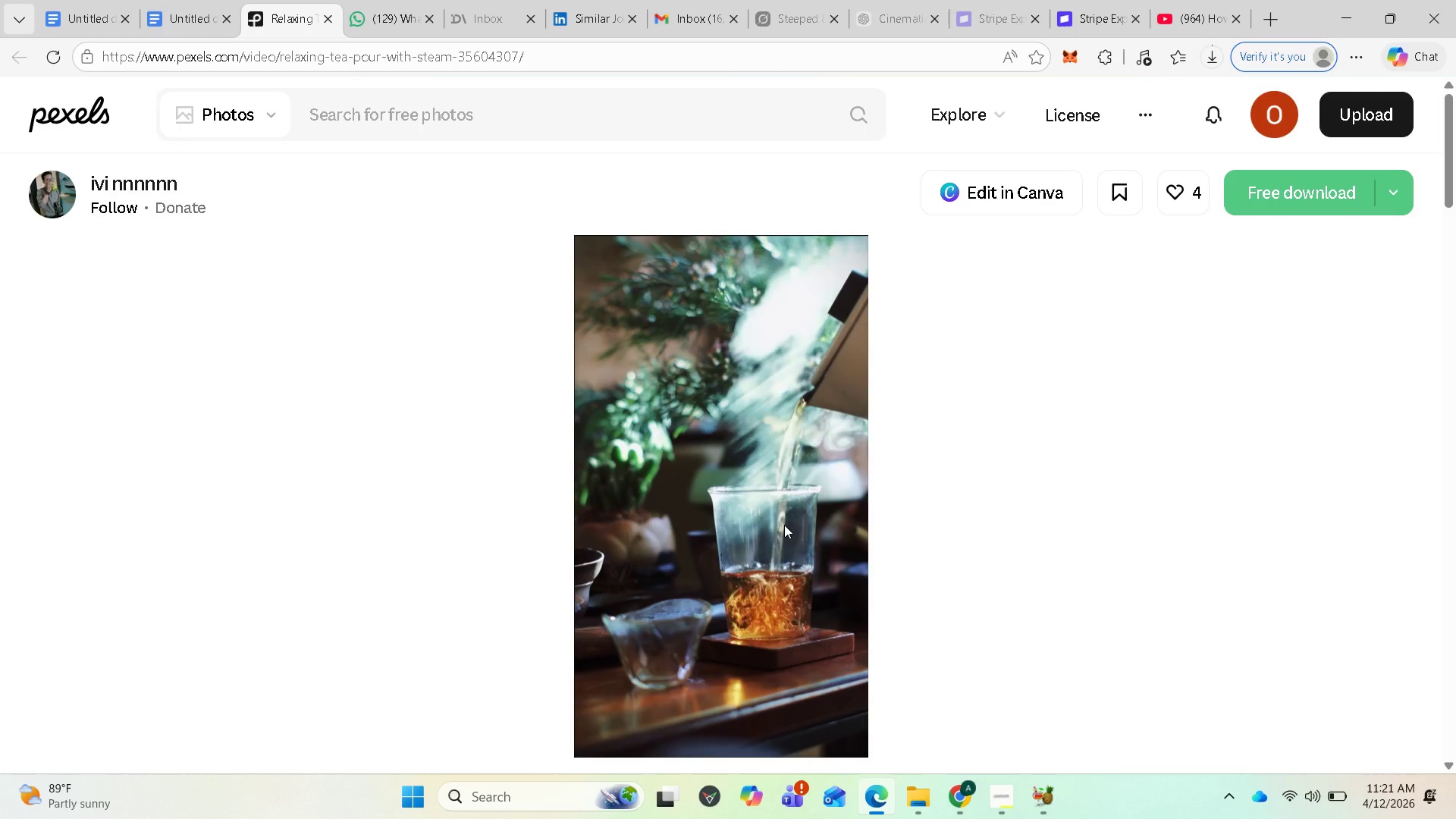 
wait(11.15)
 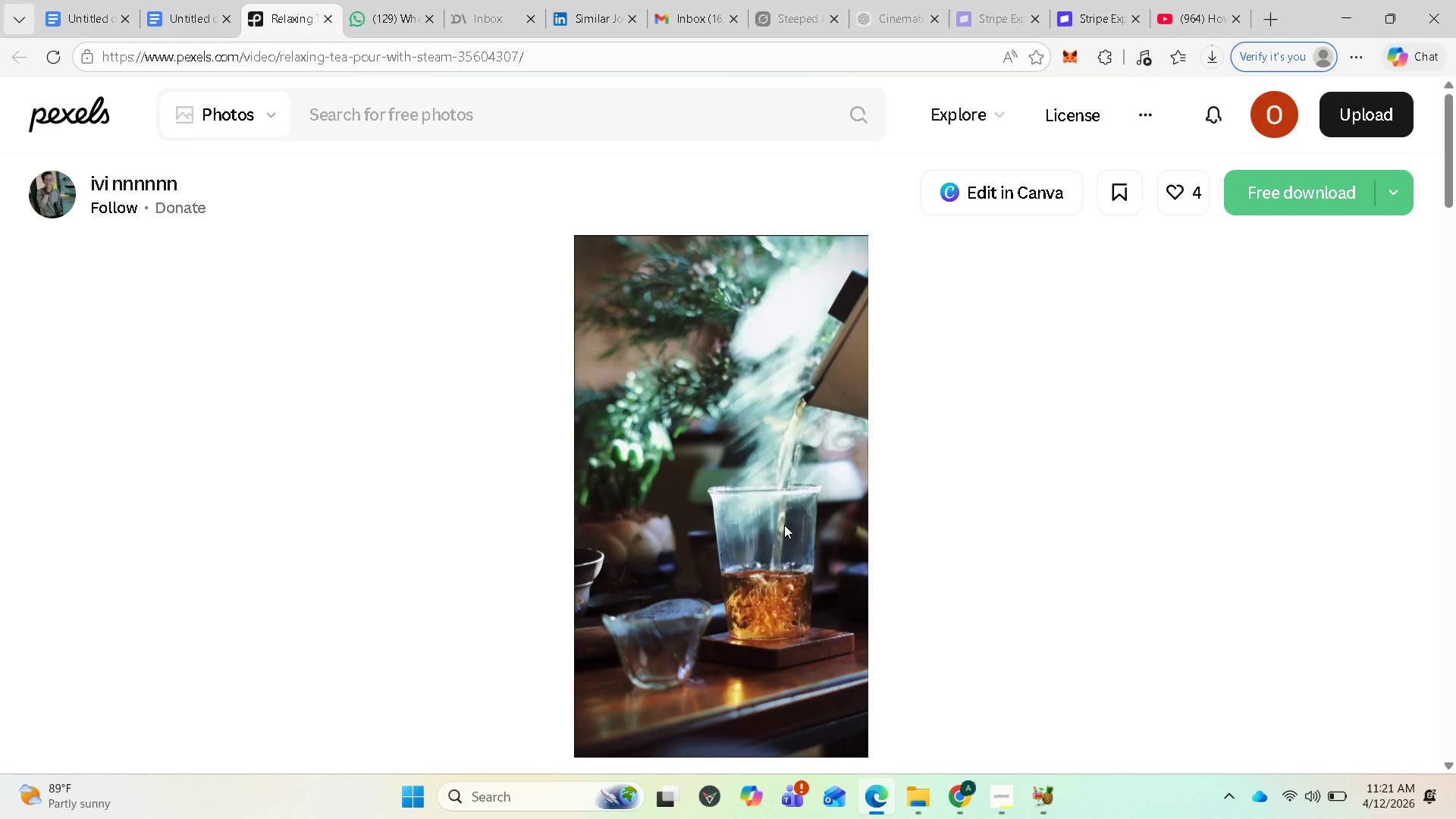 
left_click([1303, 195])
 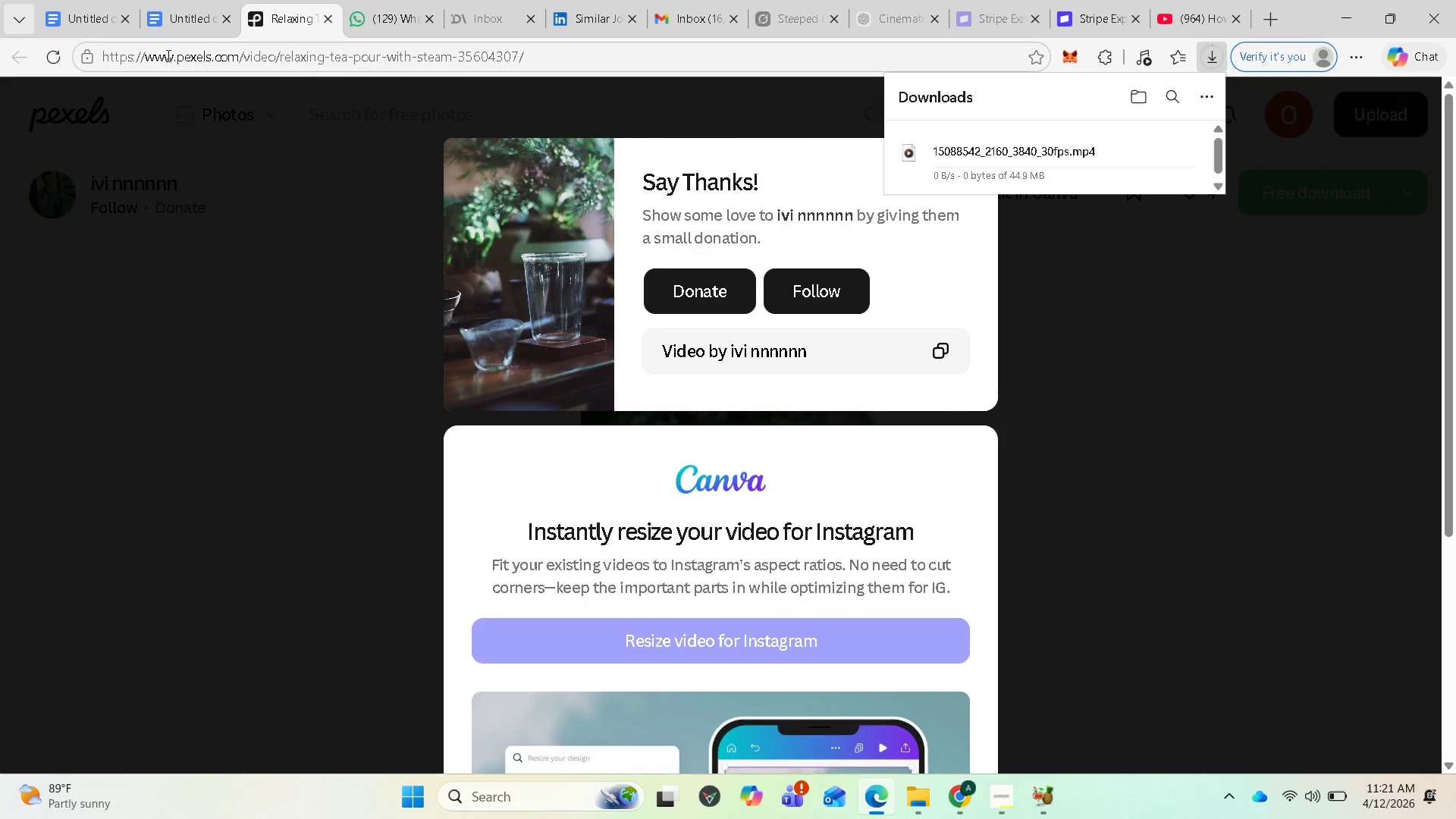 
left_click([183, 11])
 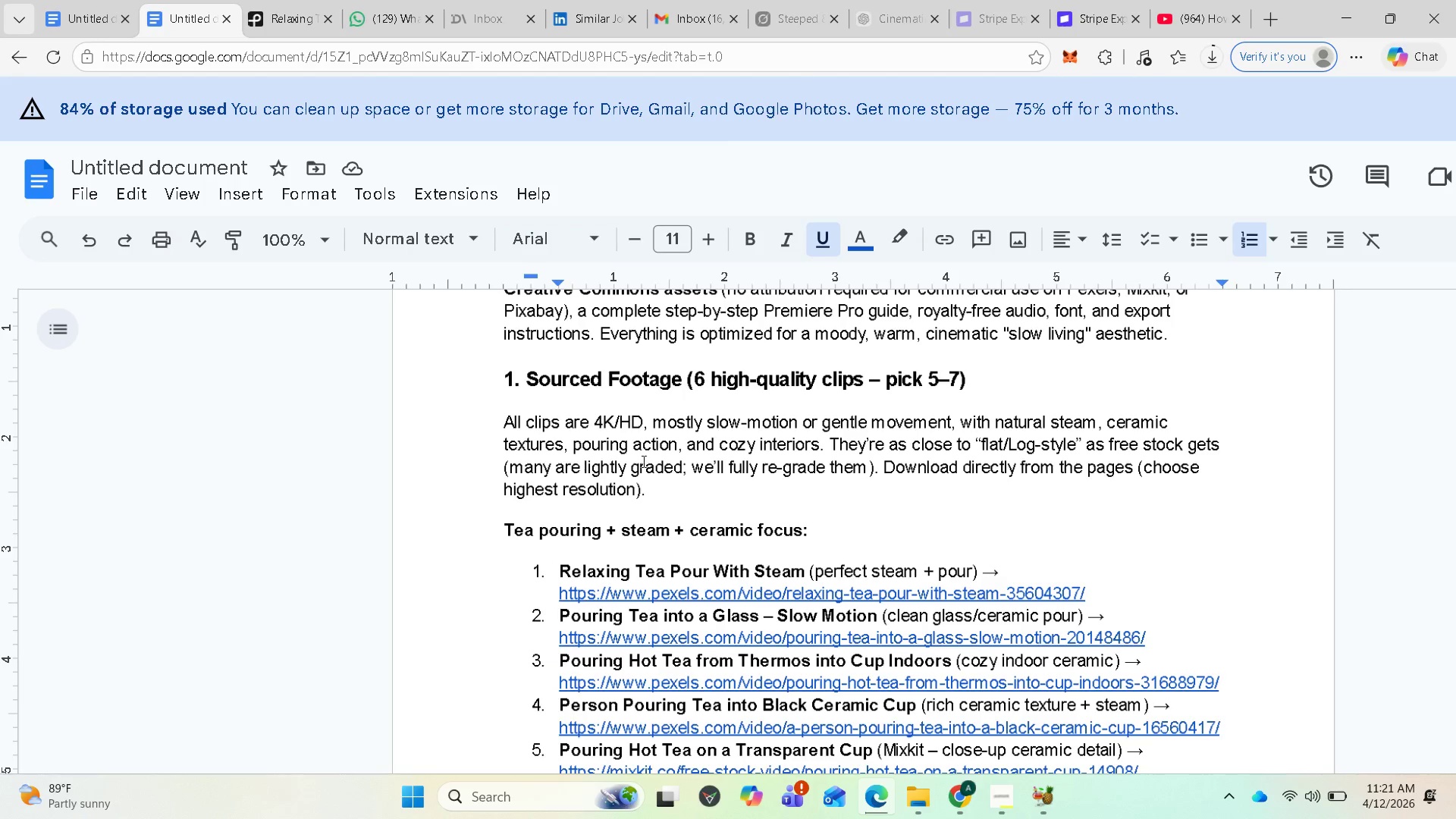 
scroll: coordinate [661, 609], scroll_direction: down, amount: 1.0
 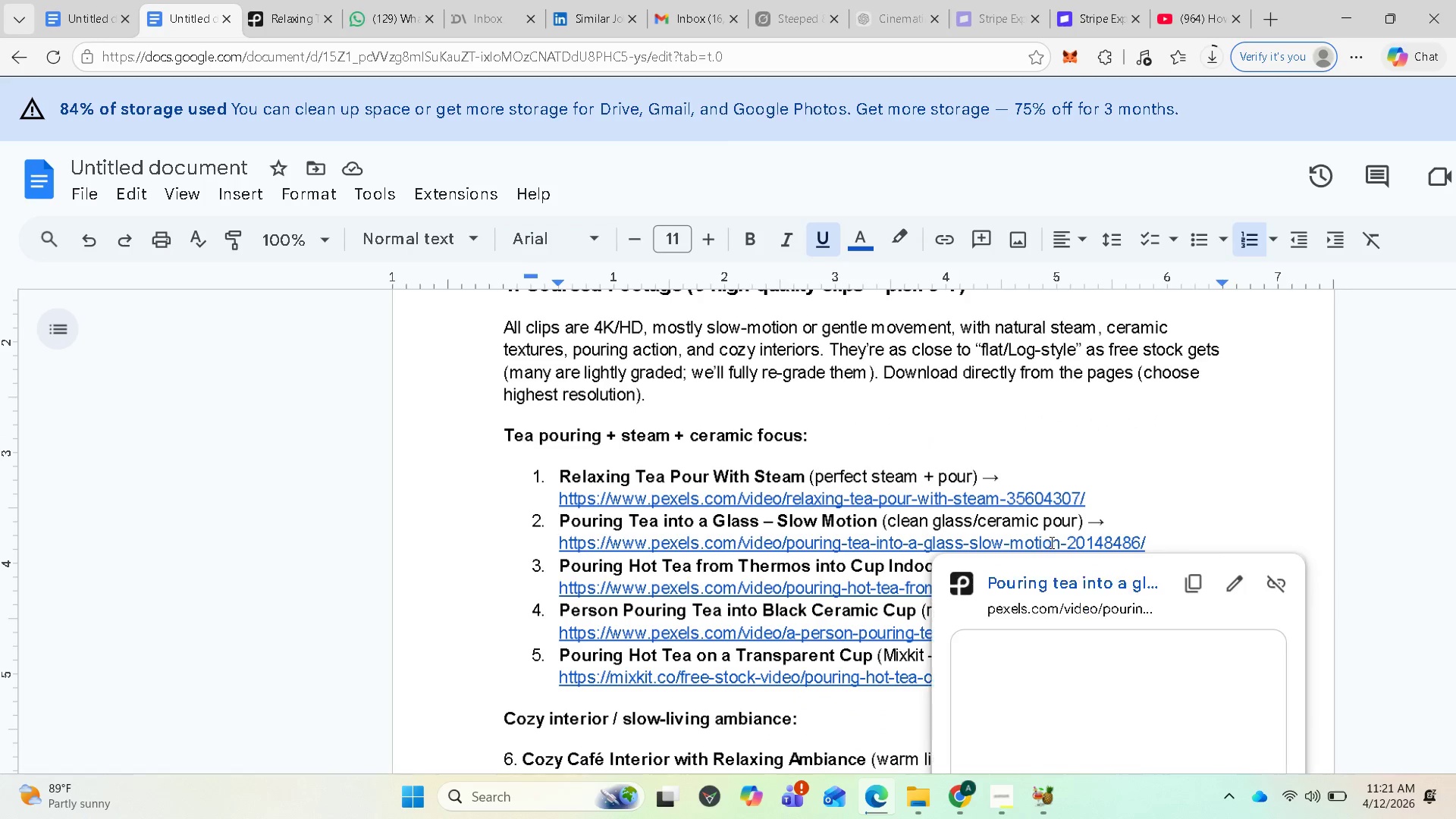 
left_click([1038, 576])
 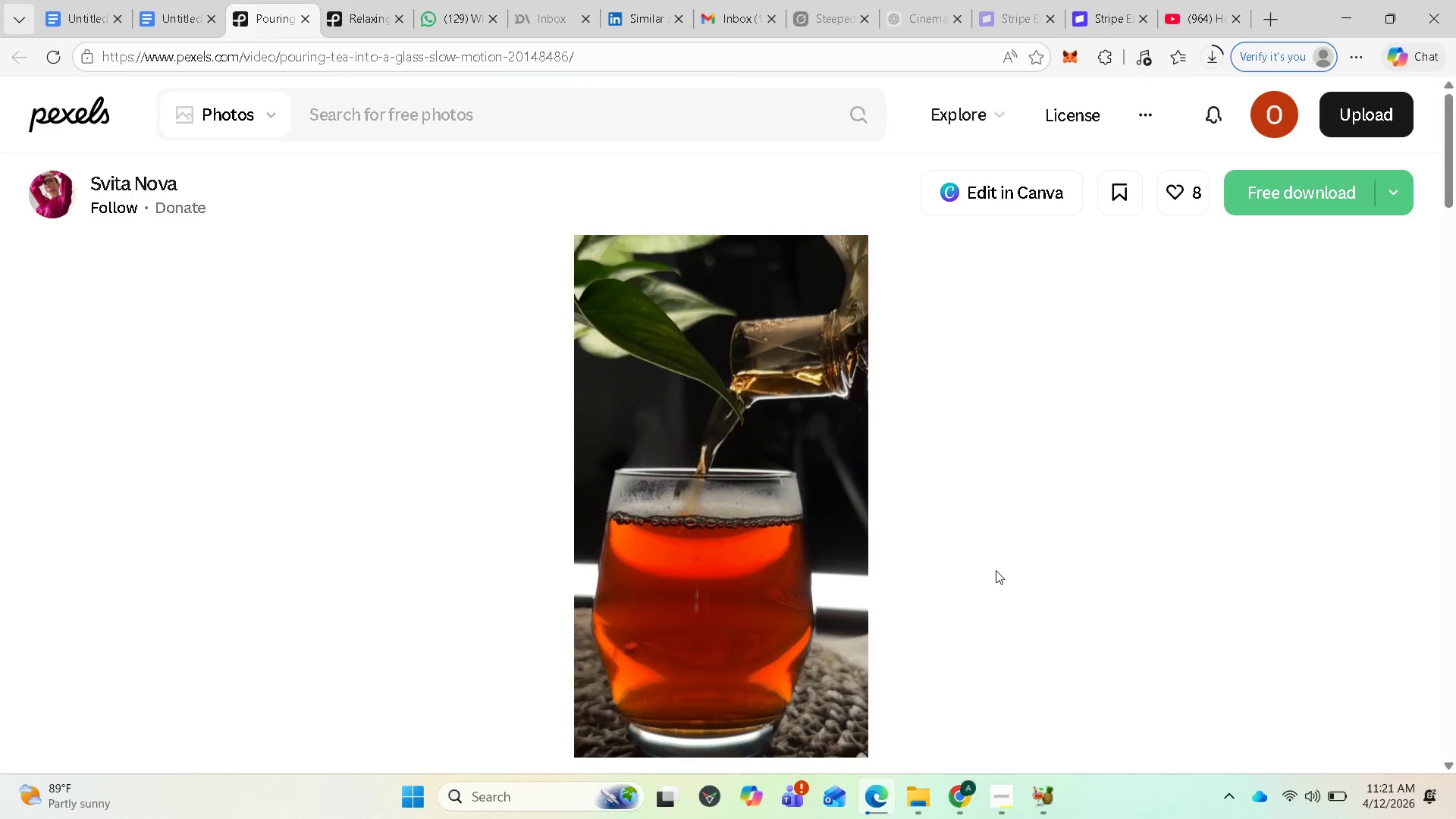 
wait(13.38)
 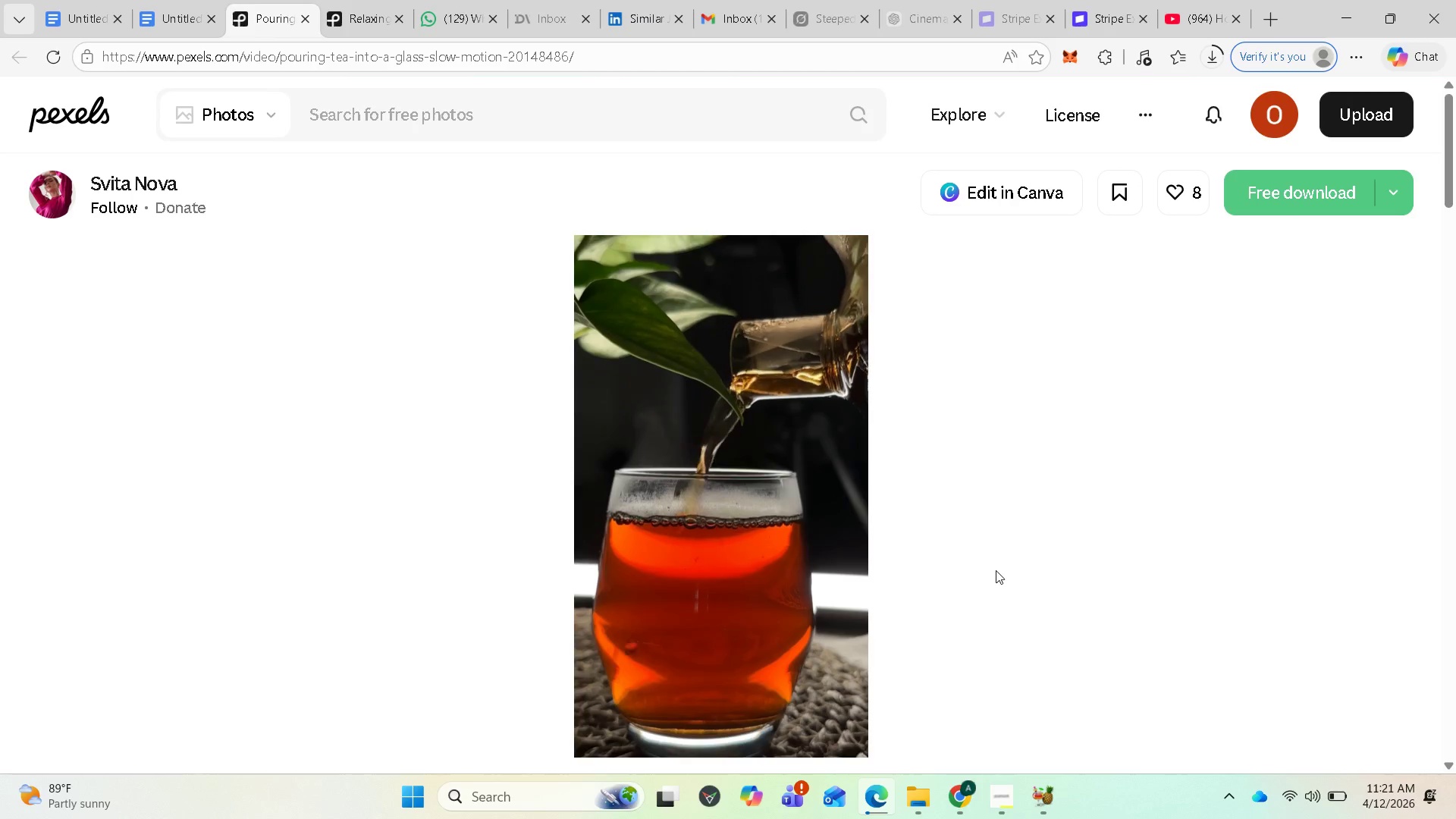 
left_click([1246, 194])
 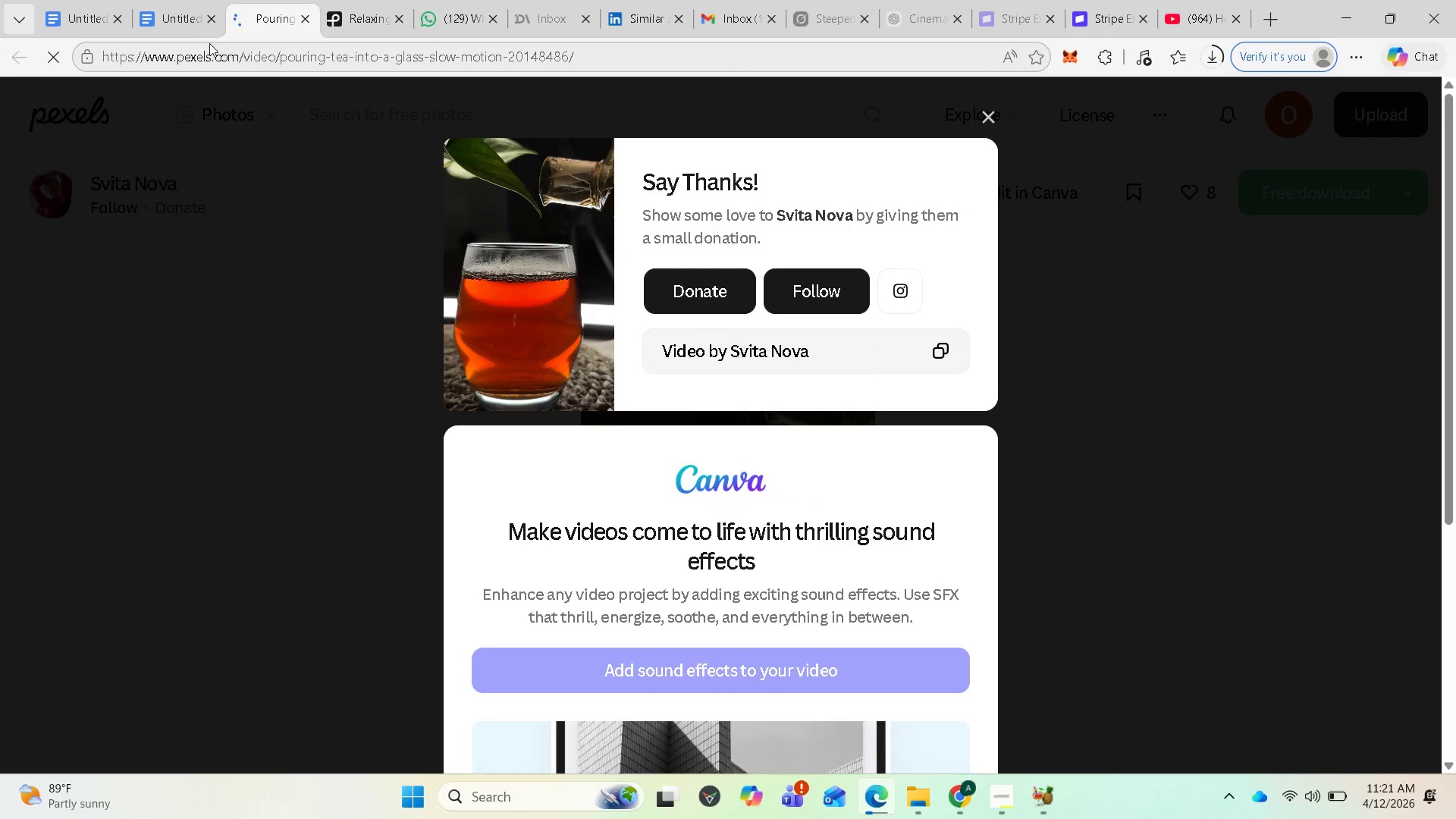 
left_click([184, 17])
 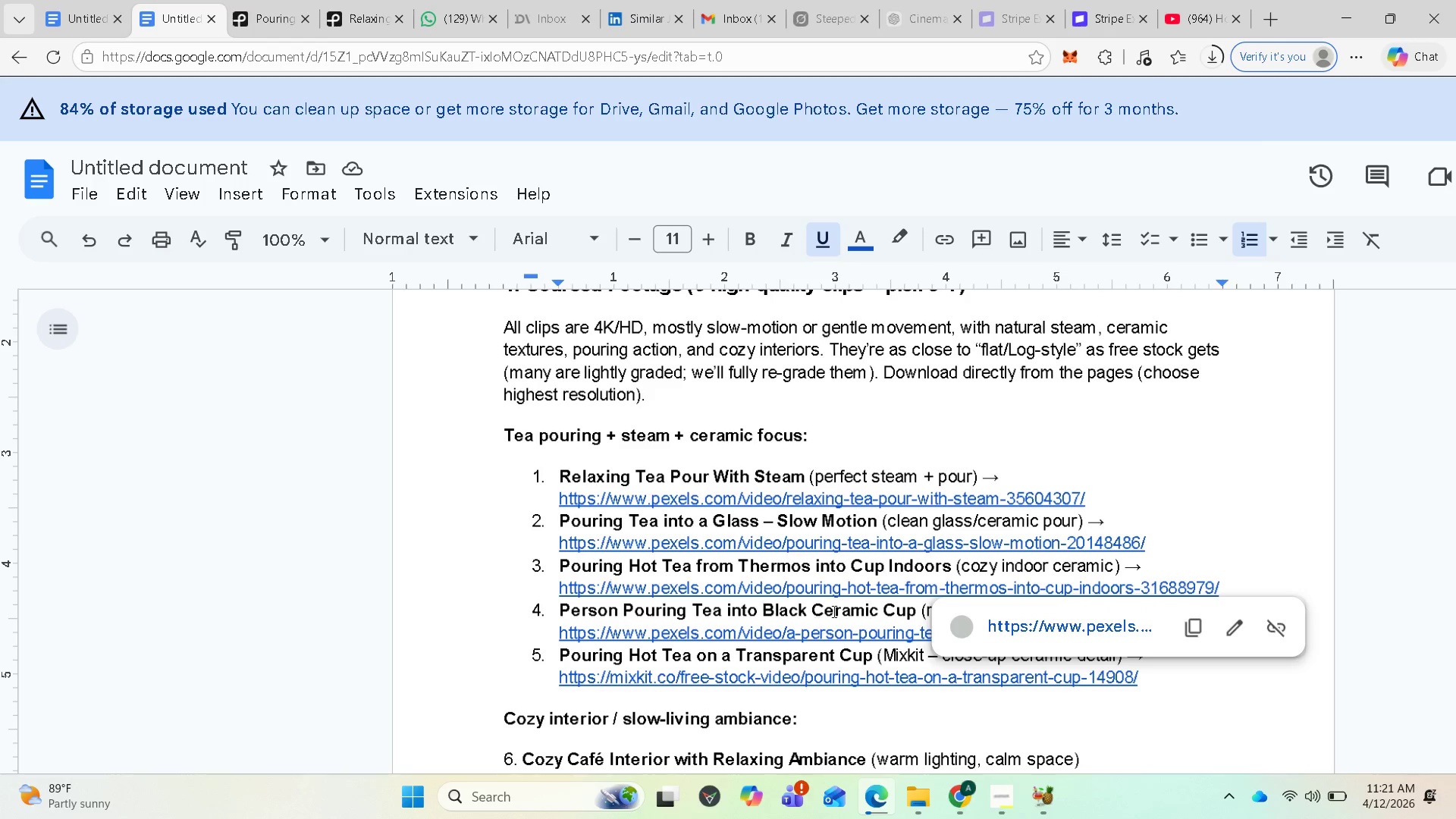 
left_click([1028, 617])
 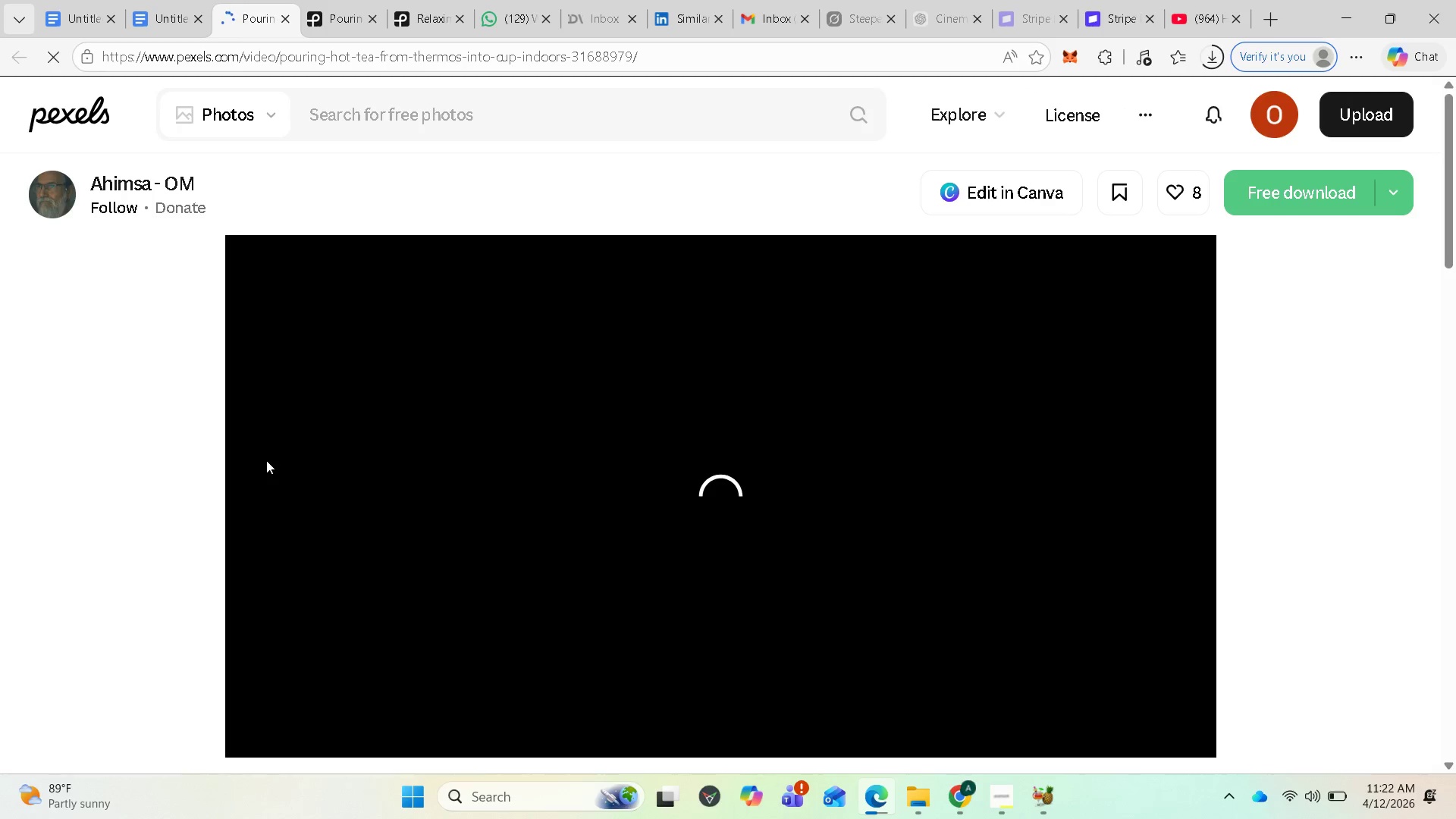 
wait(11.36)
 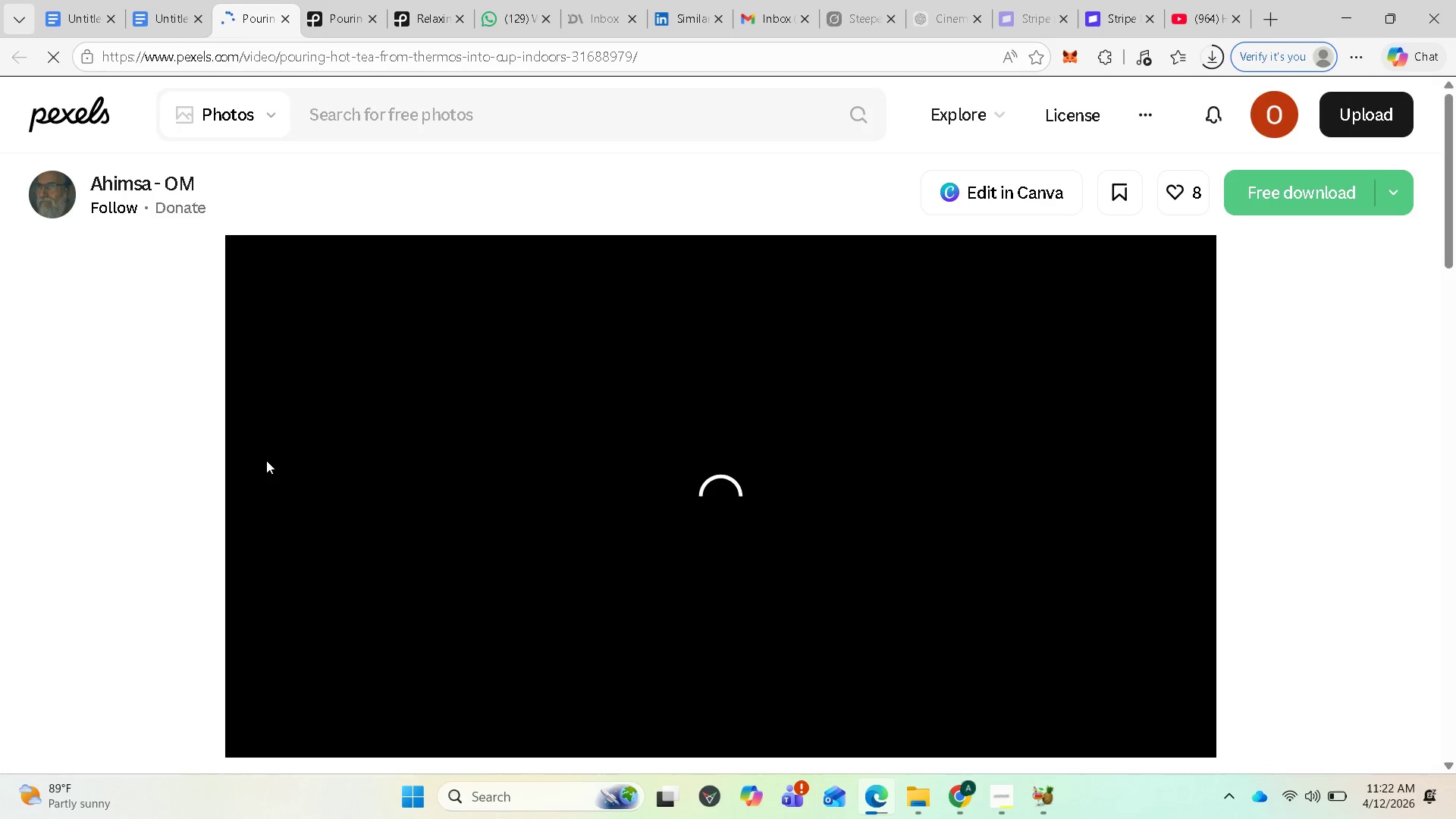 
scroll: coordinate [1098, 581], scroll_direction: down, amount: 28.0
 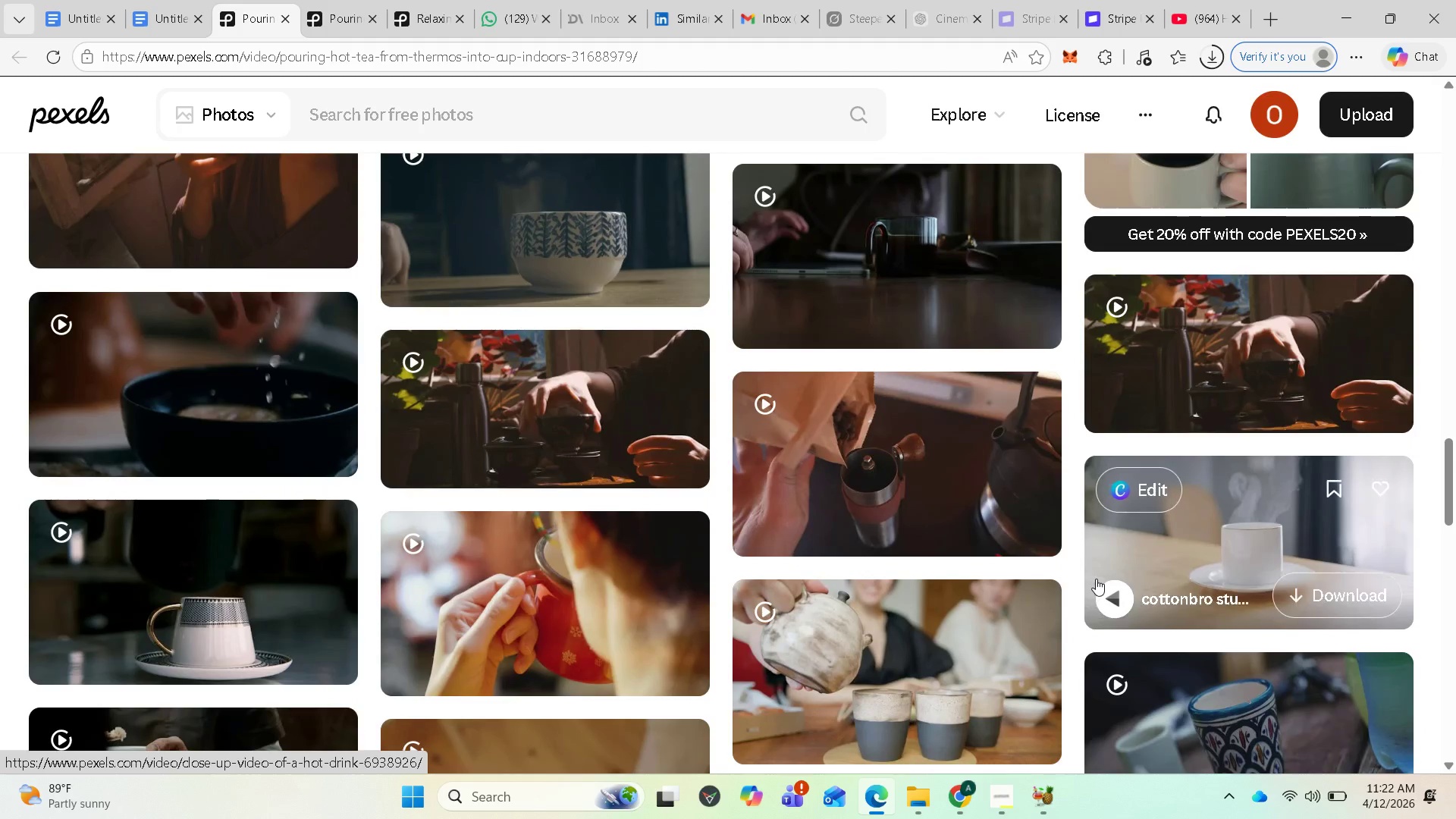 
scroll: coordinate [1106, 553], scroll_direction: down, amount: 14.0
 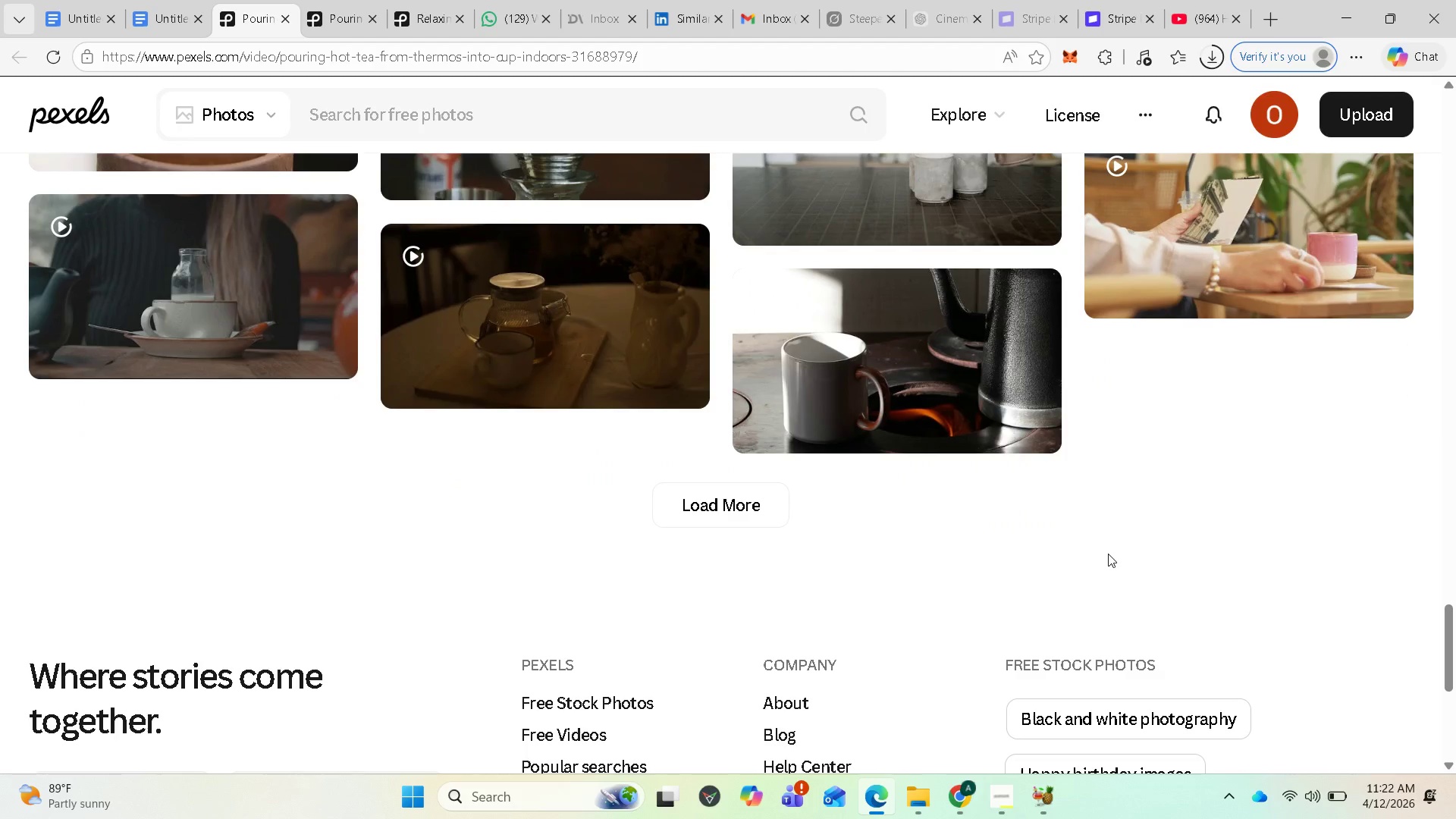 
scroll: coordinate [1098, 538], scroll_direction: up, amount: 4.0
 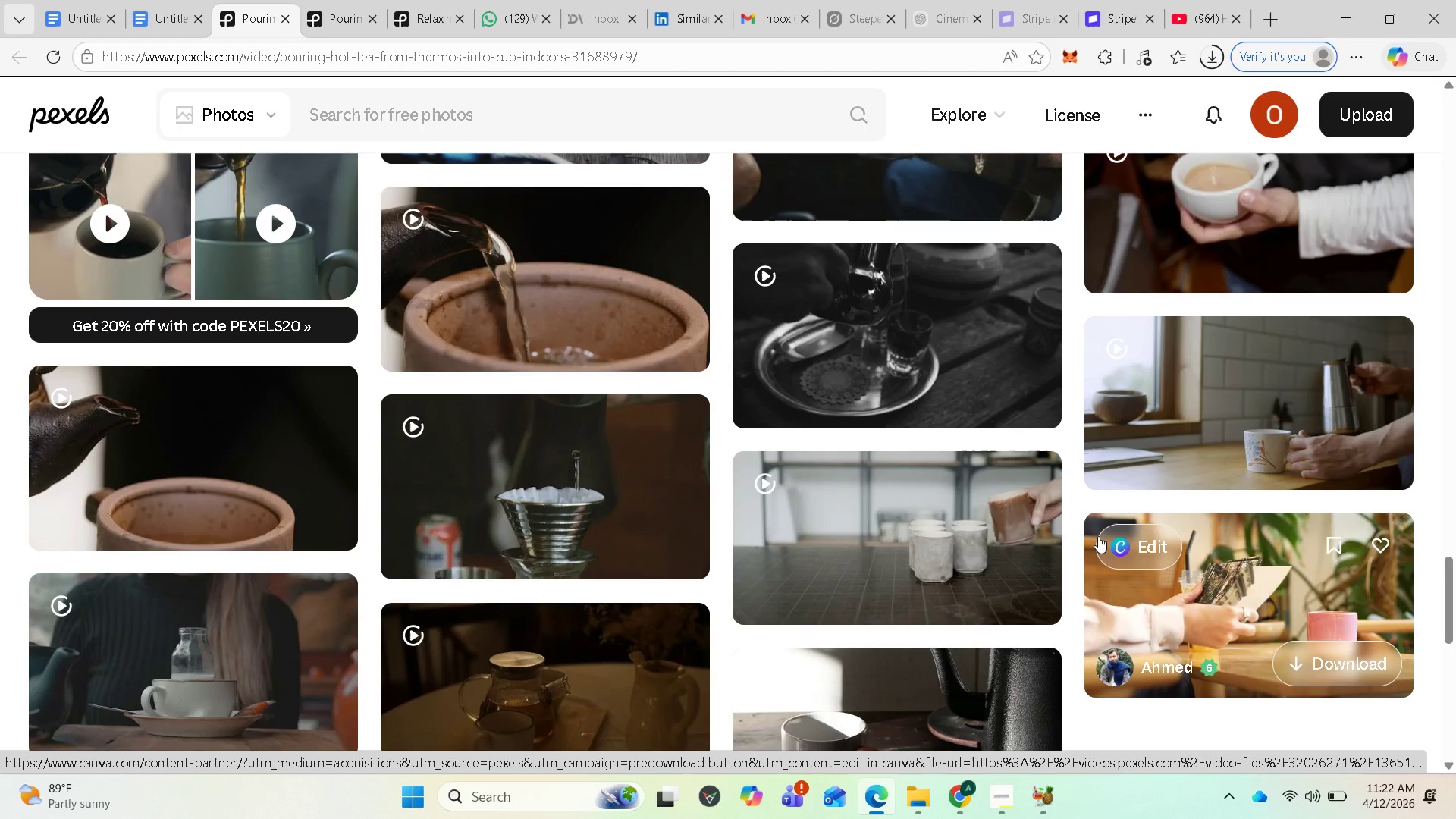 
wait(5.53)
 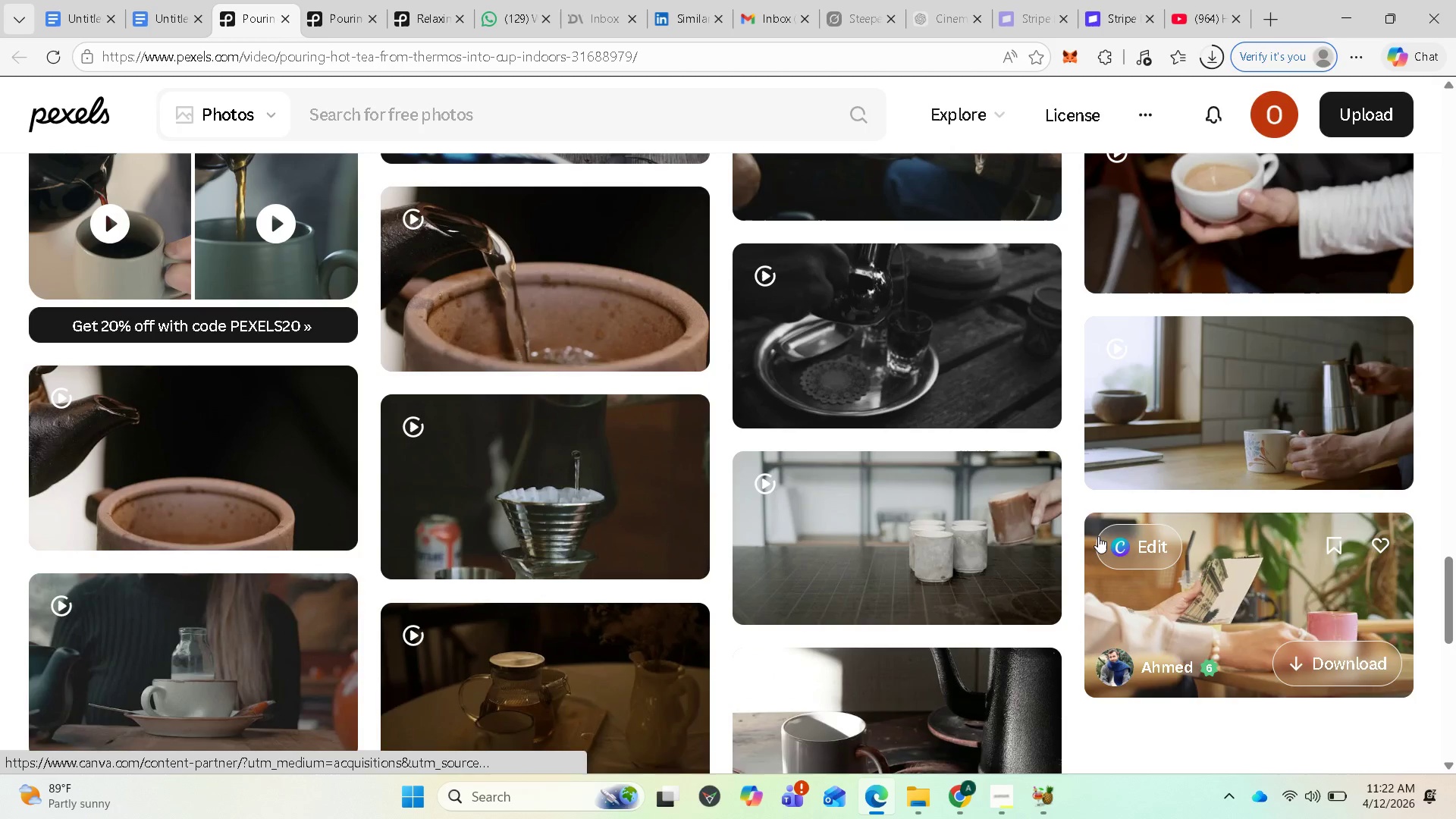 
scroll: coordinate [1085, 427], scroll_direction: up, amount: 41.0
 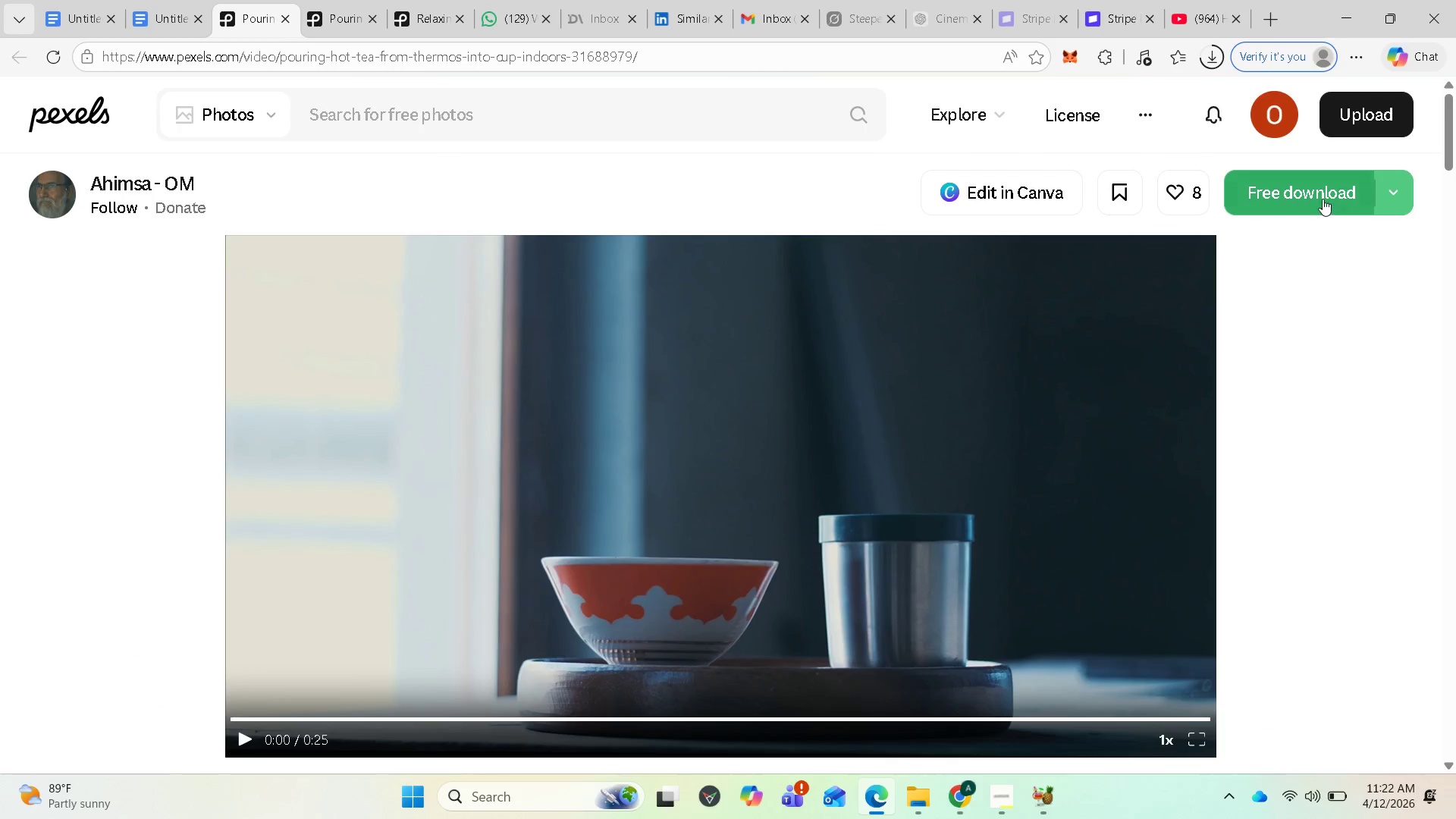 
left_click([1317, 193])
 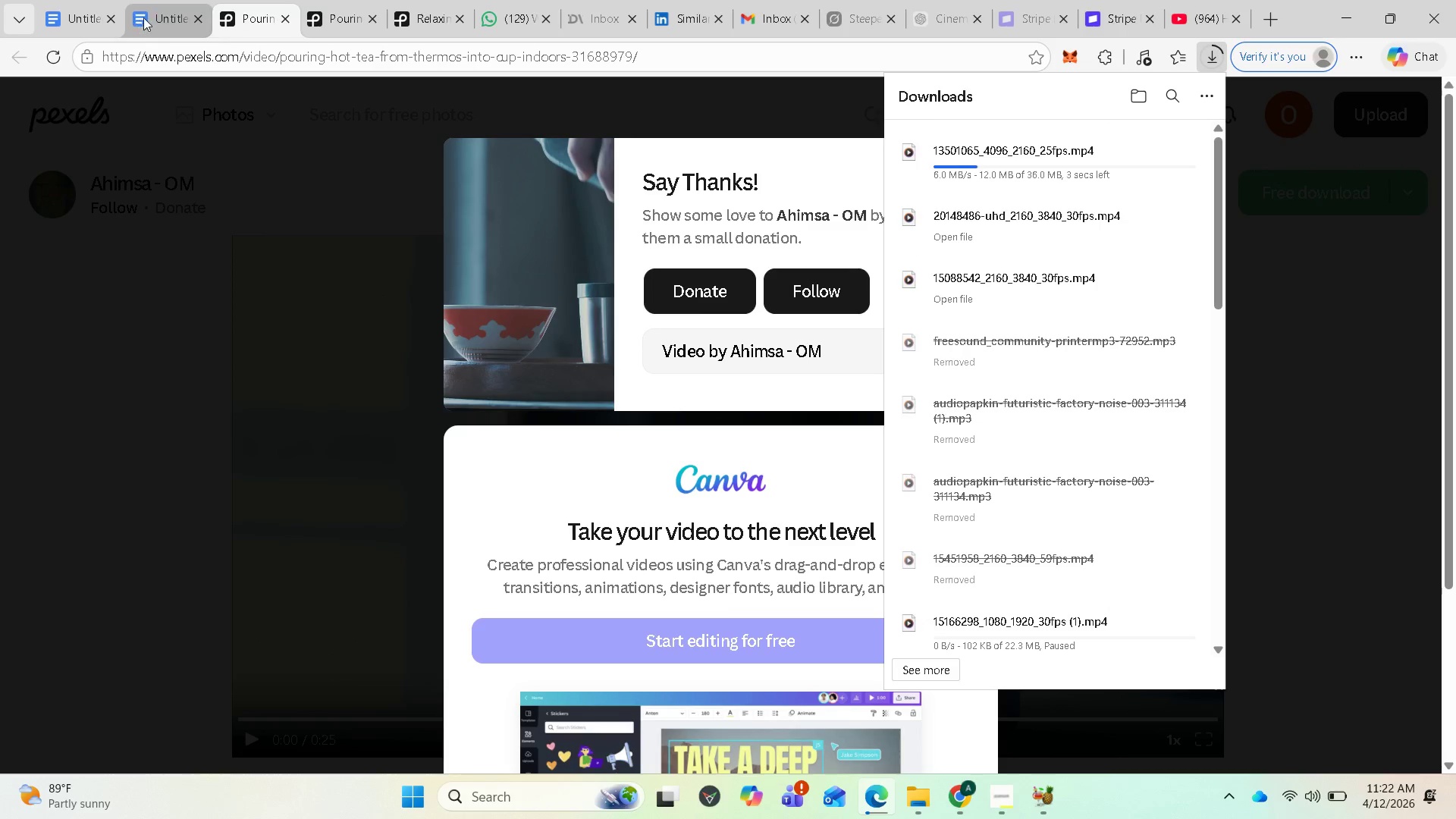 
left_click([149, 15])
 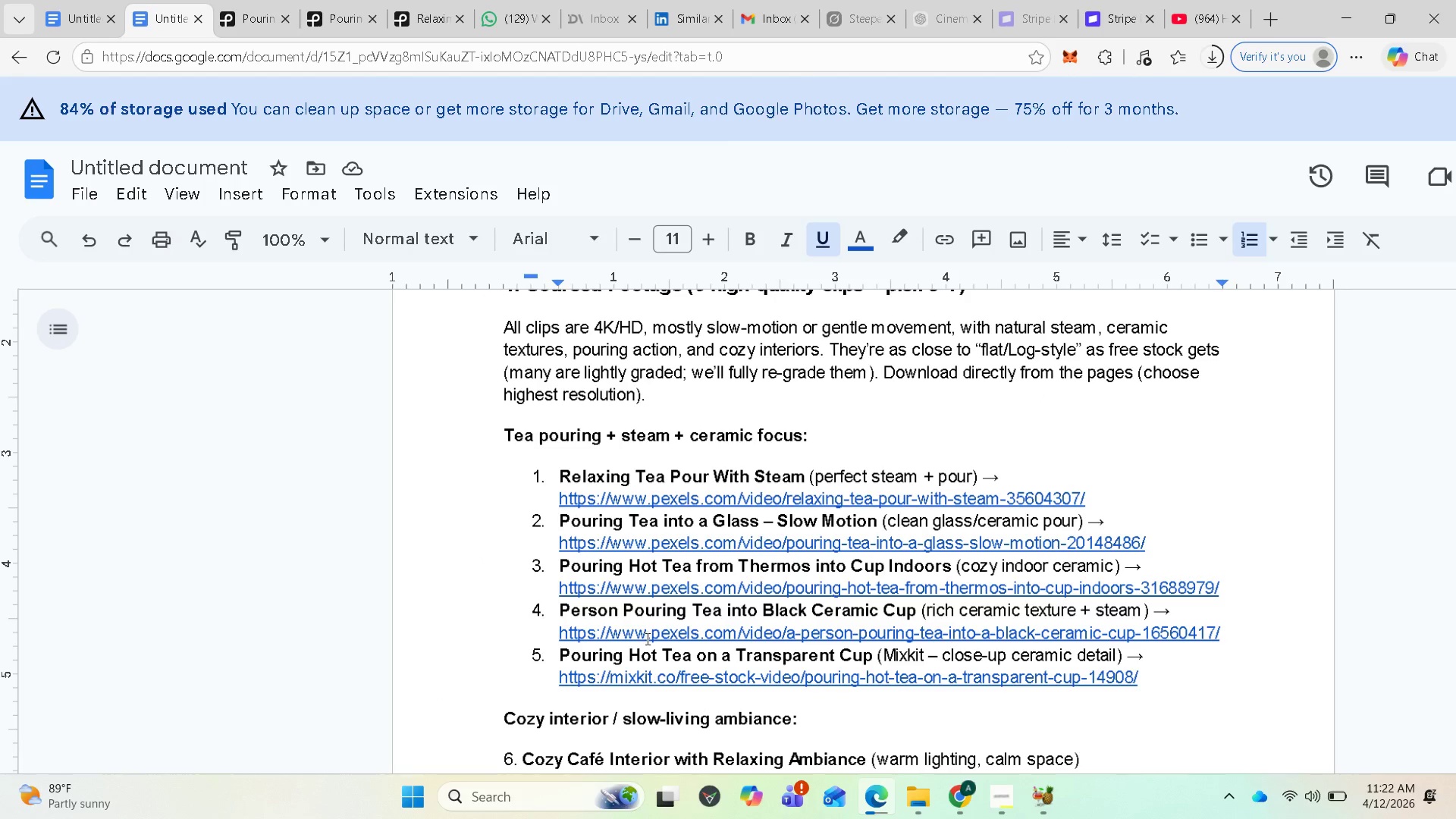 
scroll: coordinate [656, 626], scroll_direction: down, amount: 1.0
 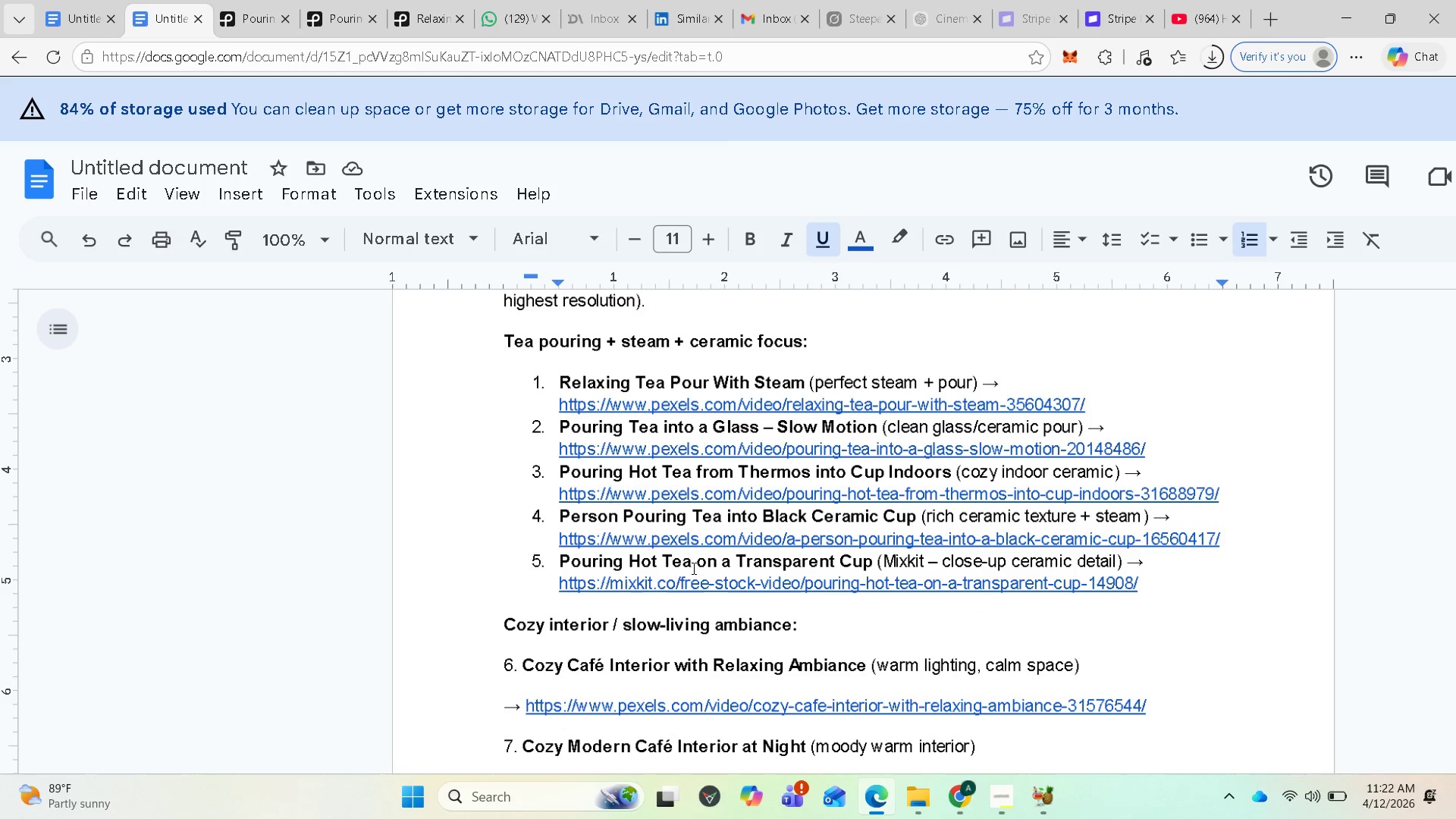 
left_click([692, 547])
 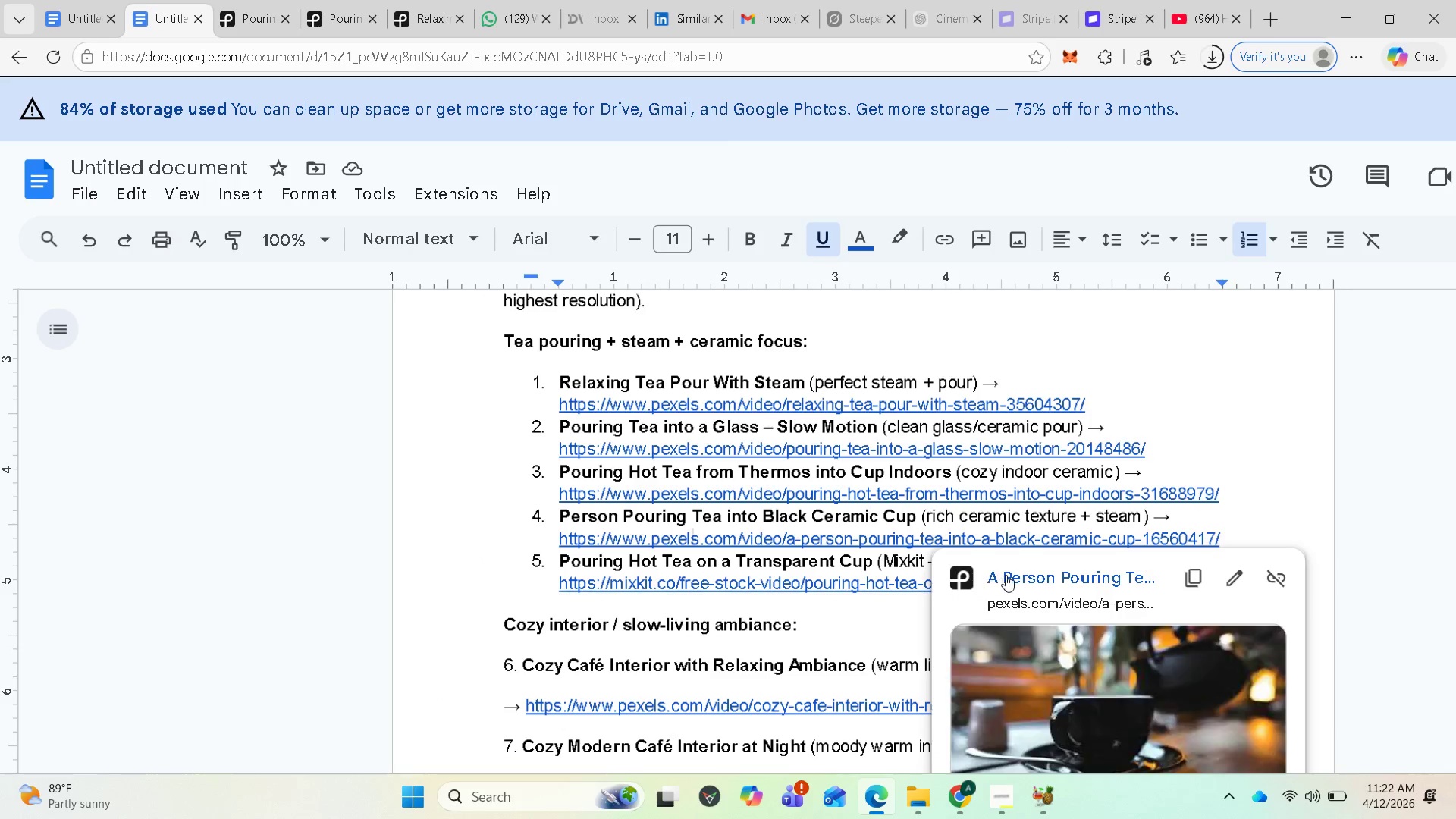 
left_click([1007, 575])
 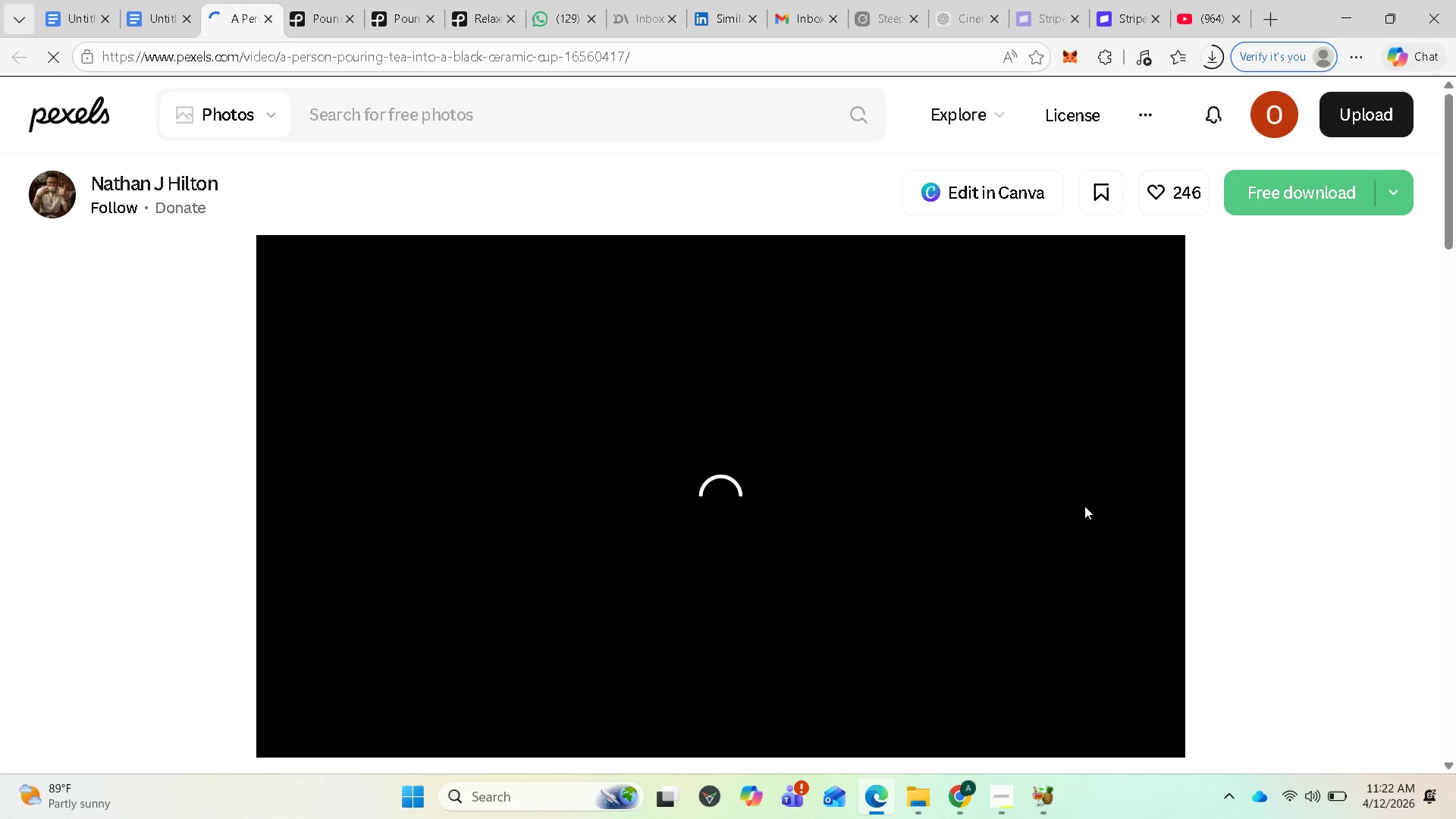 
wait(7.5)
 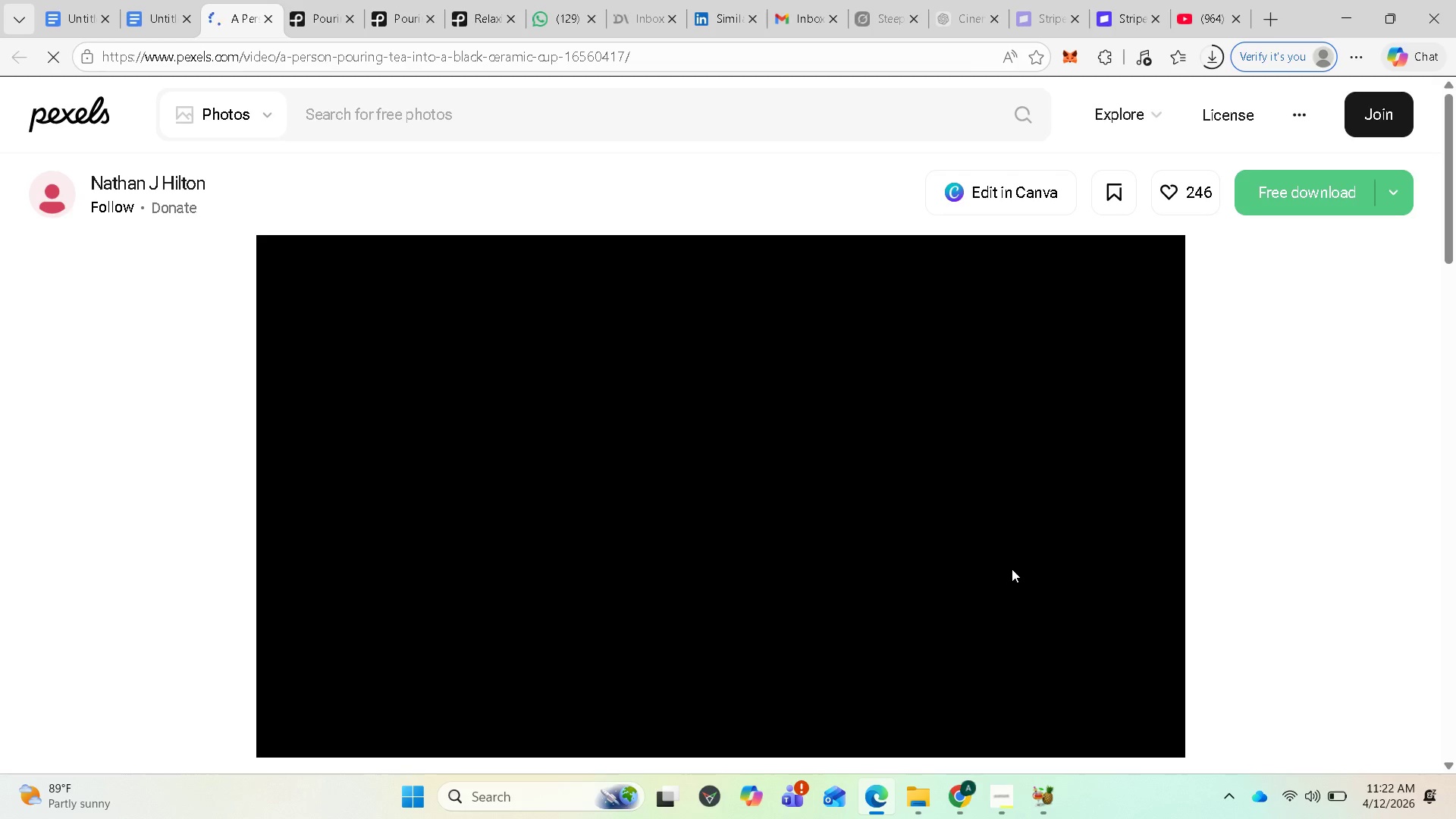 
left_click([1316, 201])
 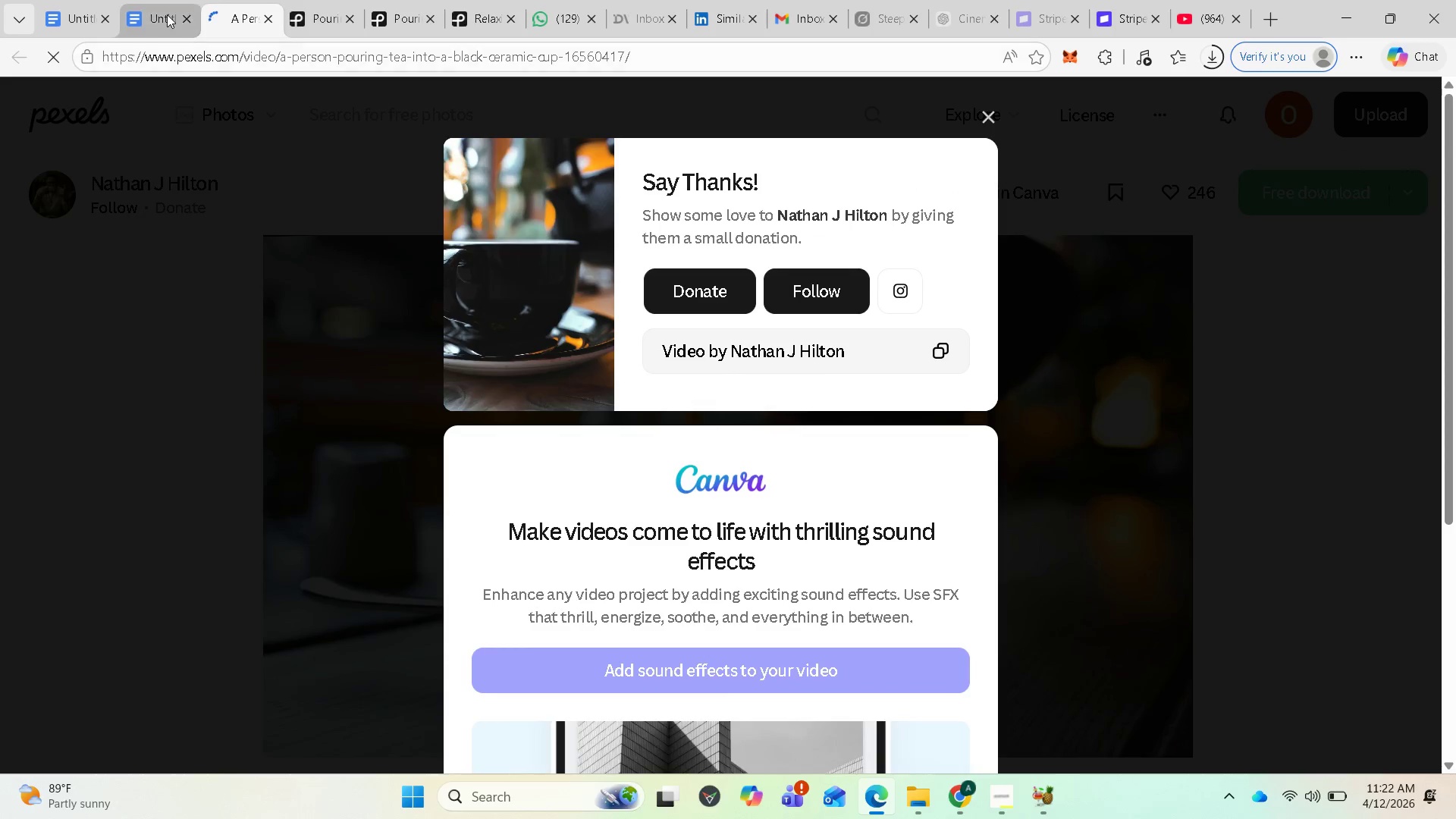 
left_click([165, 12])
 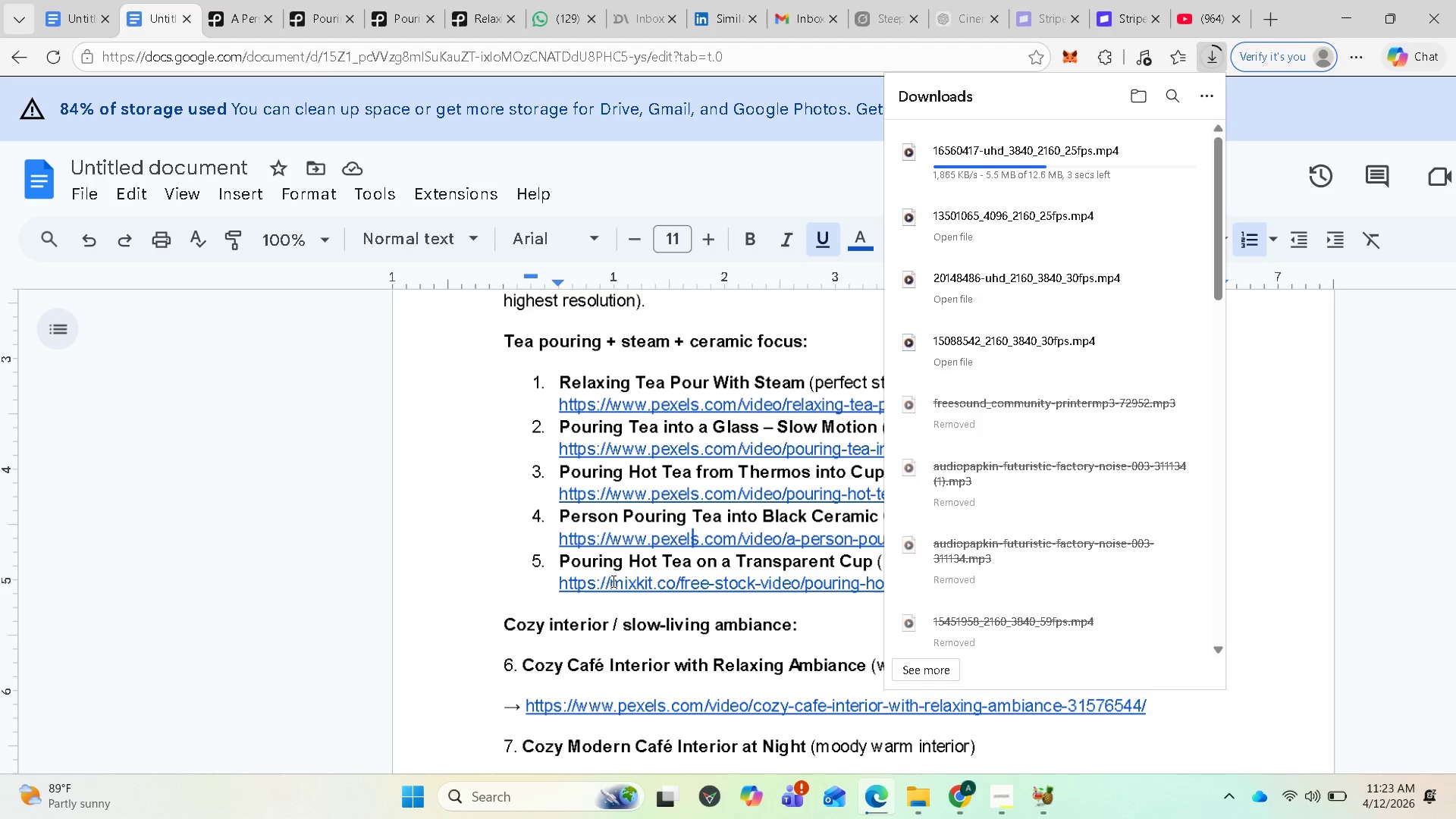 
left_click([612, 581])
 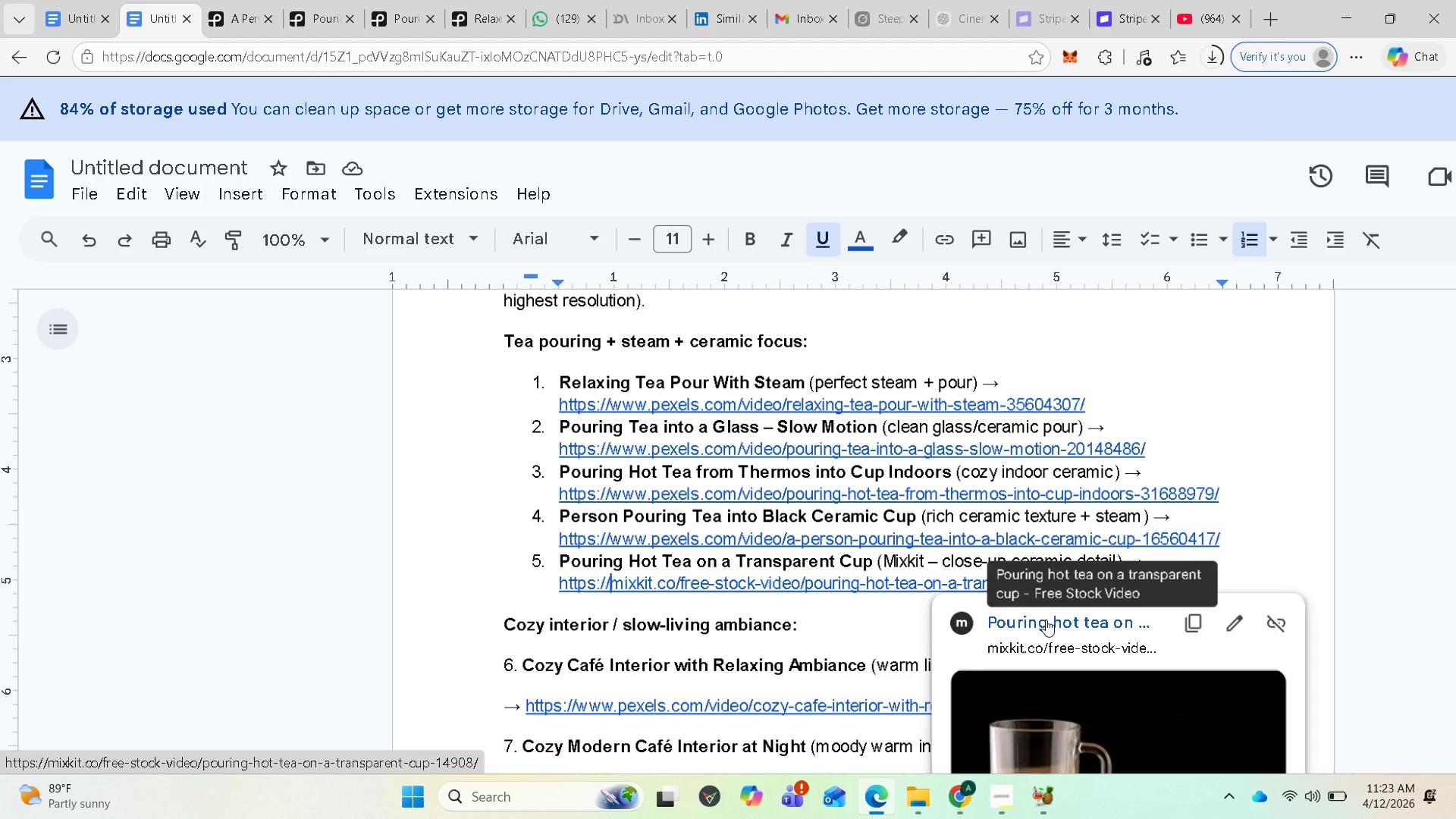 
left_click([1046, 620])
 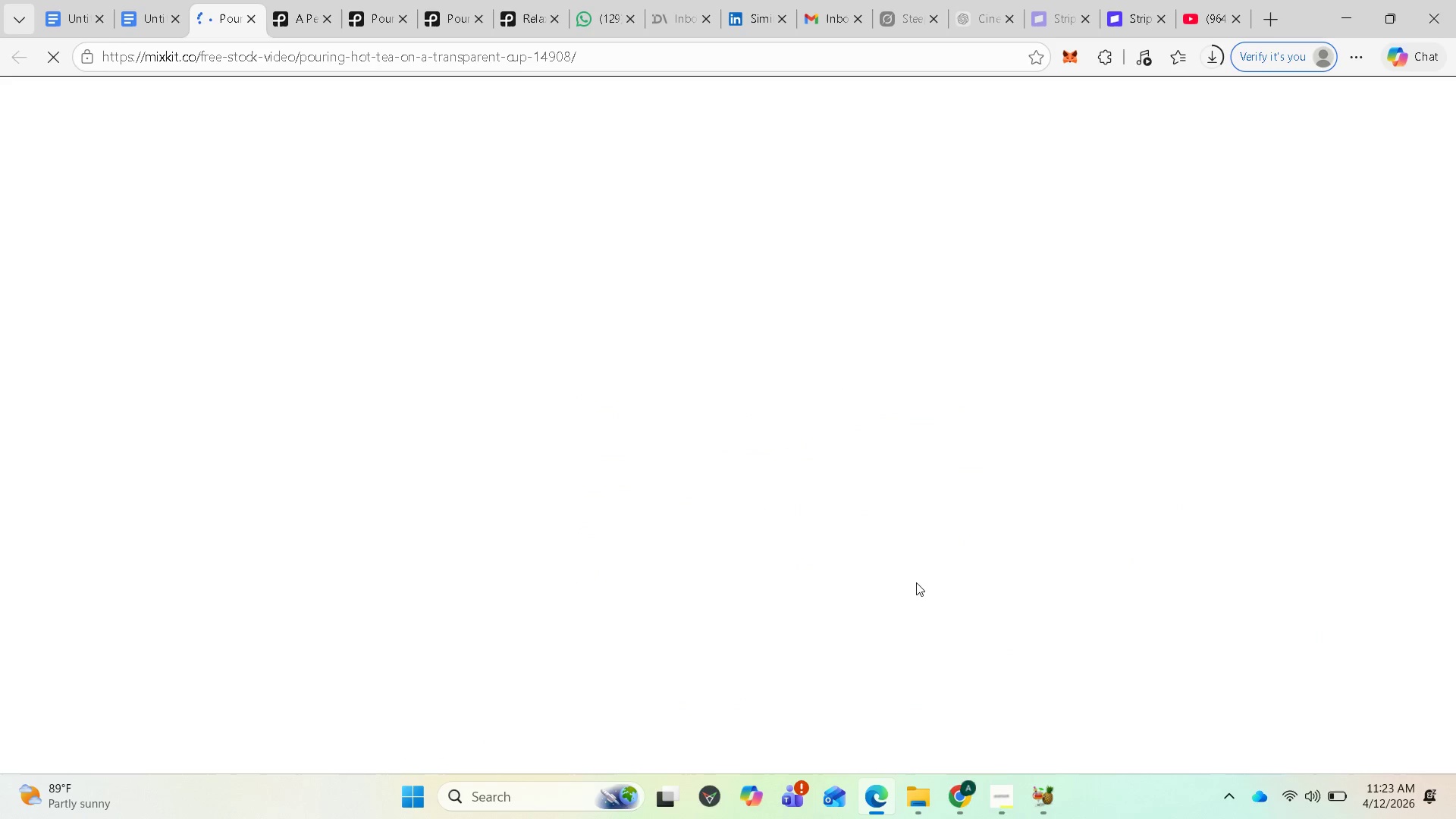 
scroll: coordinate [822, 544], scroll_direction: down, amount: 2.0
 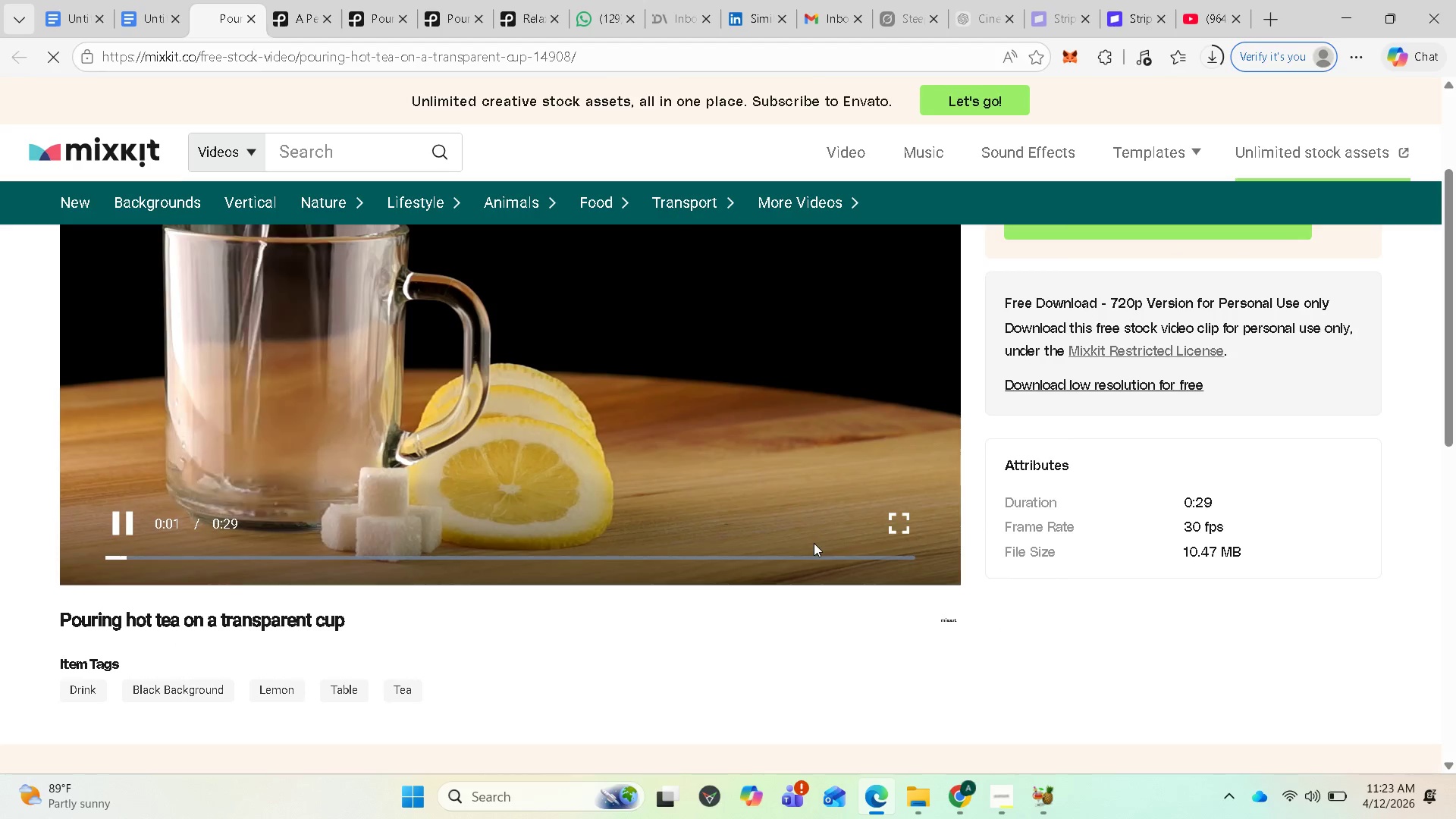 
scroll: coordinate [821, 538], scroll_direction: up, amount: 2.0
 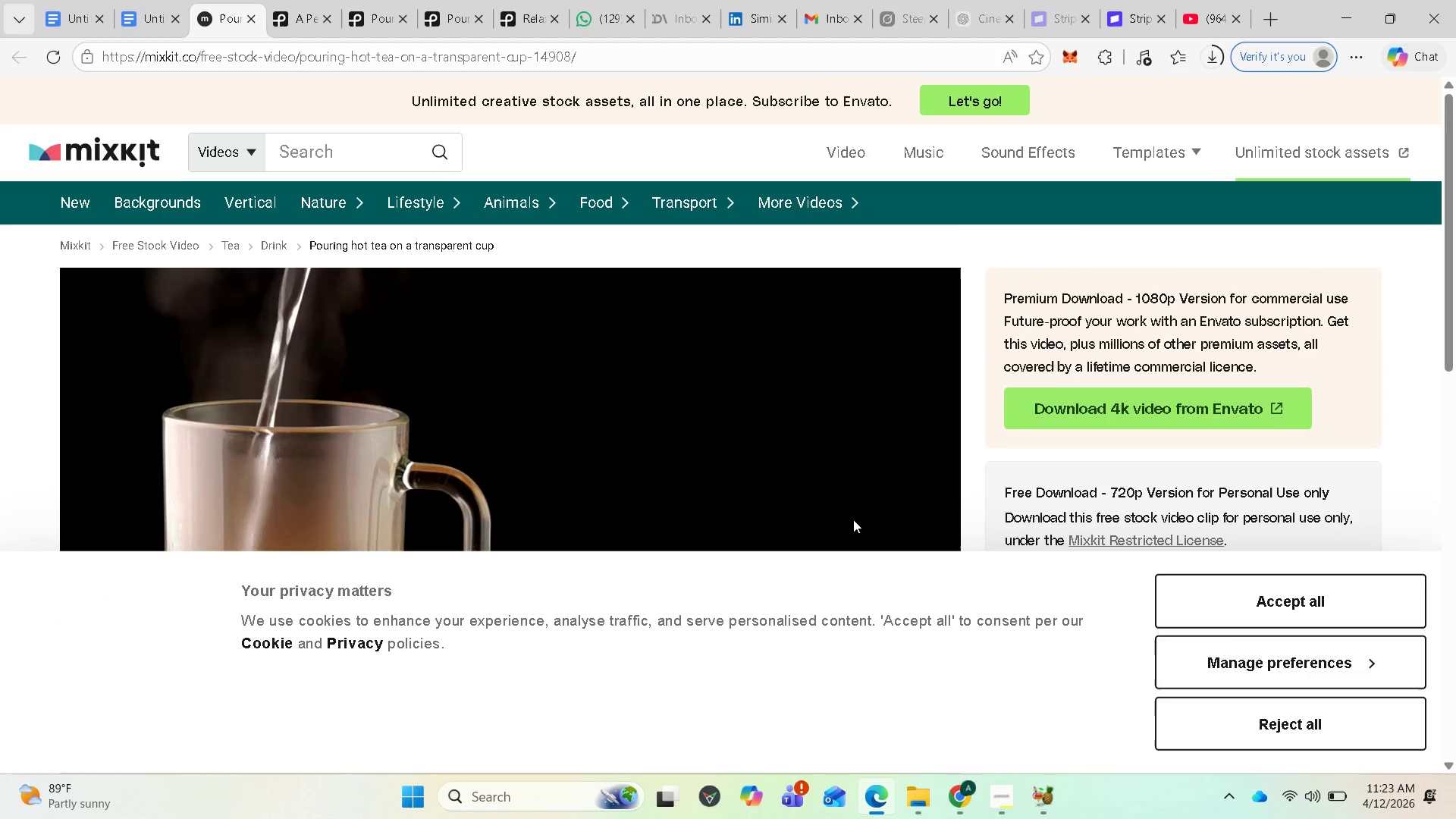 
scroll: coordinate [876, 459], scroll_direction: down, amount: 4.0
 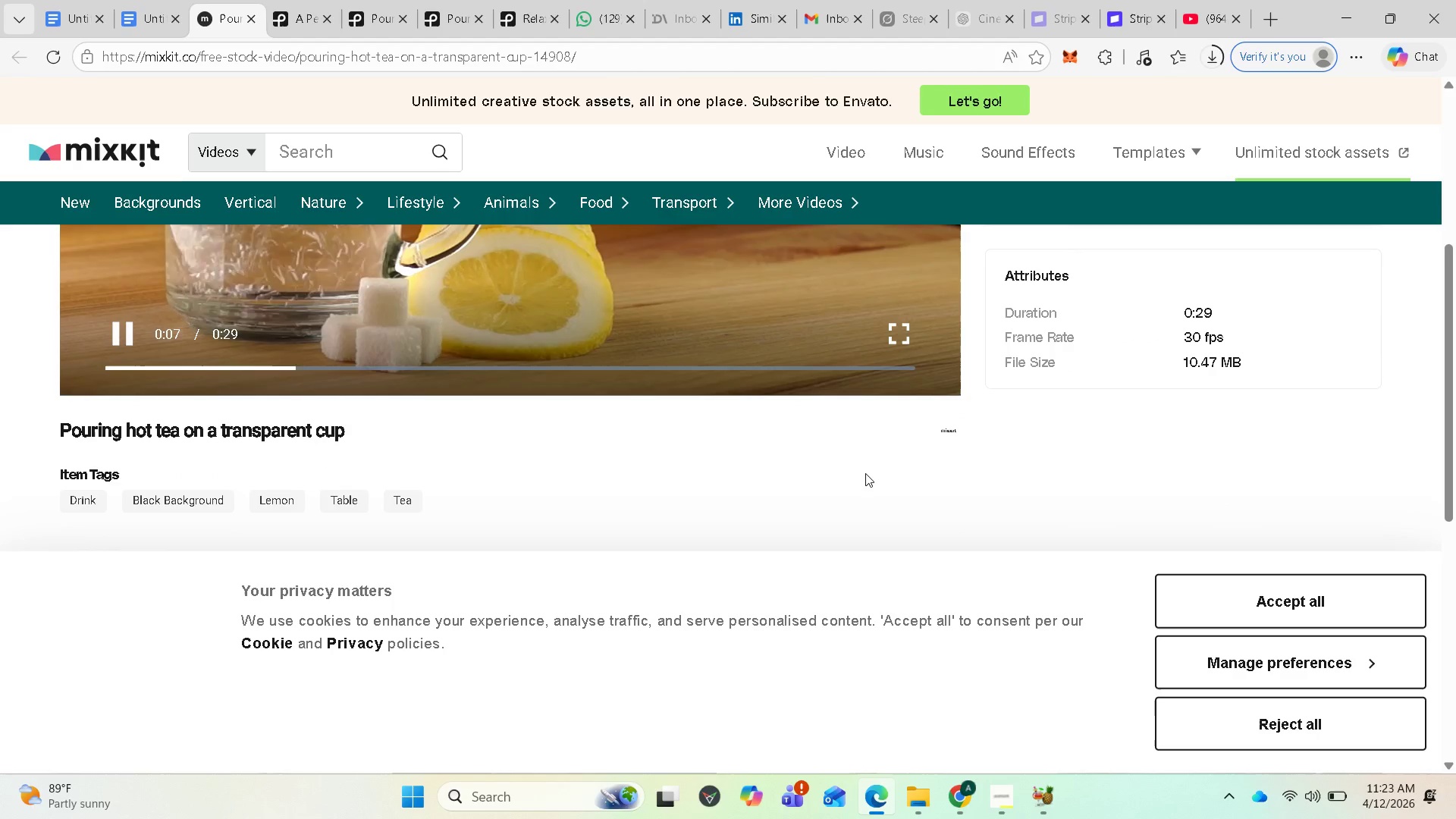 
scroll: coordinate [798, 396], scroll_direction: up, amount: 4.0
 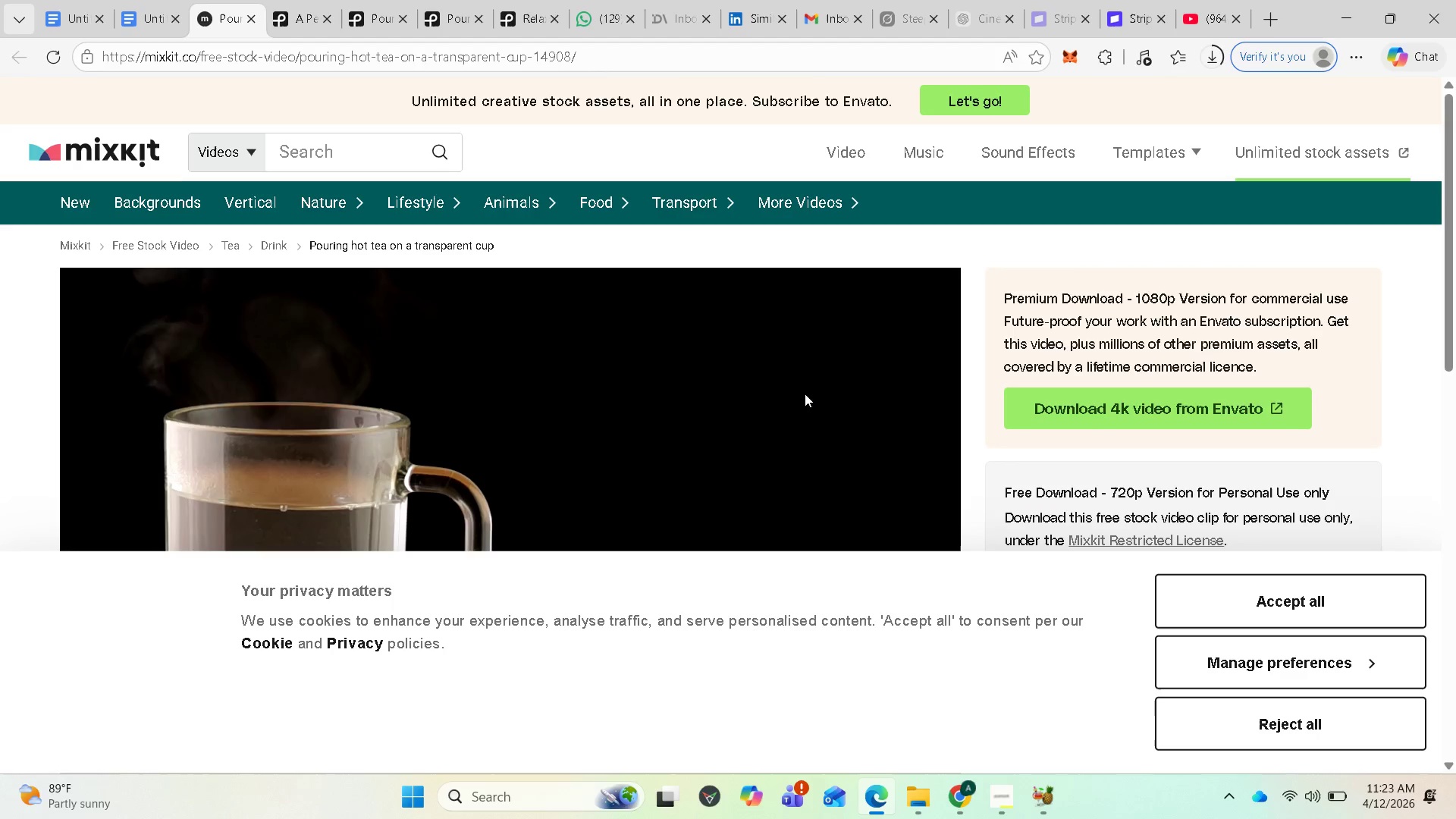 
scroll: coordinate [813, 394], scroll_direction: none, amount: 0.0
 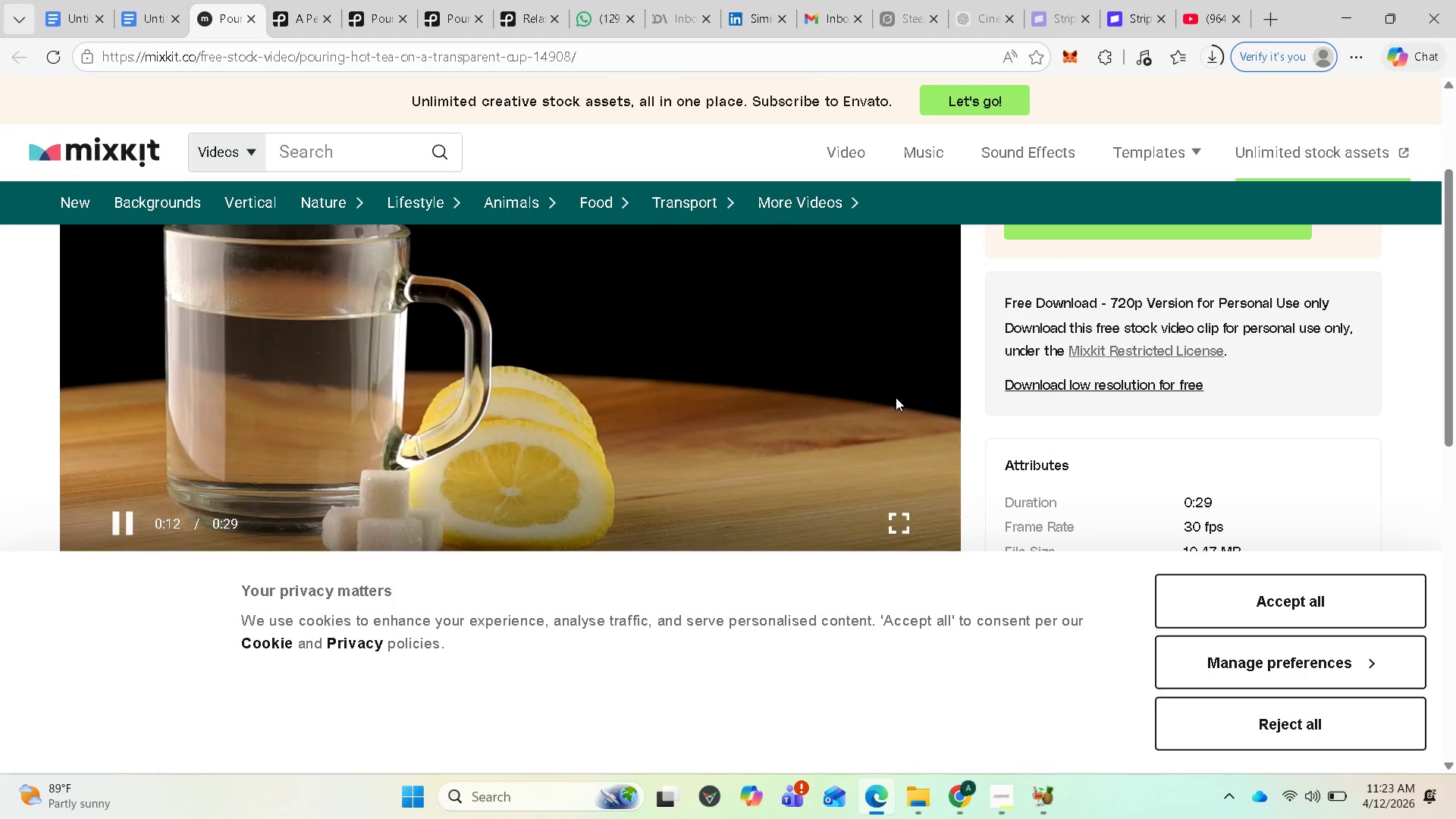 
scroll: coordinate [883, 400], scroll_direction: down, amount: 3.0
 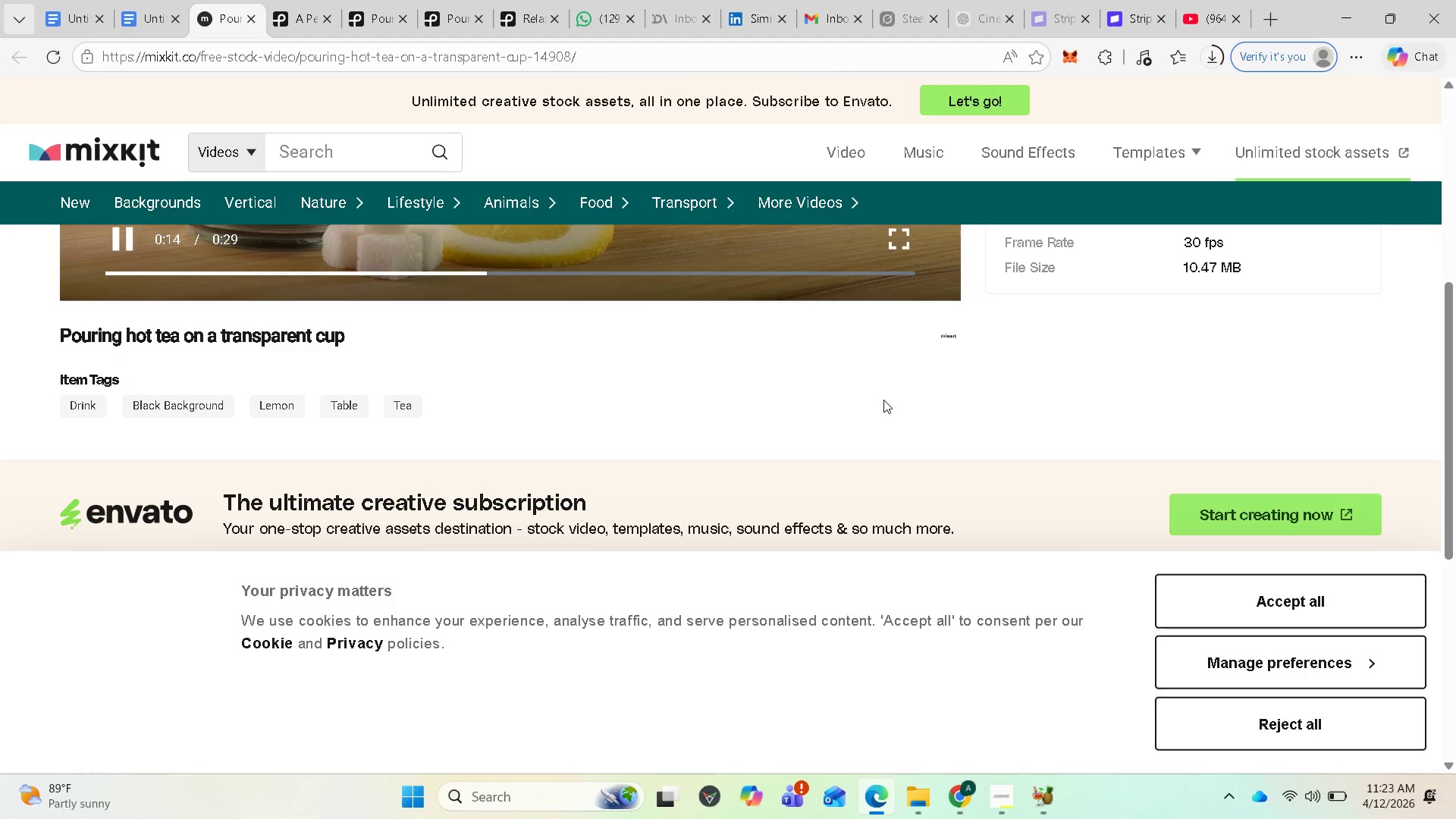 
scroll: coordinate [943, 396], scroll_direction: up, amount: 5.0
 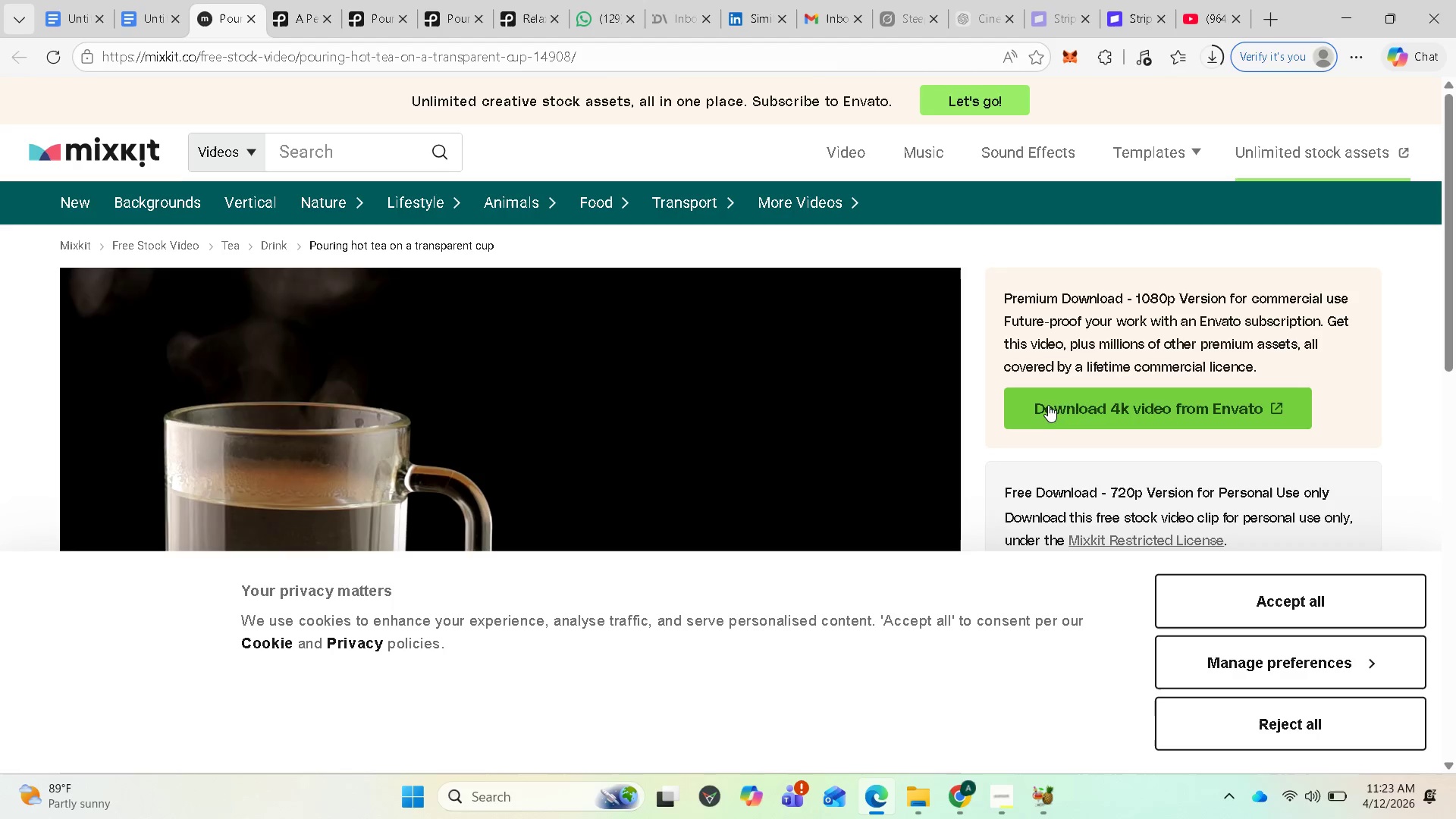 
left_click([1049, 405])
 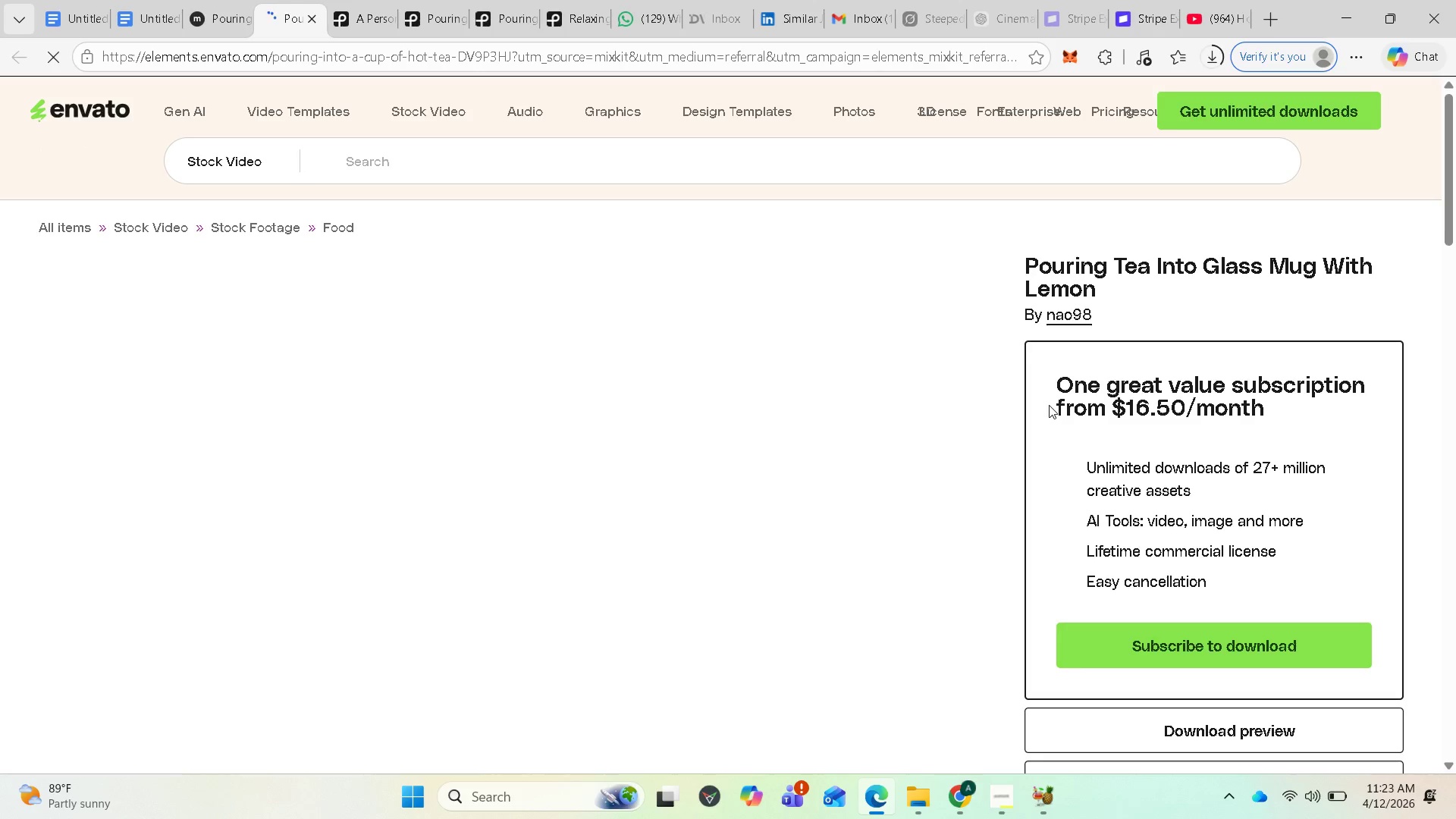 
wait(8.73)
 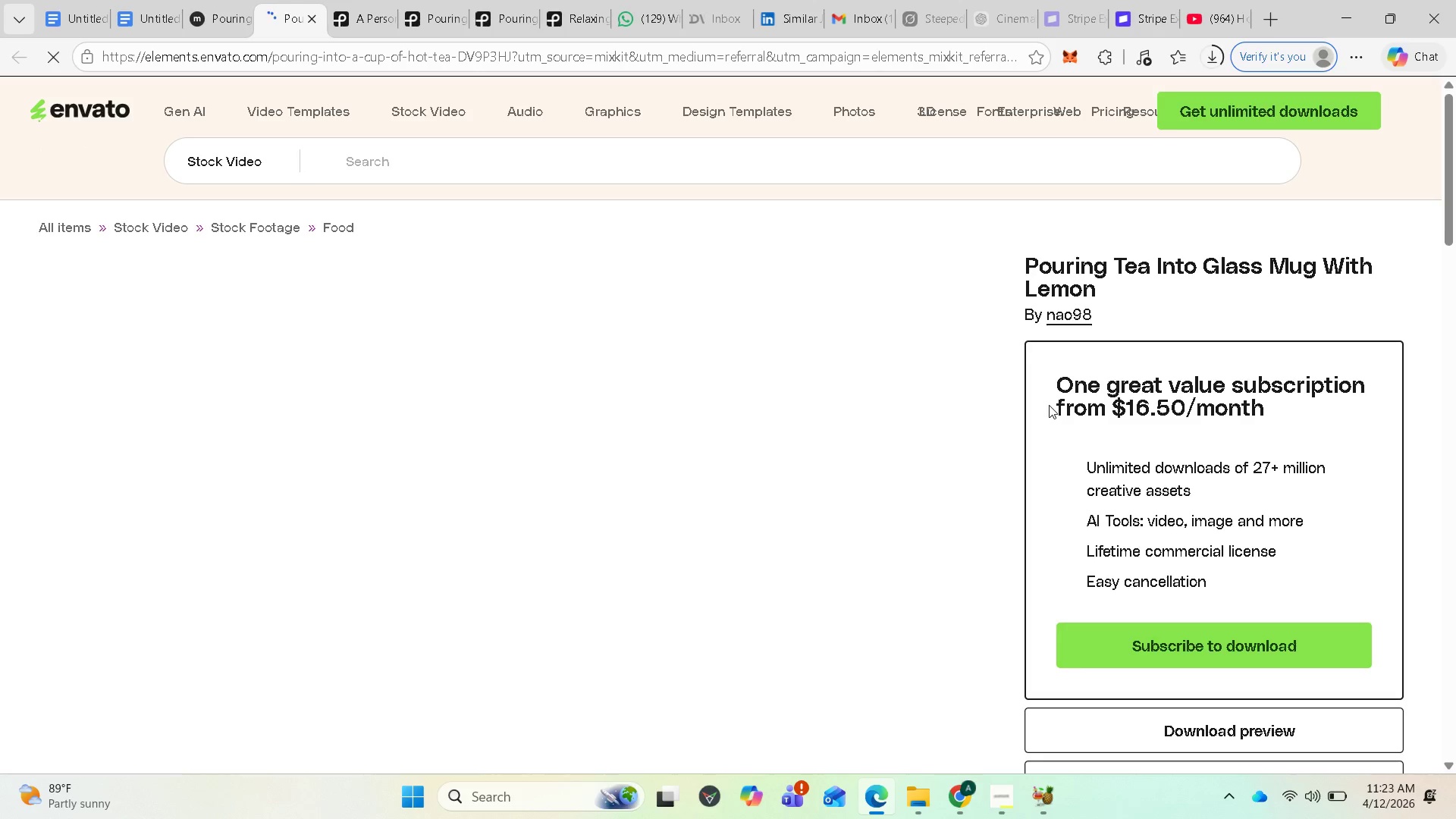 
scroll: coordinate [606, 459], scroll_direction: down, amount: 5.0
 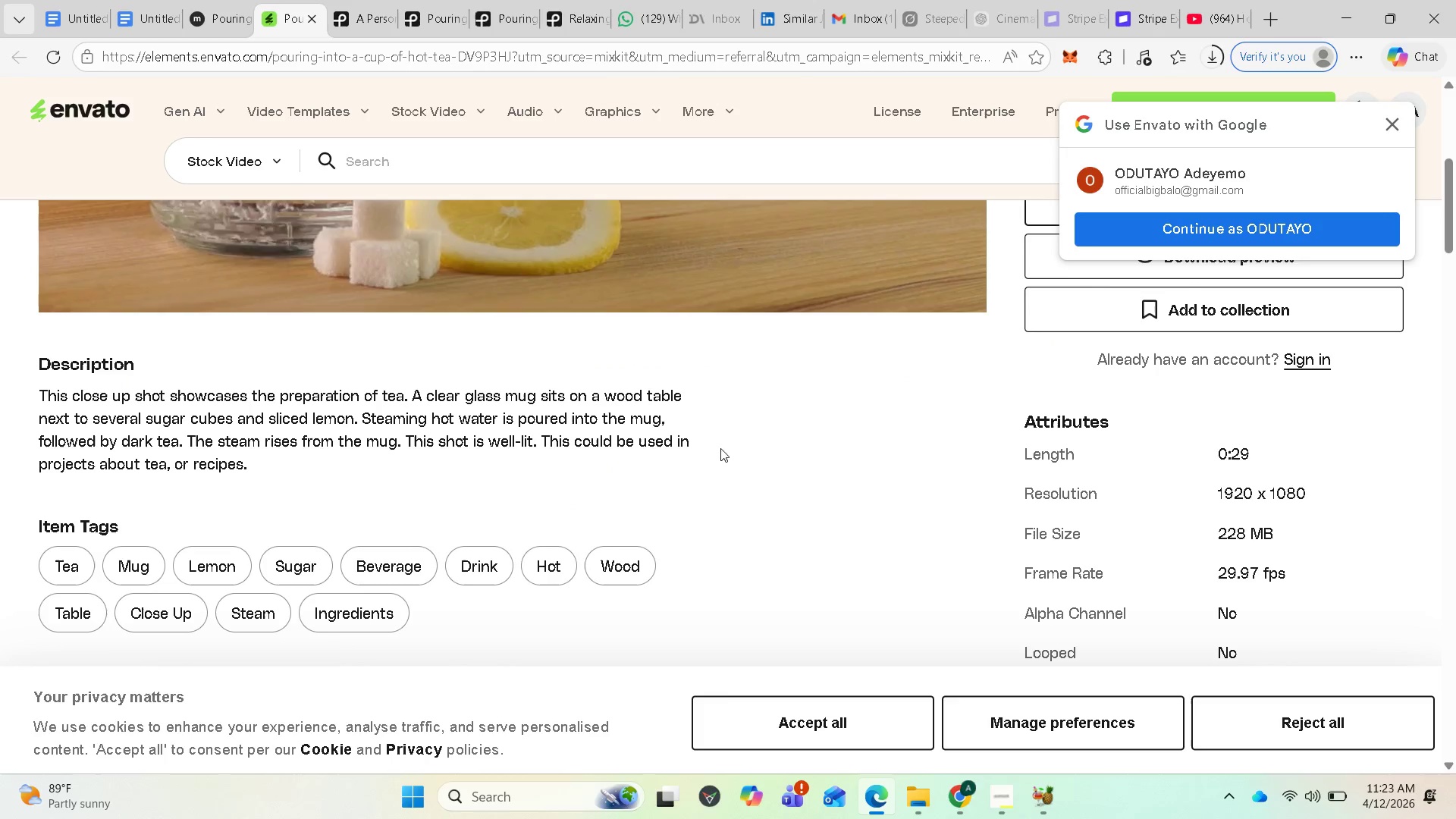 
scroll: coordinate [783, 430], scroll_direction: up, amount: 1.0
 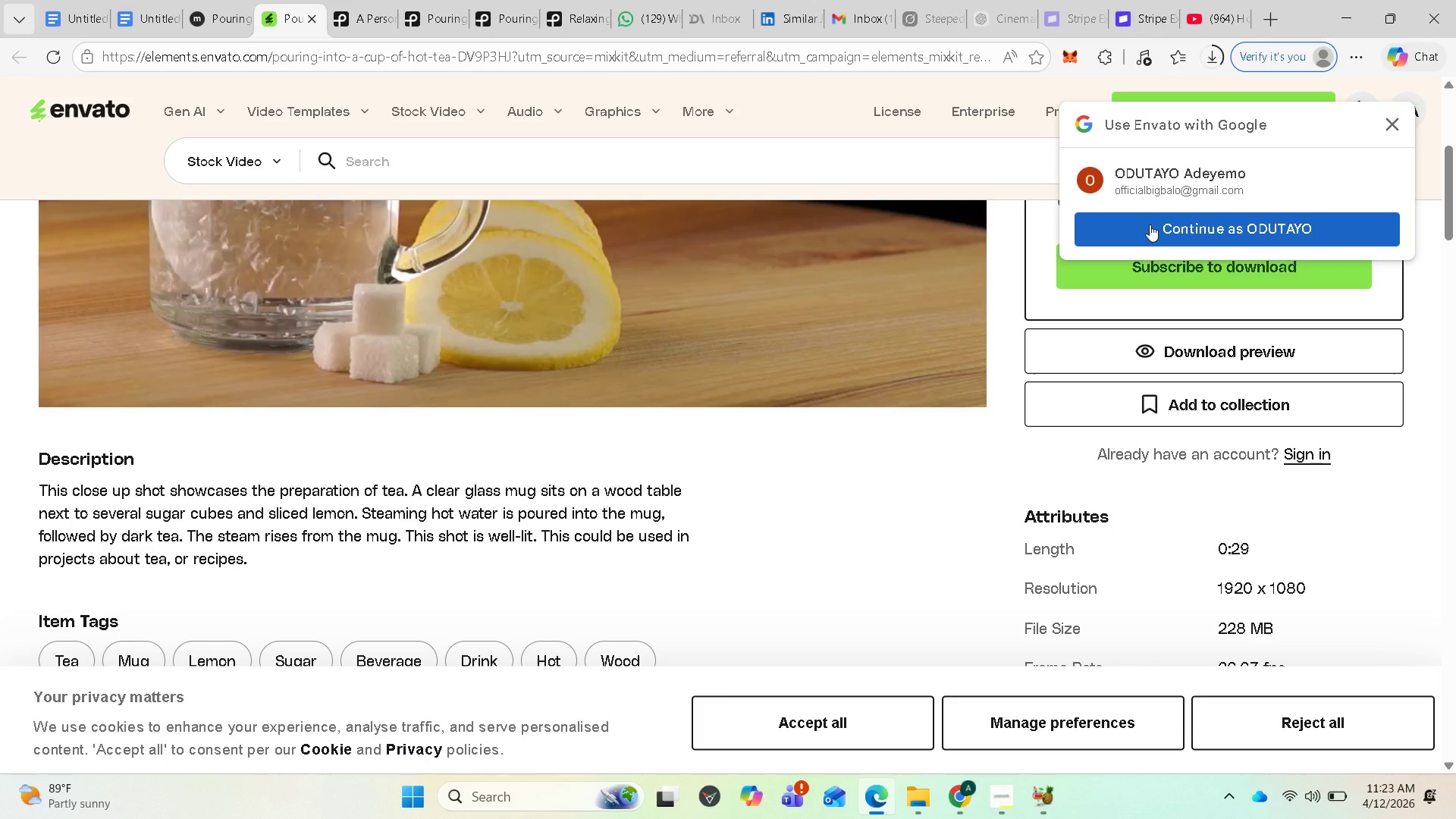 
left_click([1150, 224])
 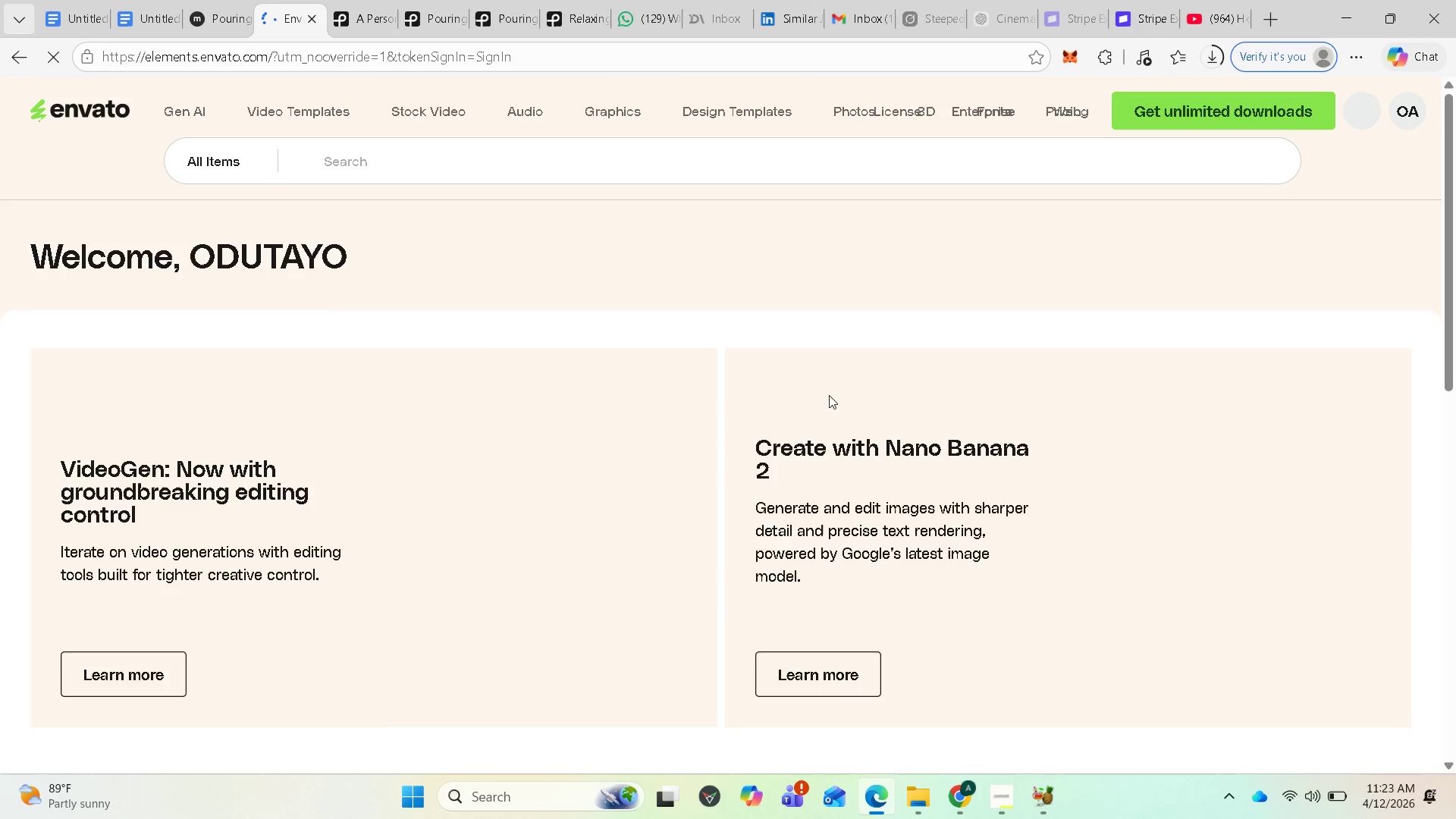 
wait(6.53)
 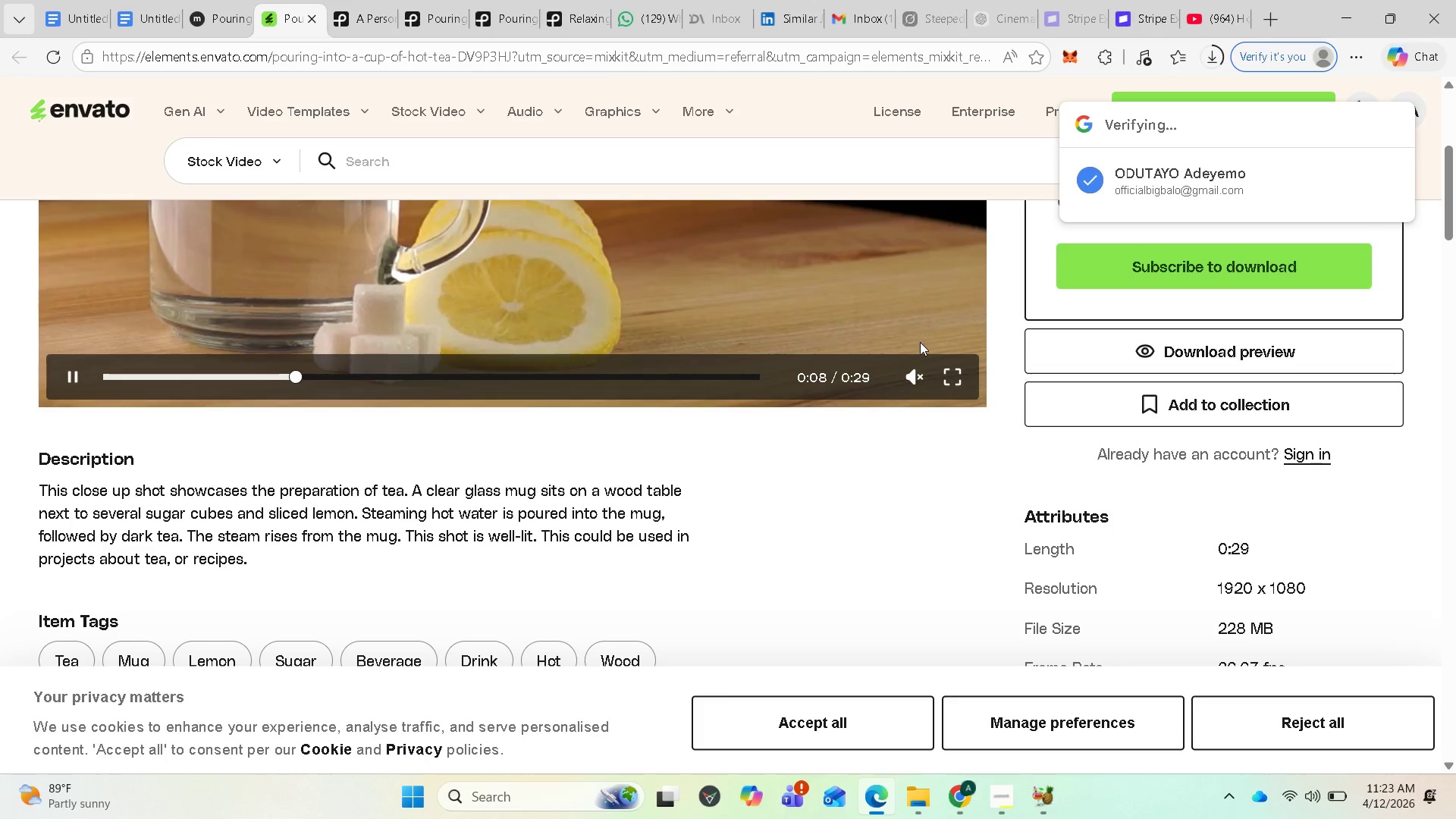 
scroll: coordinate [864, 403], scroll_direction: down, amount: 6.0
 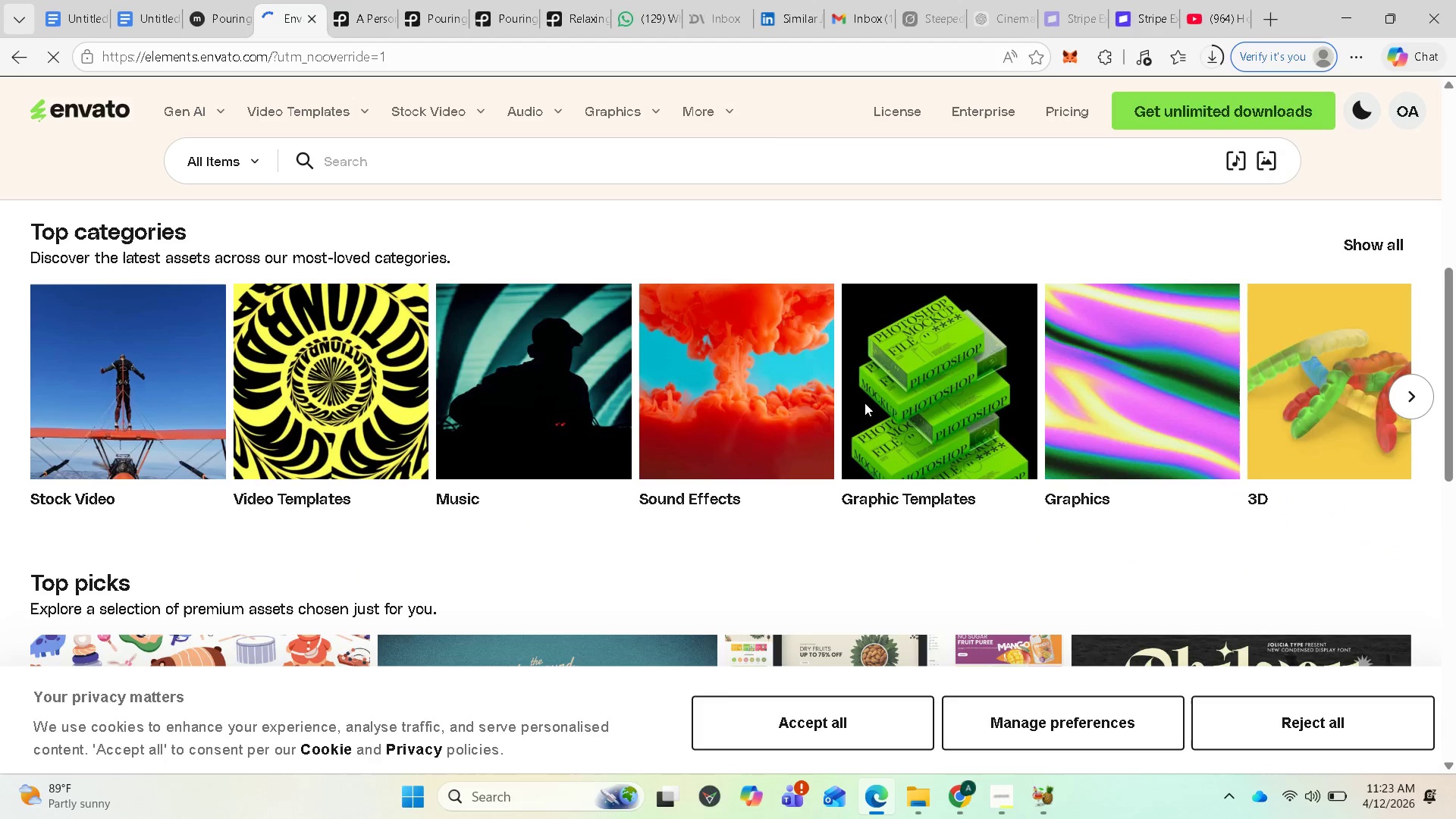 
scroll: coordinate [888, 308], scroll_direction: up, amount: 8.0
 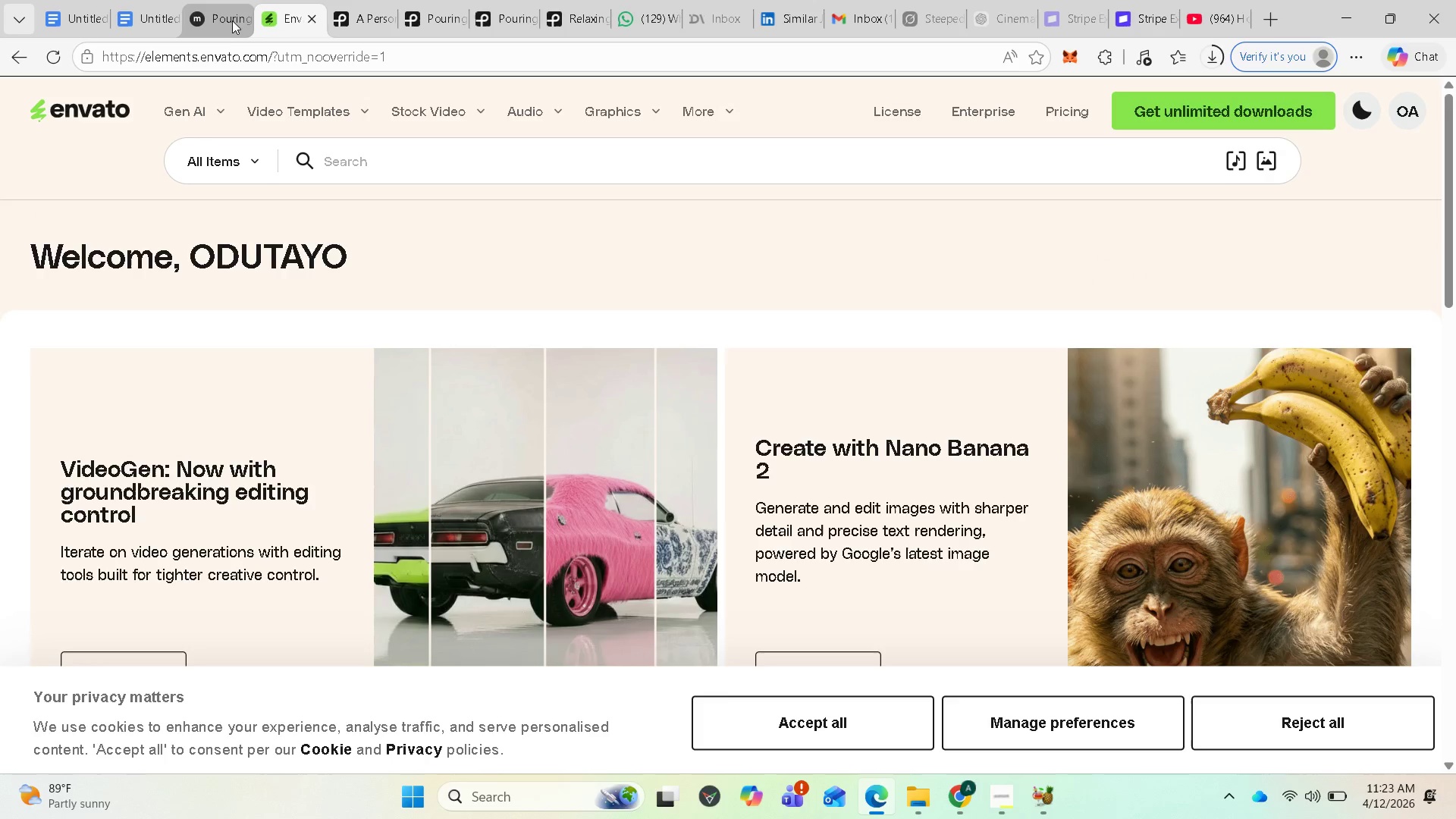 
left_click([230, 17])
 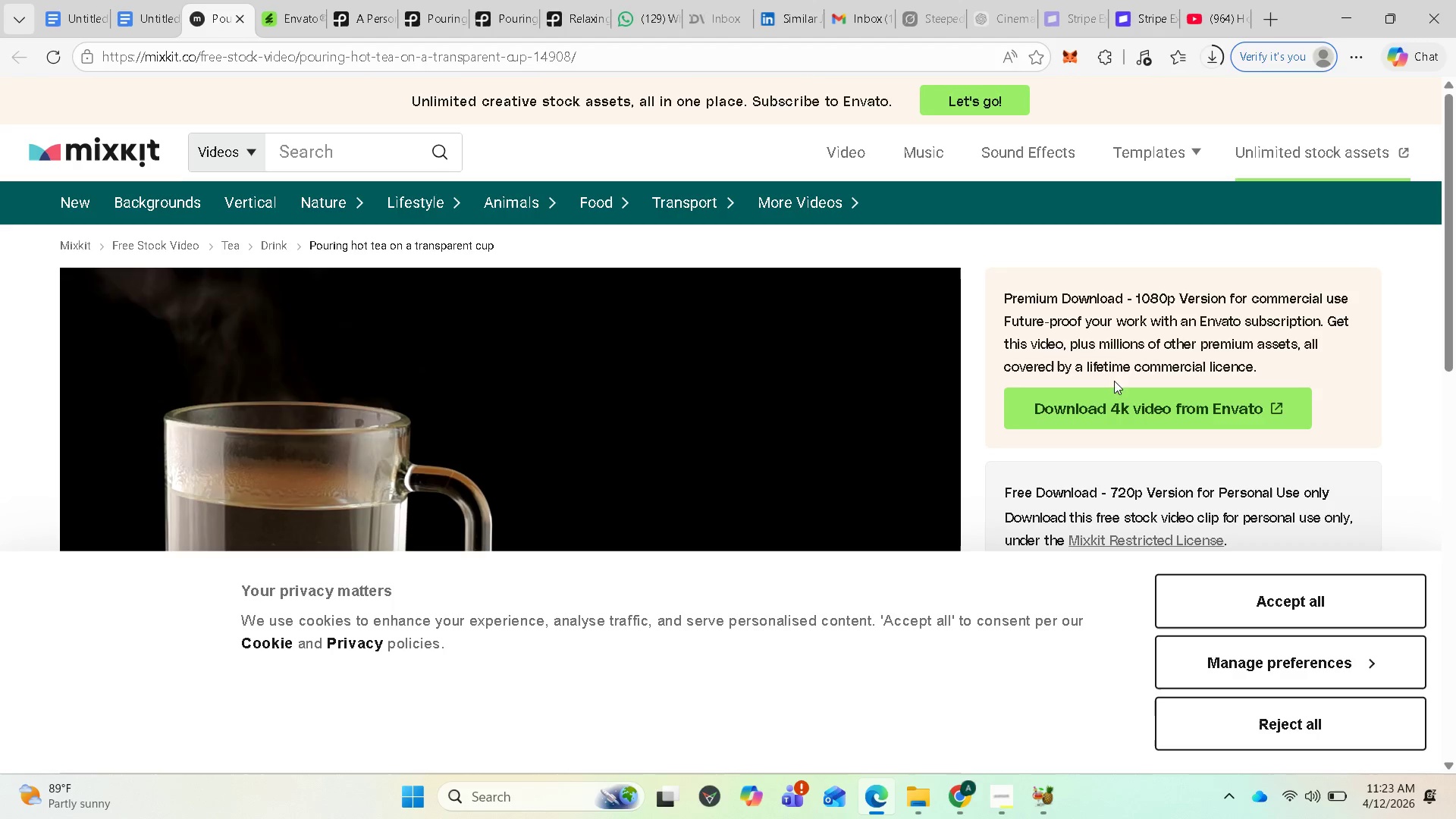 
left_click([1090, 396])
 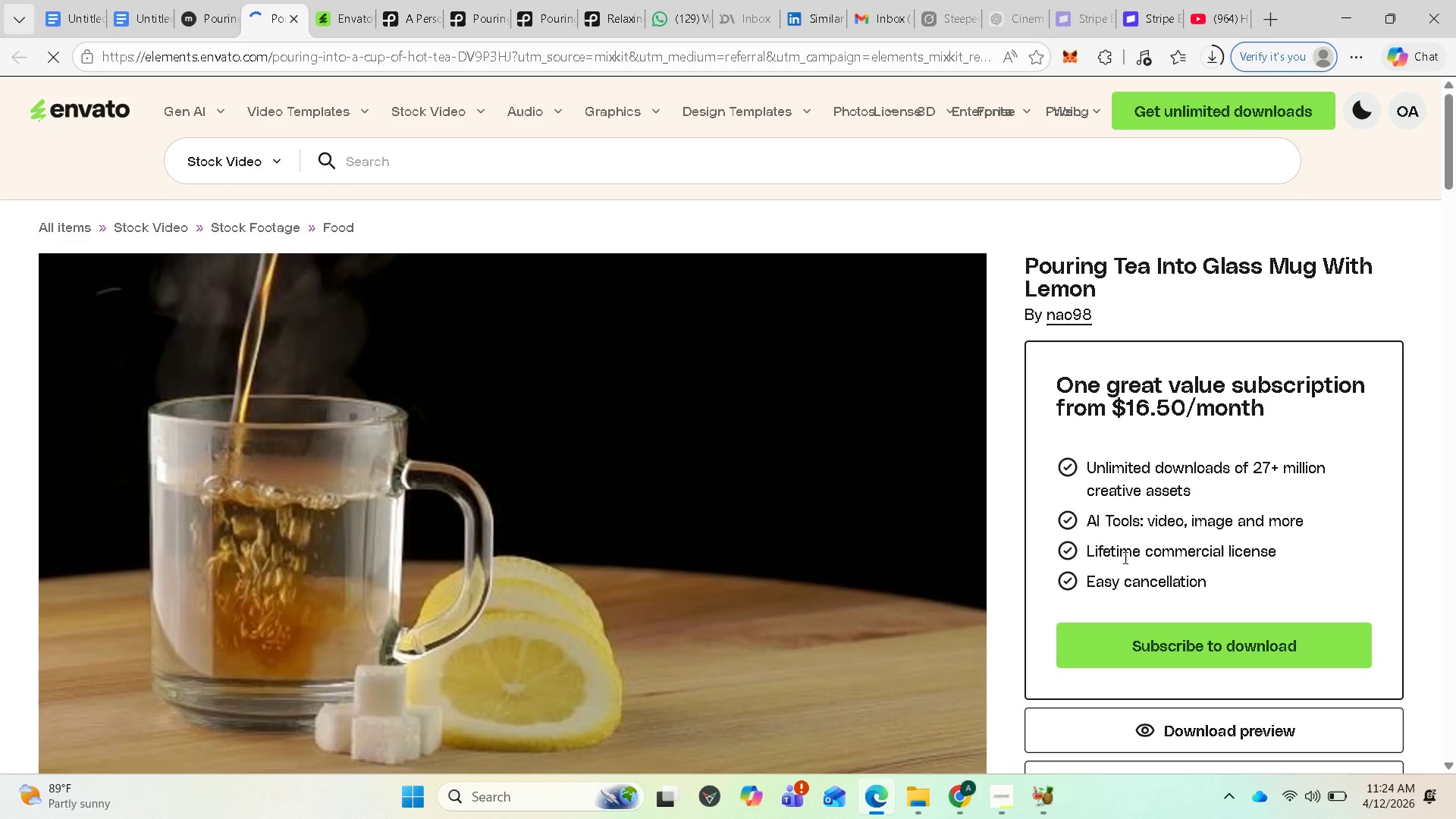 
wait(7.81)
 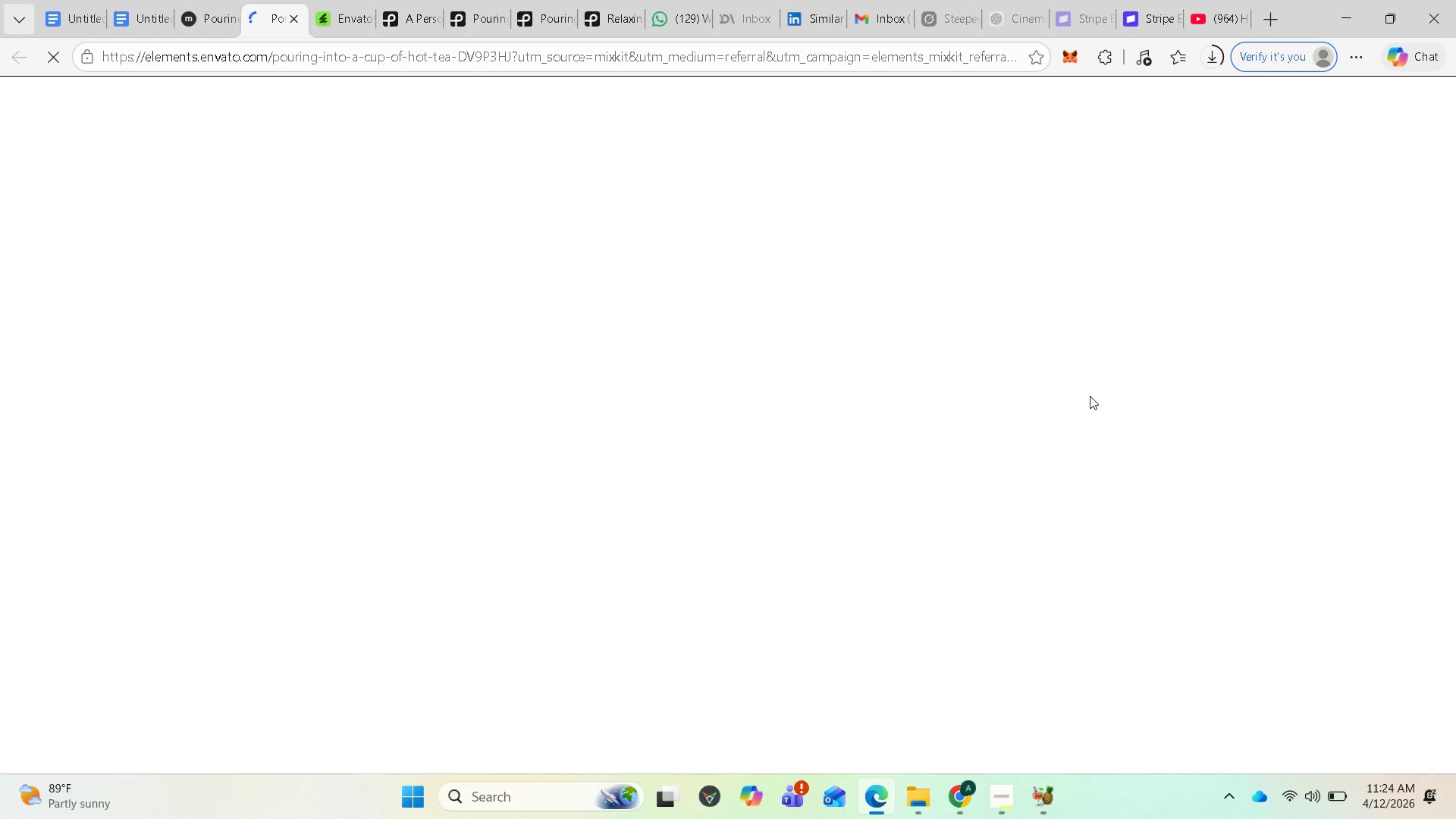 
scroll: coordinate [1150, 586], scroll_direction: down, amount: 2.0
 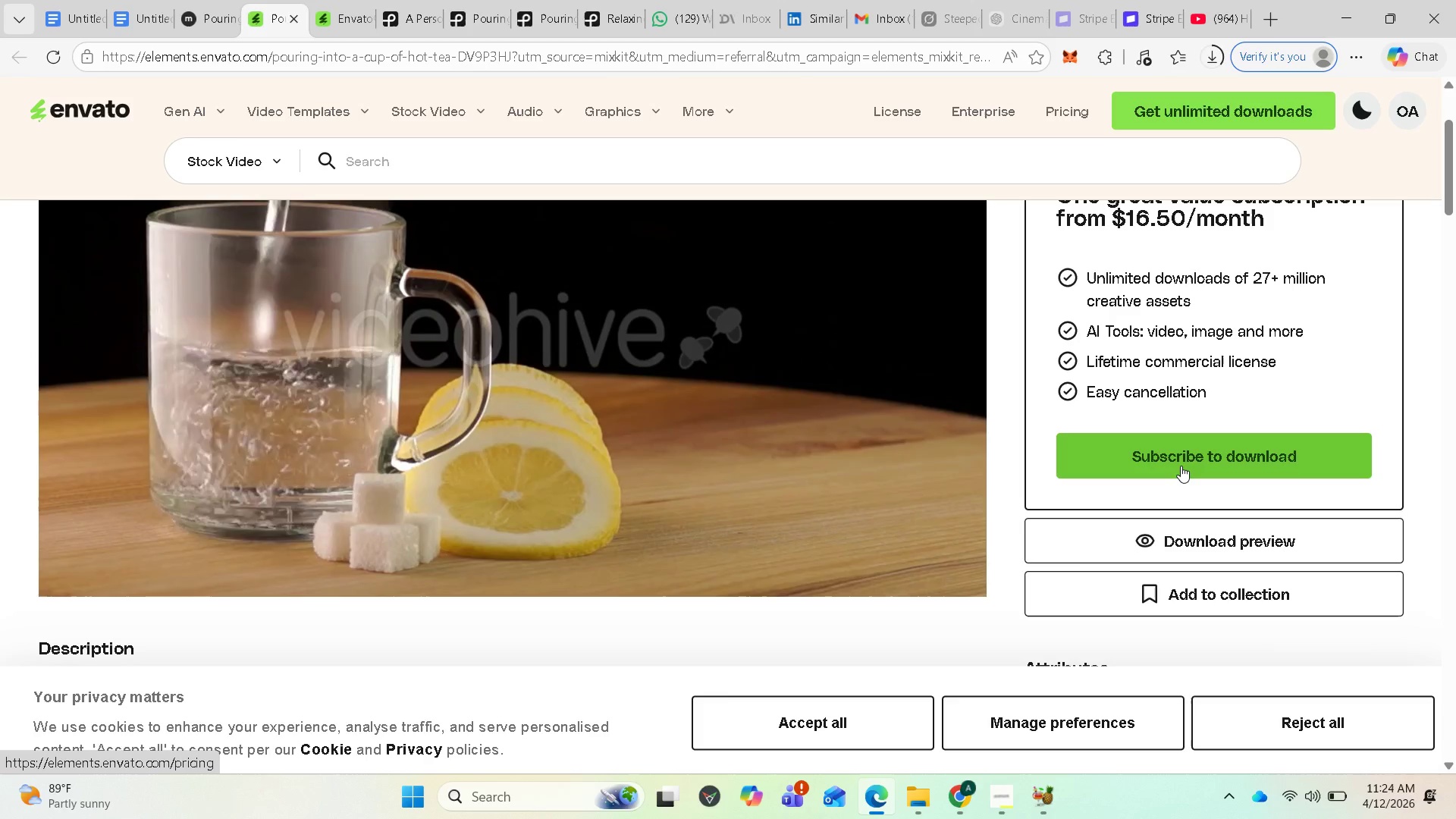 
wait(7.38)
 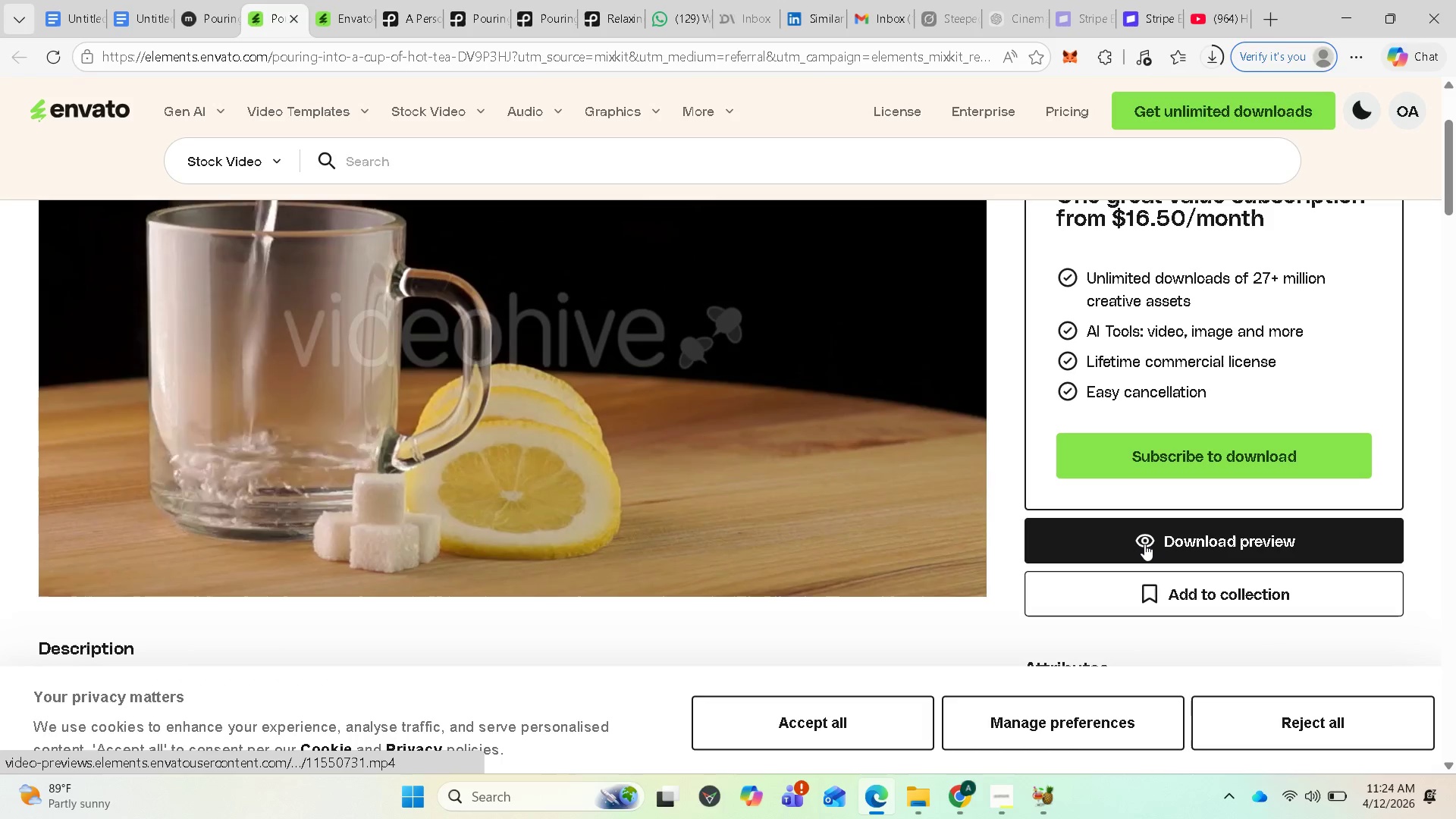 
left_click([1181, 537])
 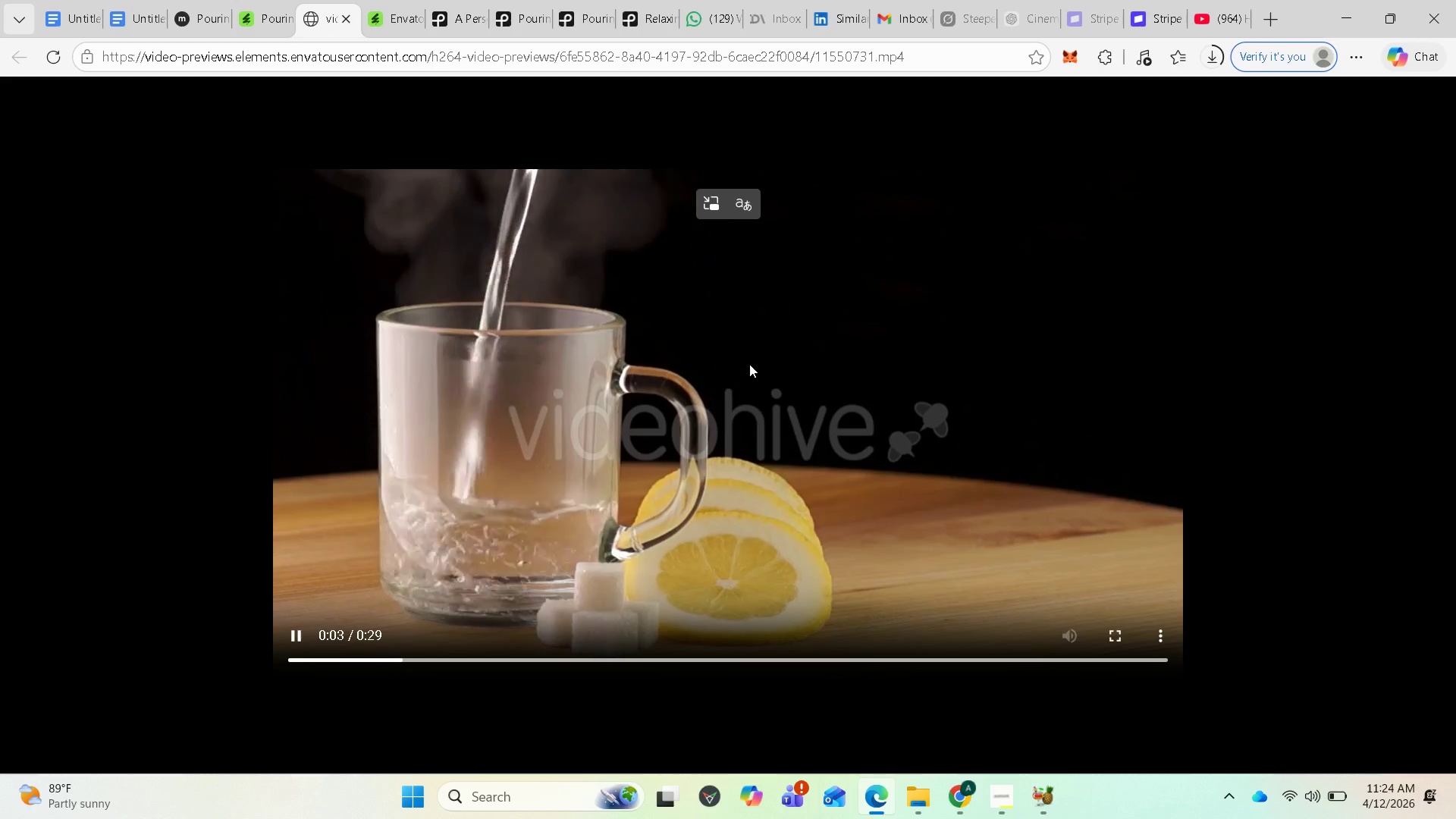 
wait(10.94)
 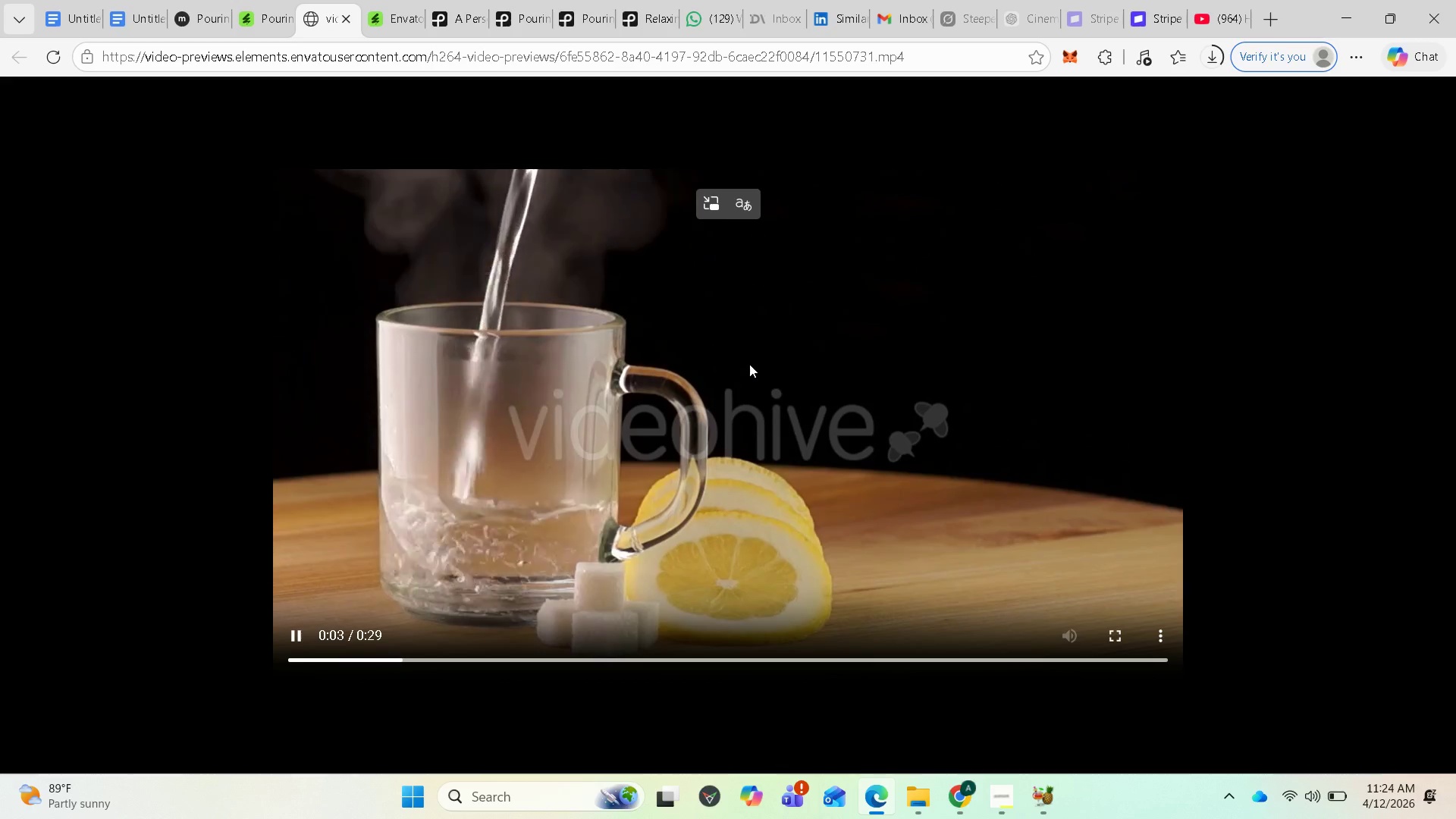 
left_click([1182, 59])
 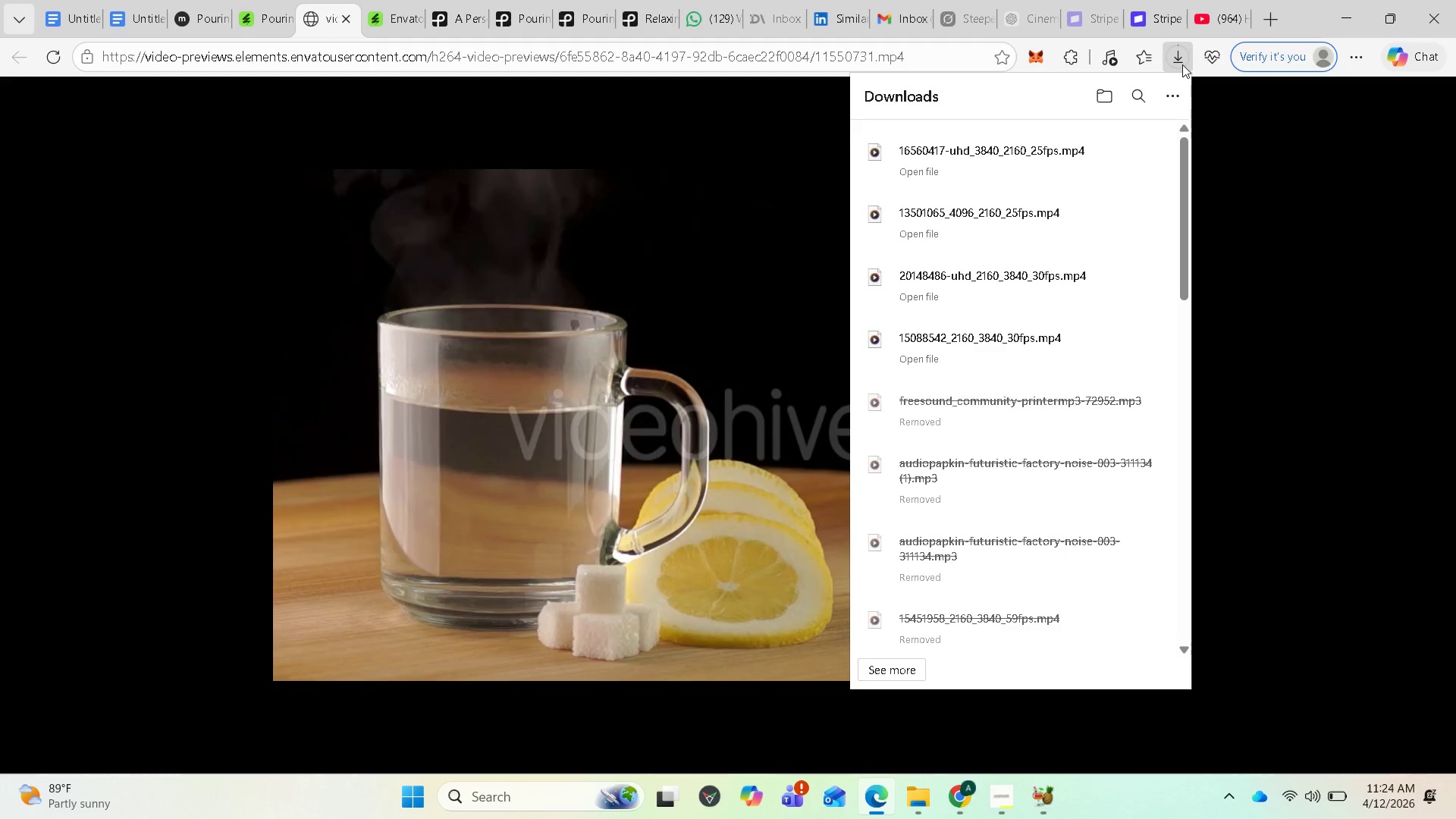 
wait(5.67)
 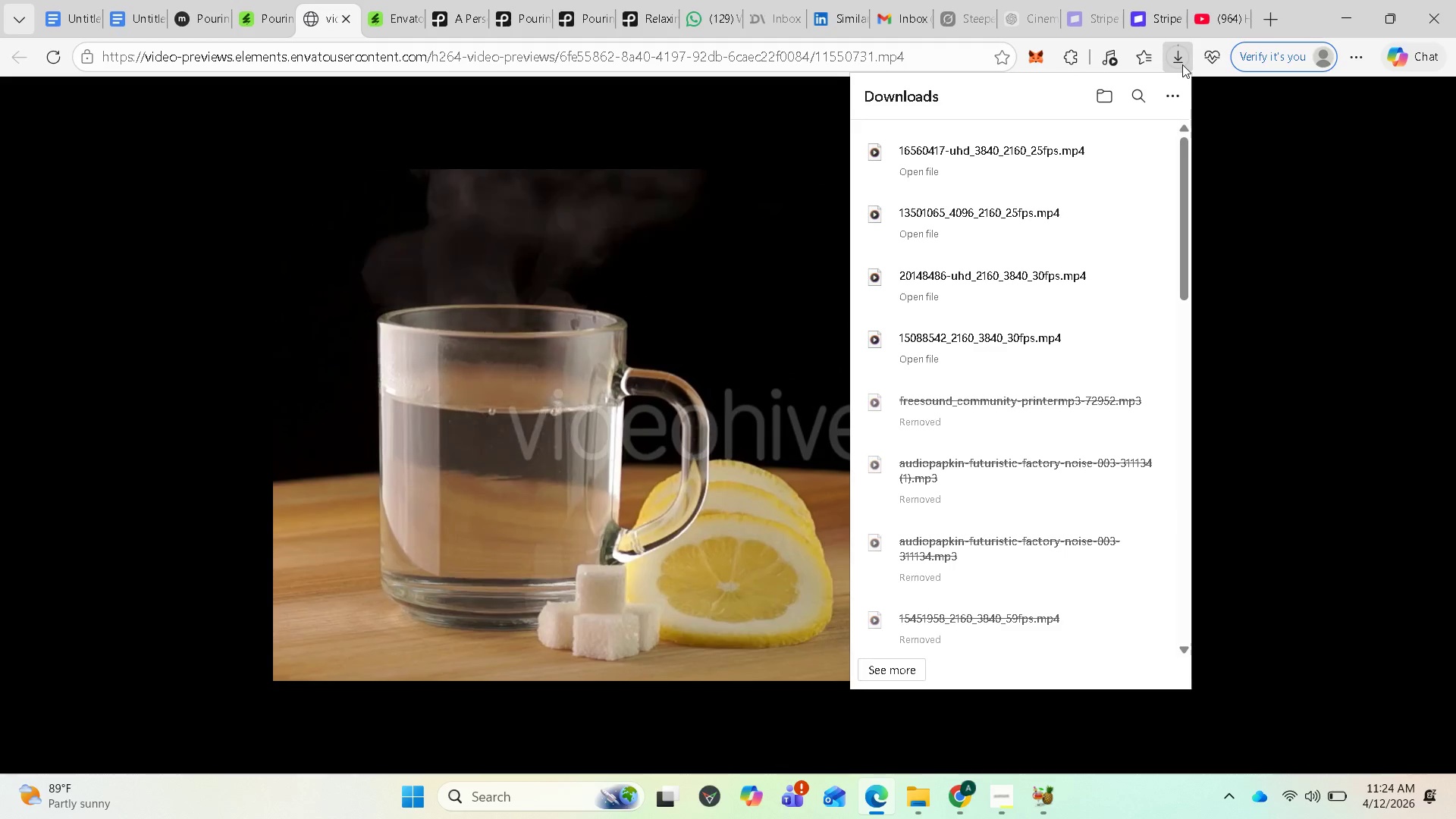 
left_click([676, 365])
 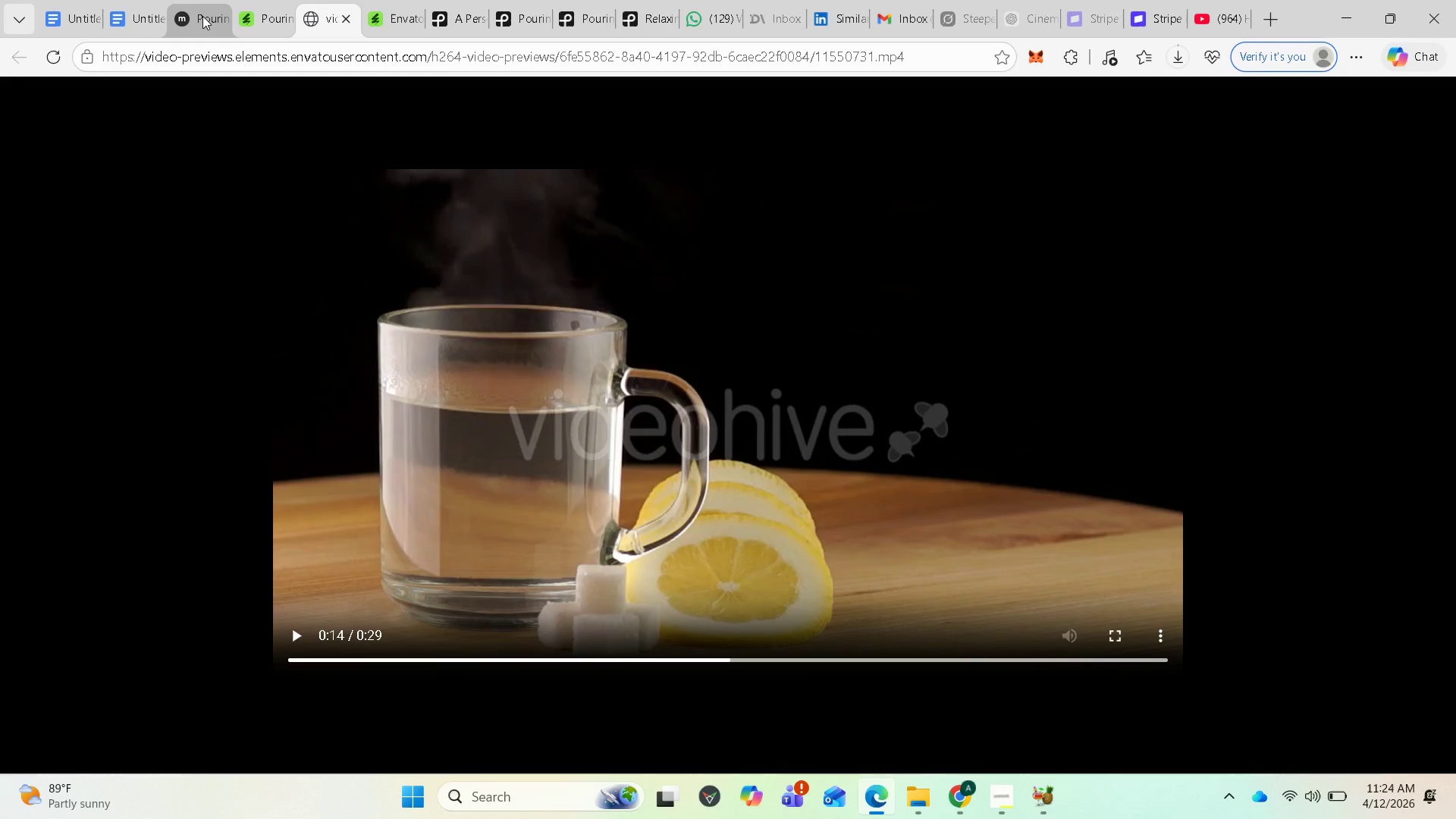 
left_click([262, 20])
 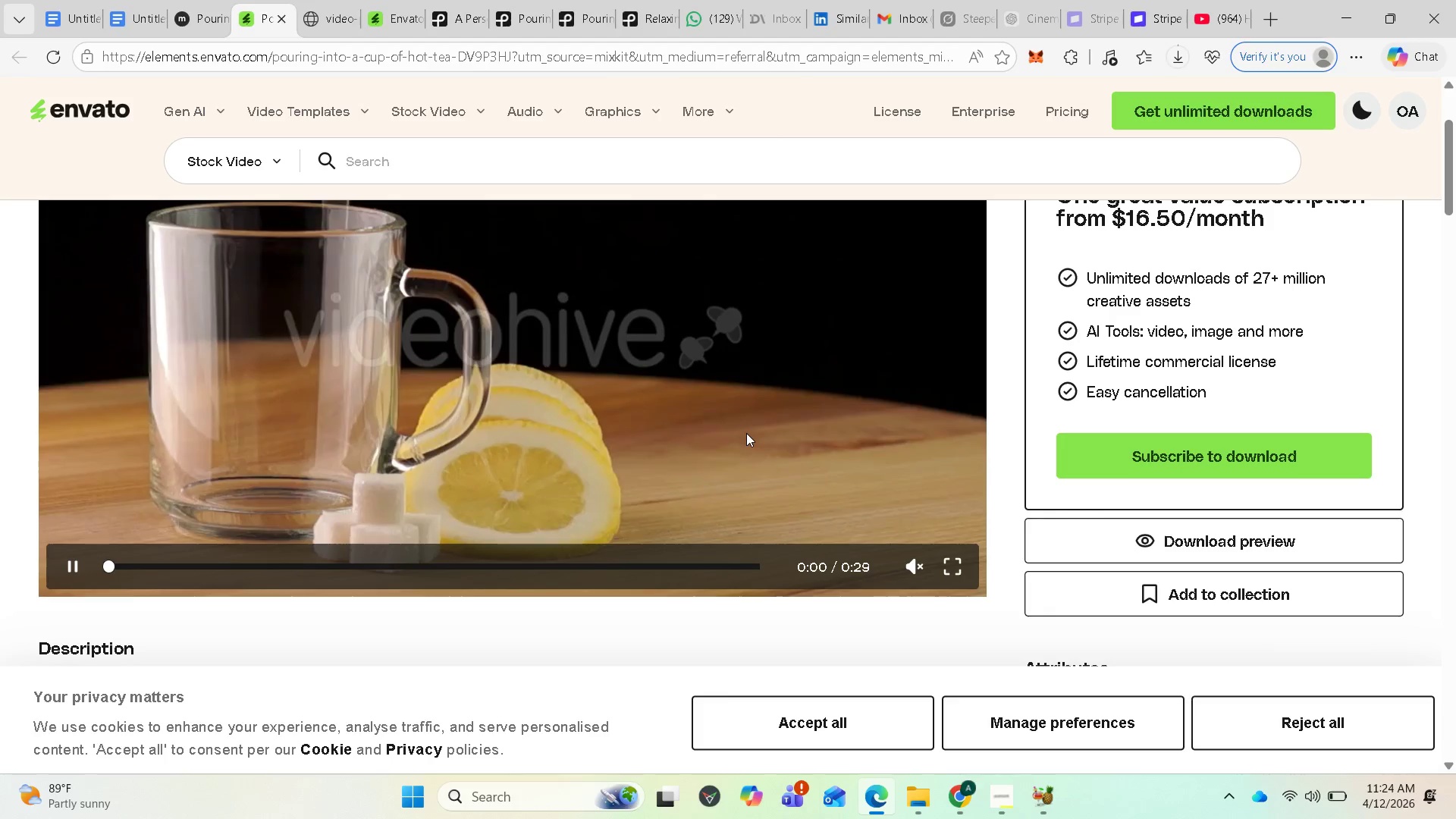 
scroll: coordinate [824, 435], scroll_direction: up, amount: 2.0
 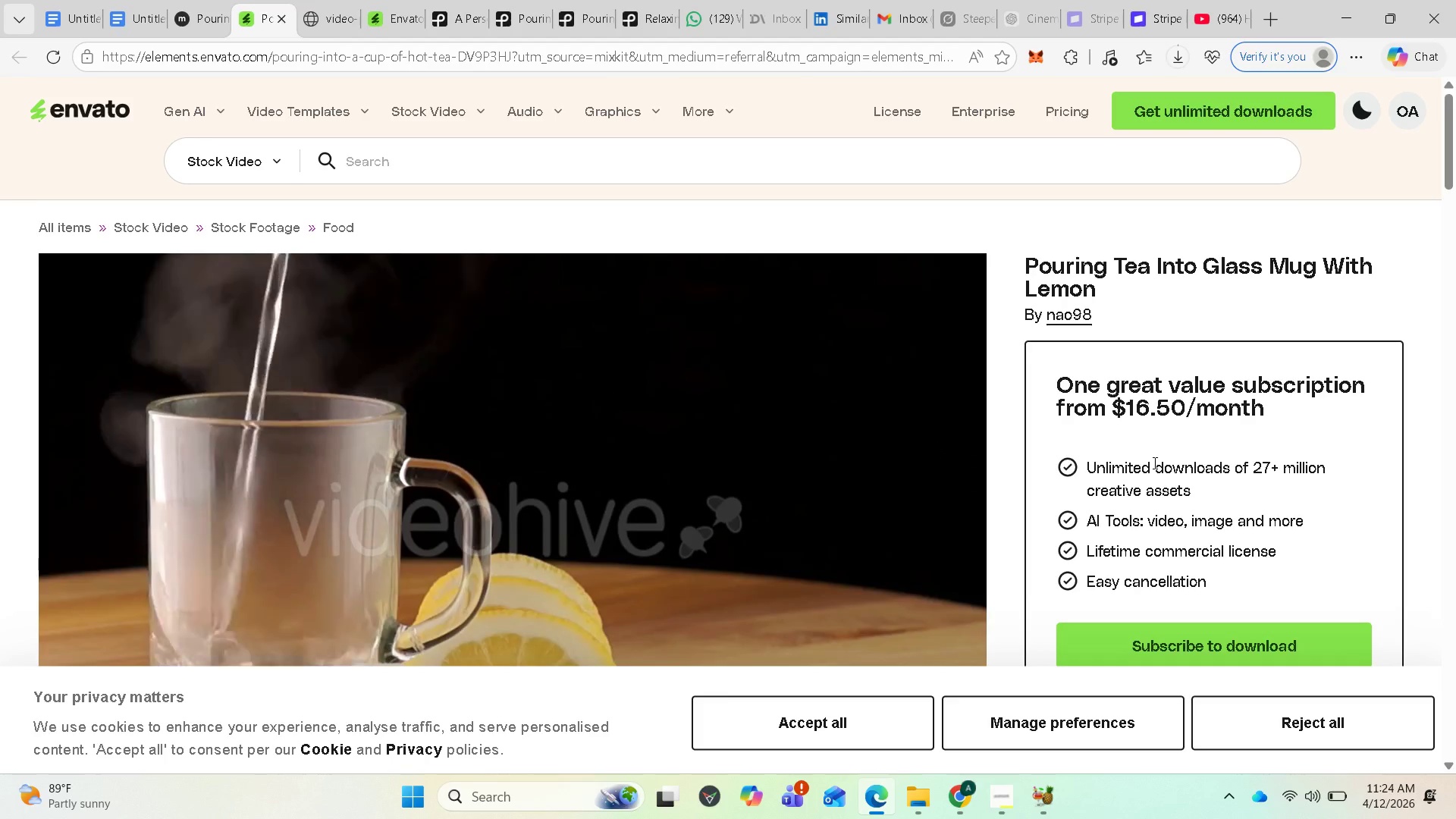 
scroll: coordinate [1153, 463], scroll_direction: down, amount: 4.0
 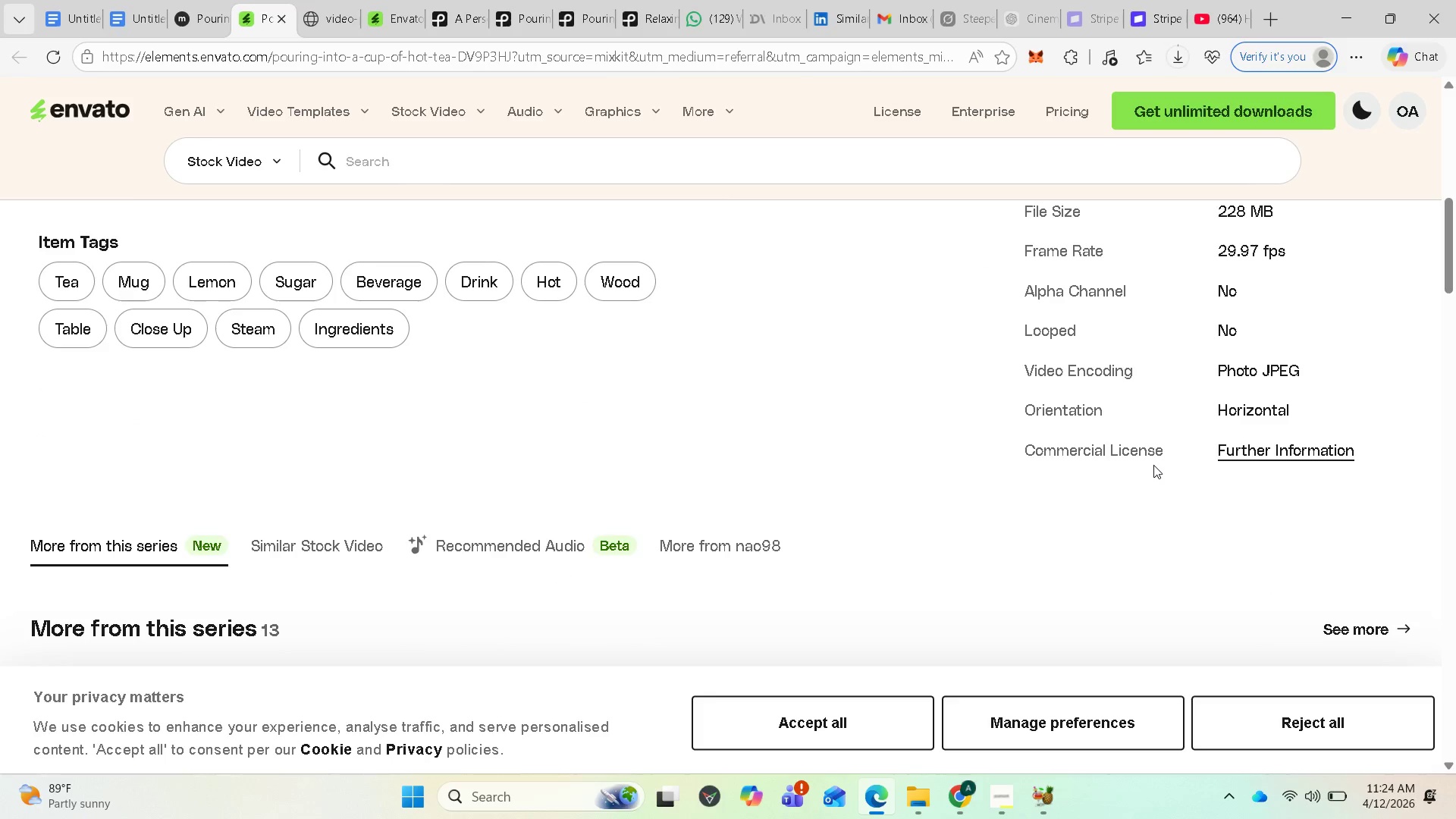 
scroll: coordinate [840, 375], scroll_direction: up, amount: 8.0
 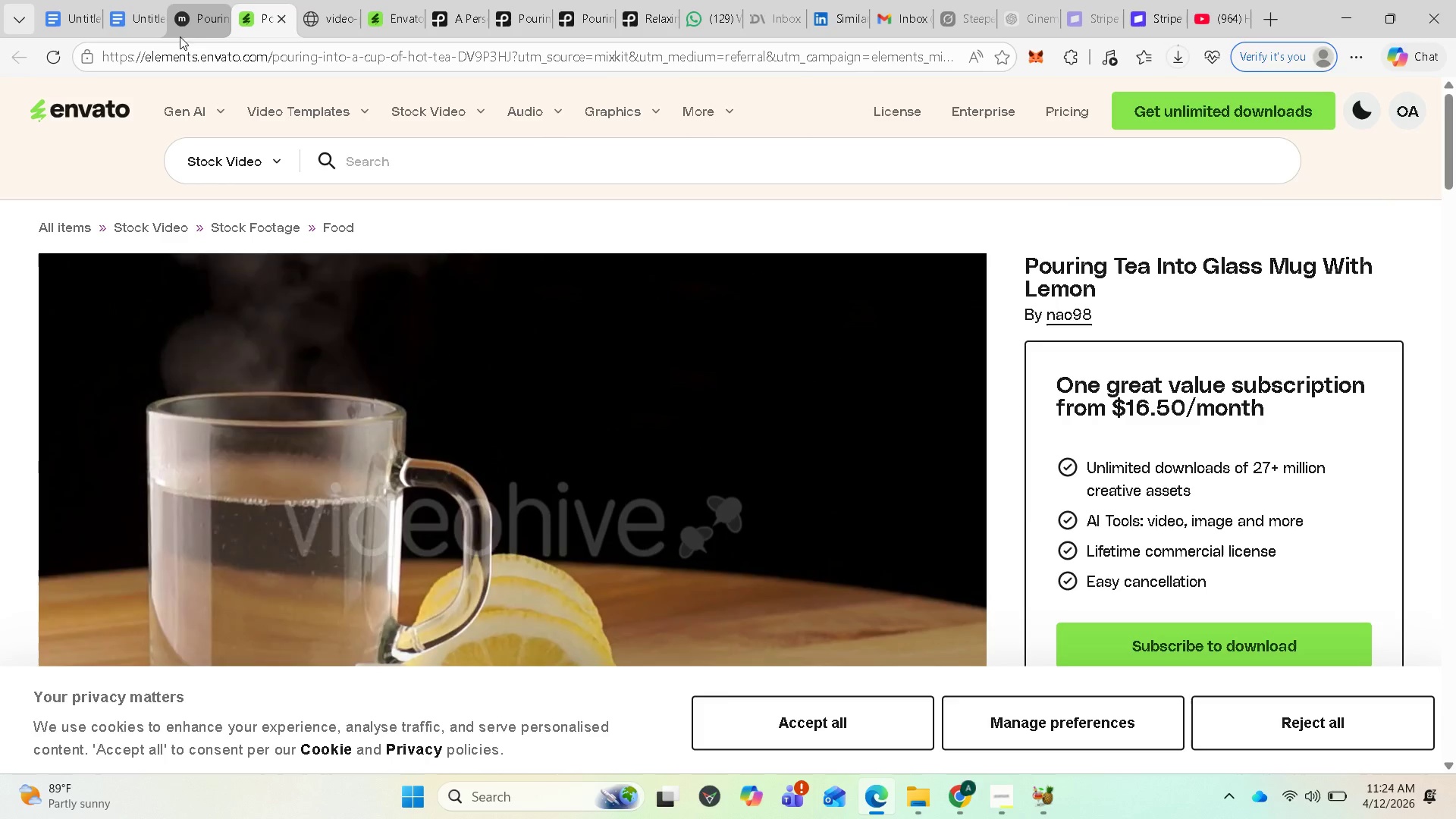 
left_click([204, 22])
 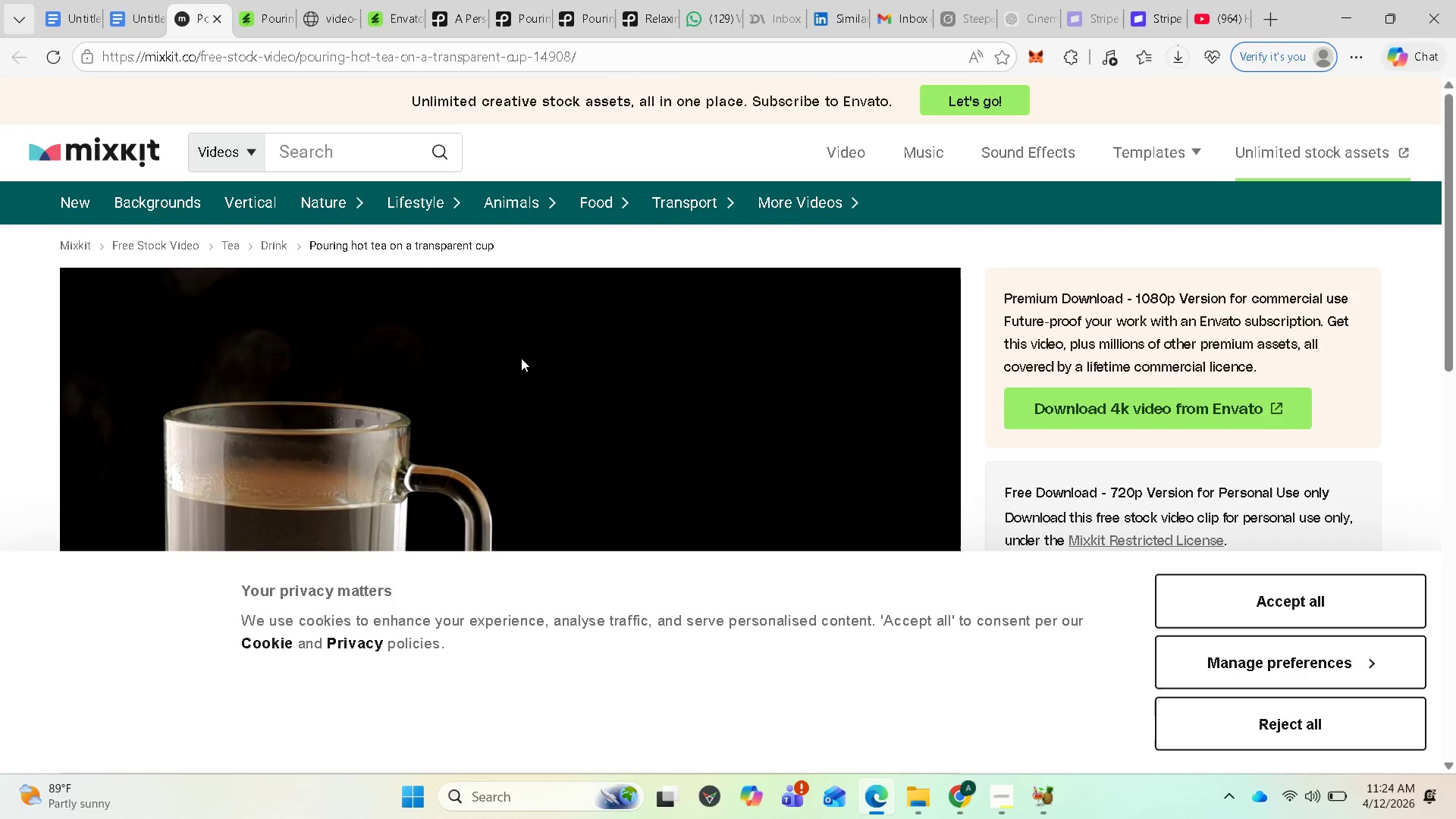 
scroll: coordinate [563, 404], scroll_direction: down, amount: 2.0
 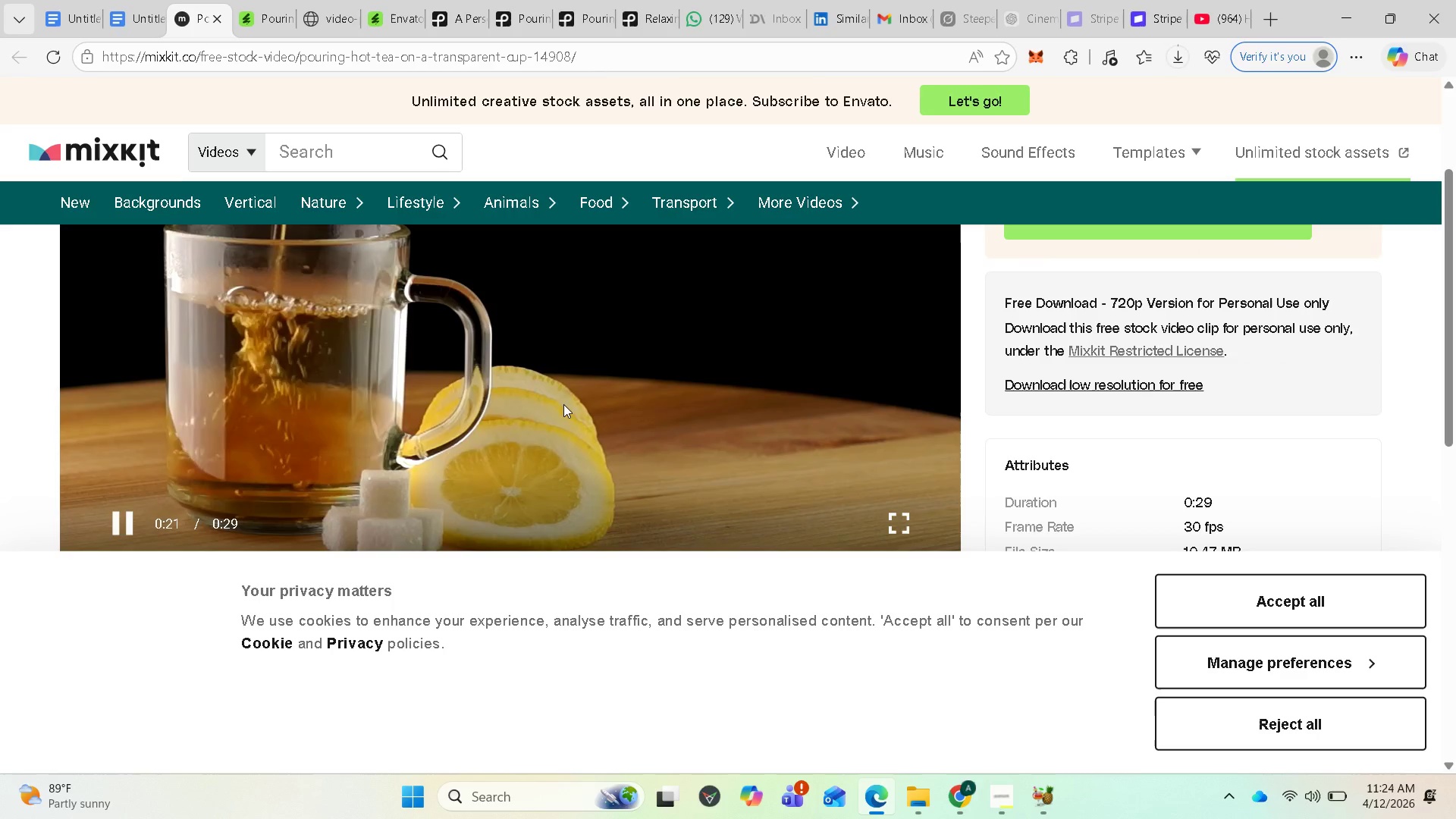 
scroll: coordinate [604, 390], scroll_direction: up, amount: 2.0
 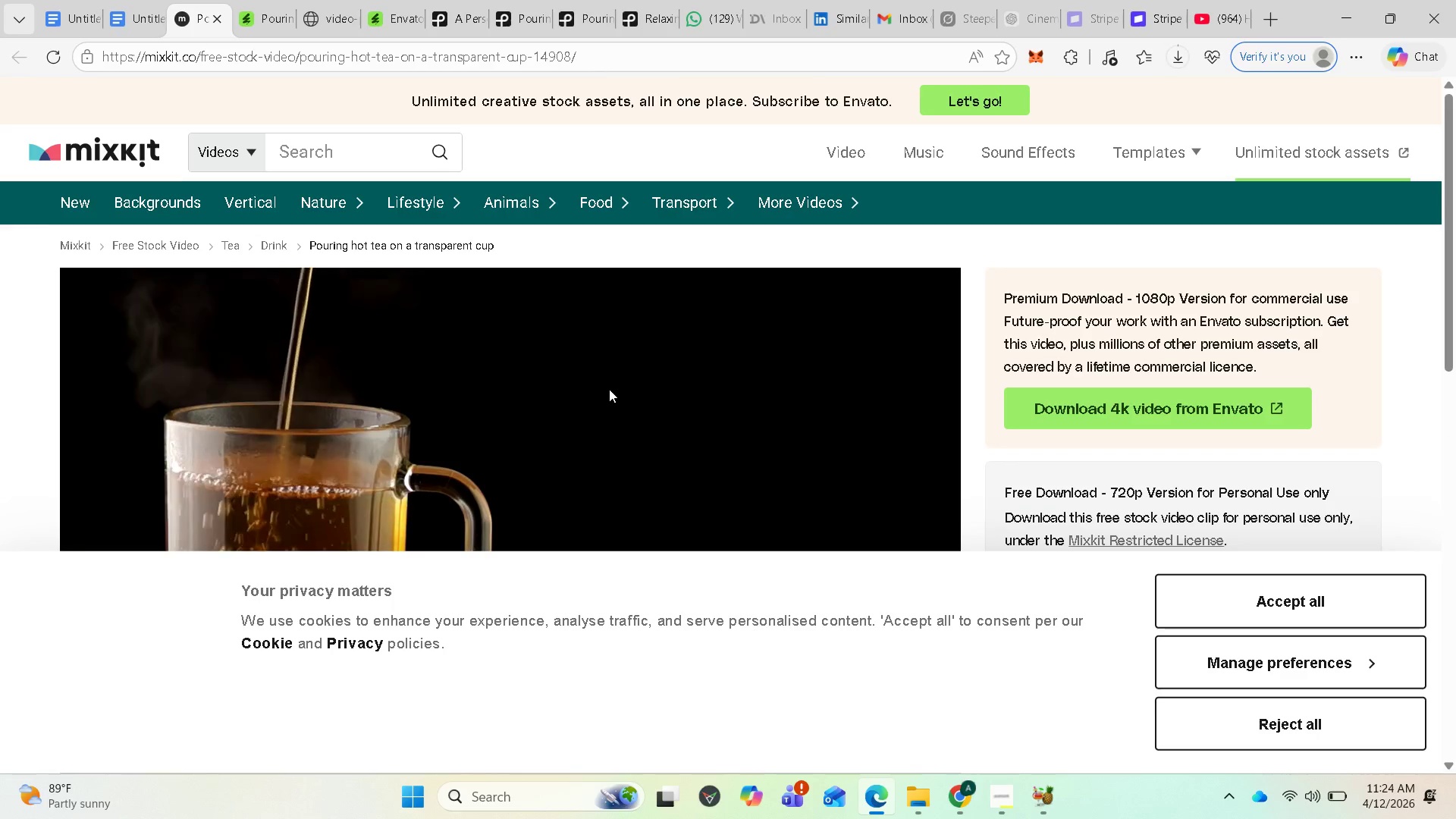 
scroll: coordinate [619, 389], scroll_direction: down, amount: 4.0
 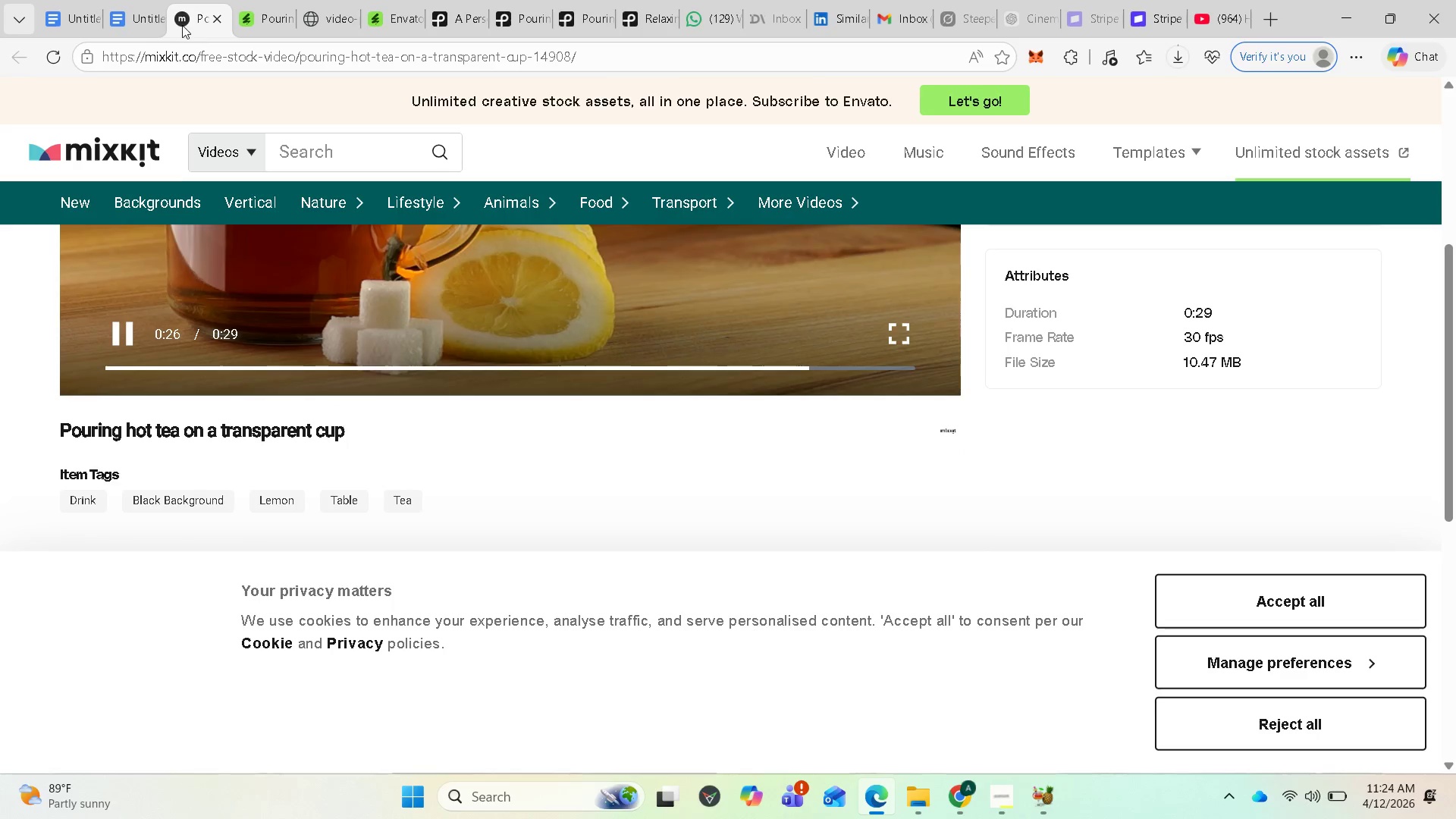 
left_click([146, 15])
 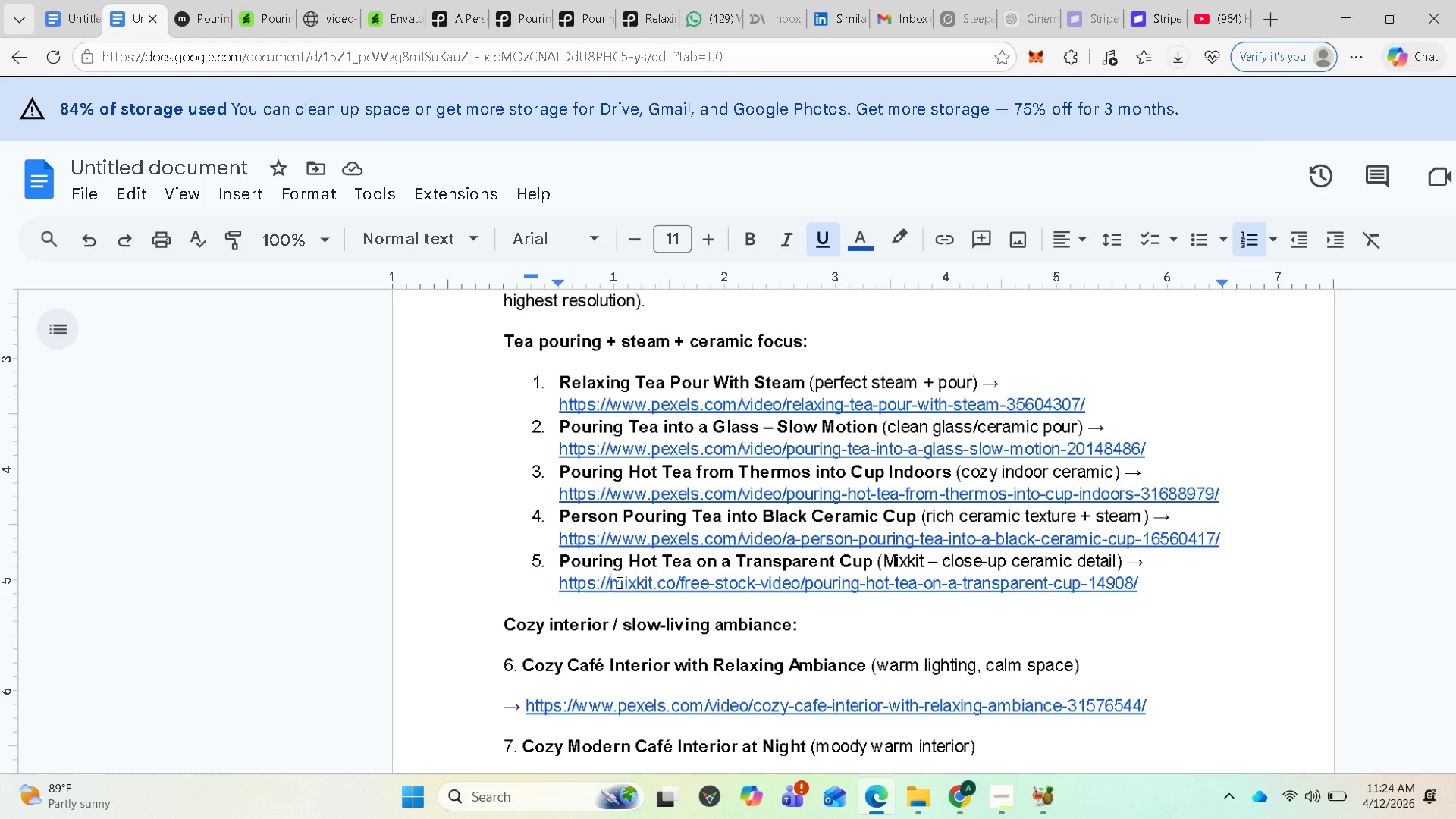 
wait(13.0)
 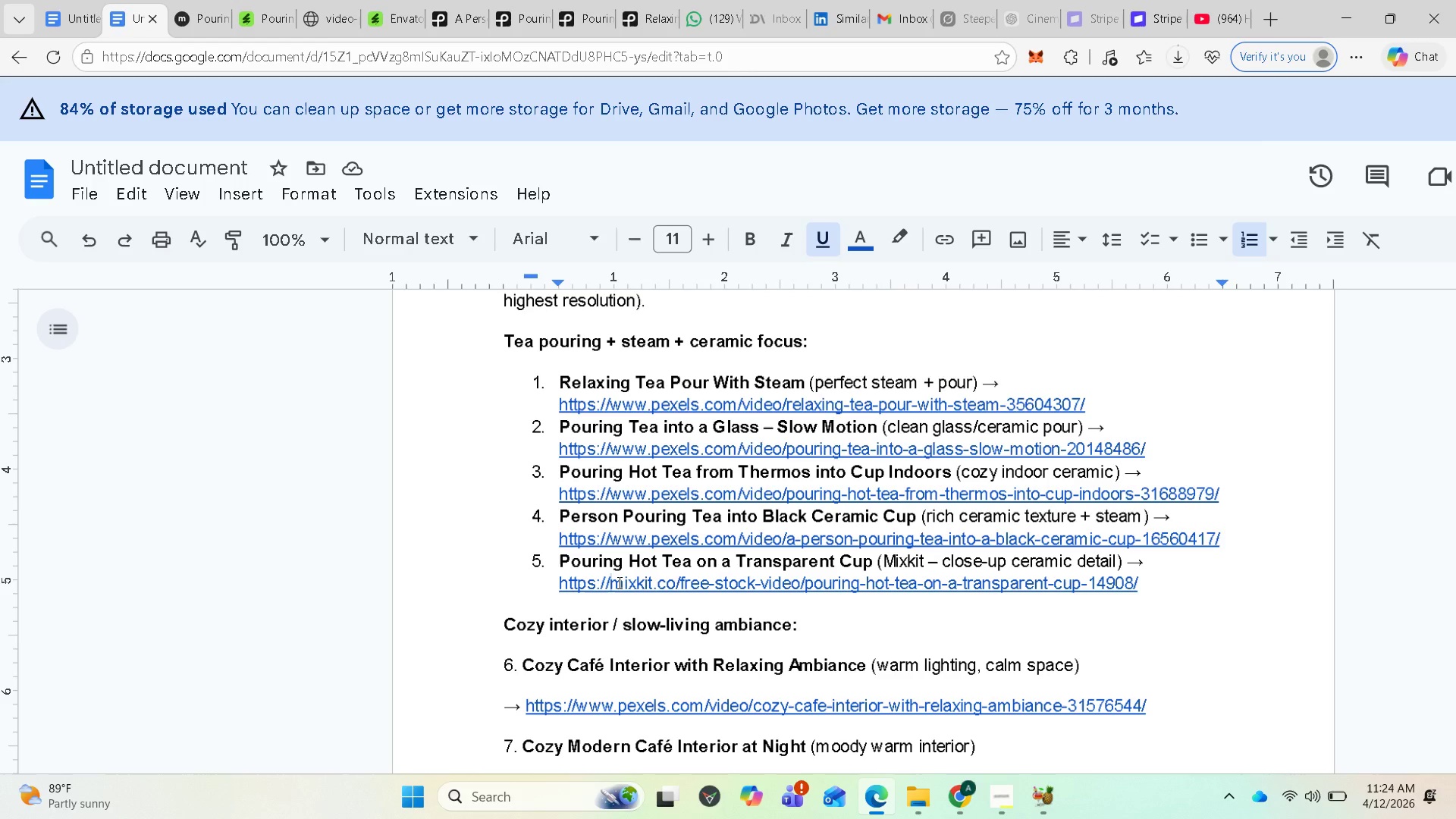 
scroll: coordinate [618, 582], scroll_direction: down, amount: 1.0
 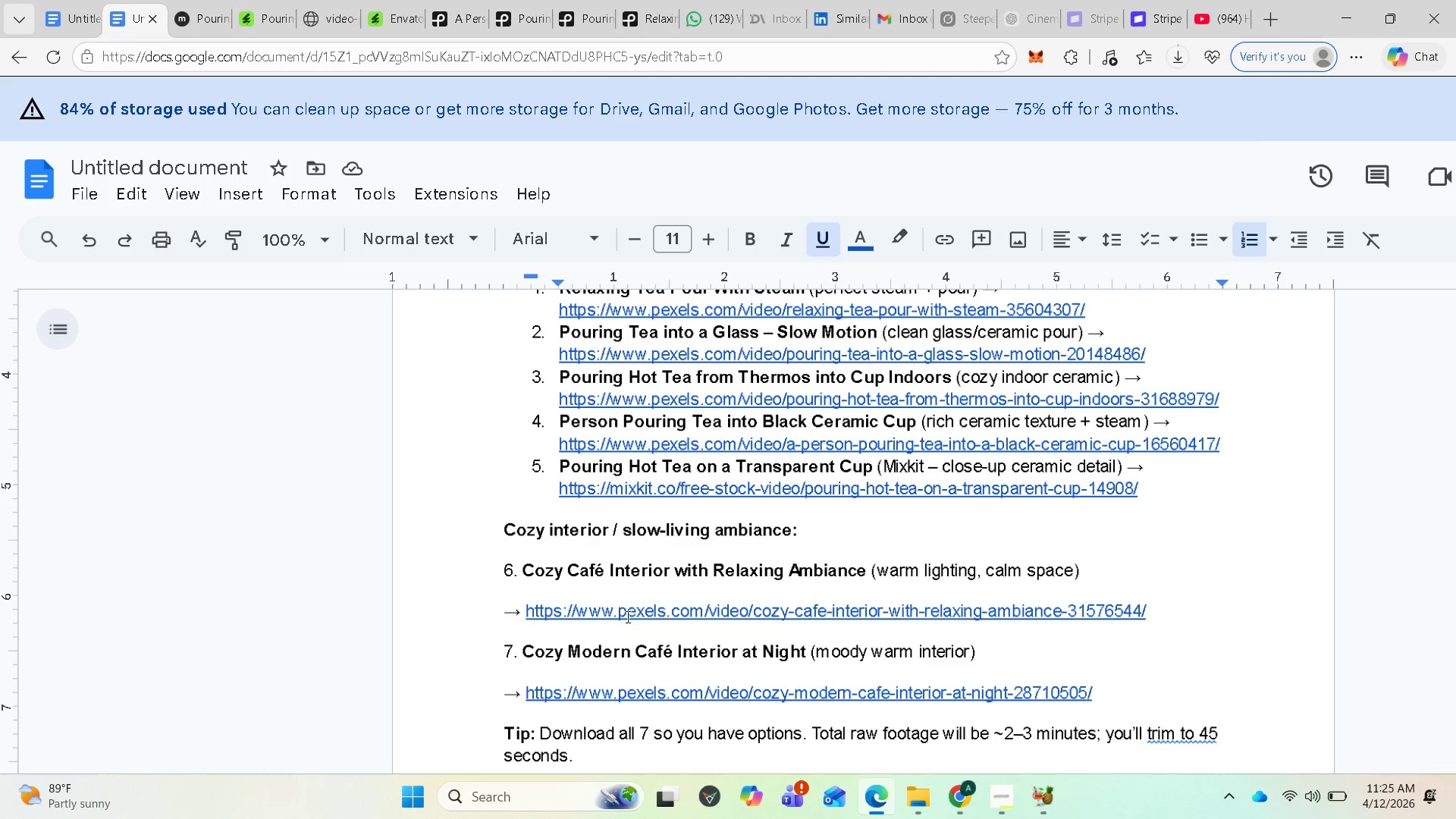 
left_click([627, 613])
 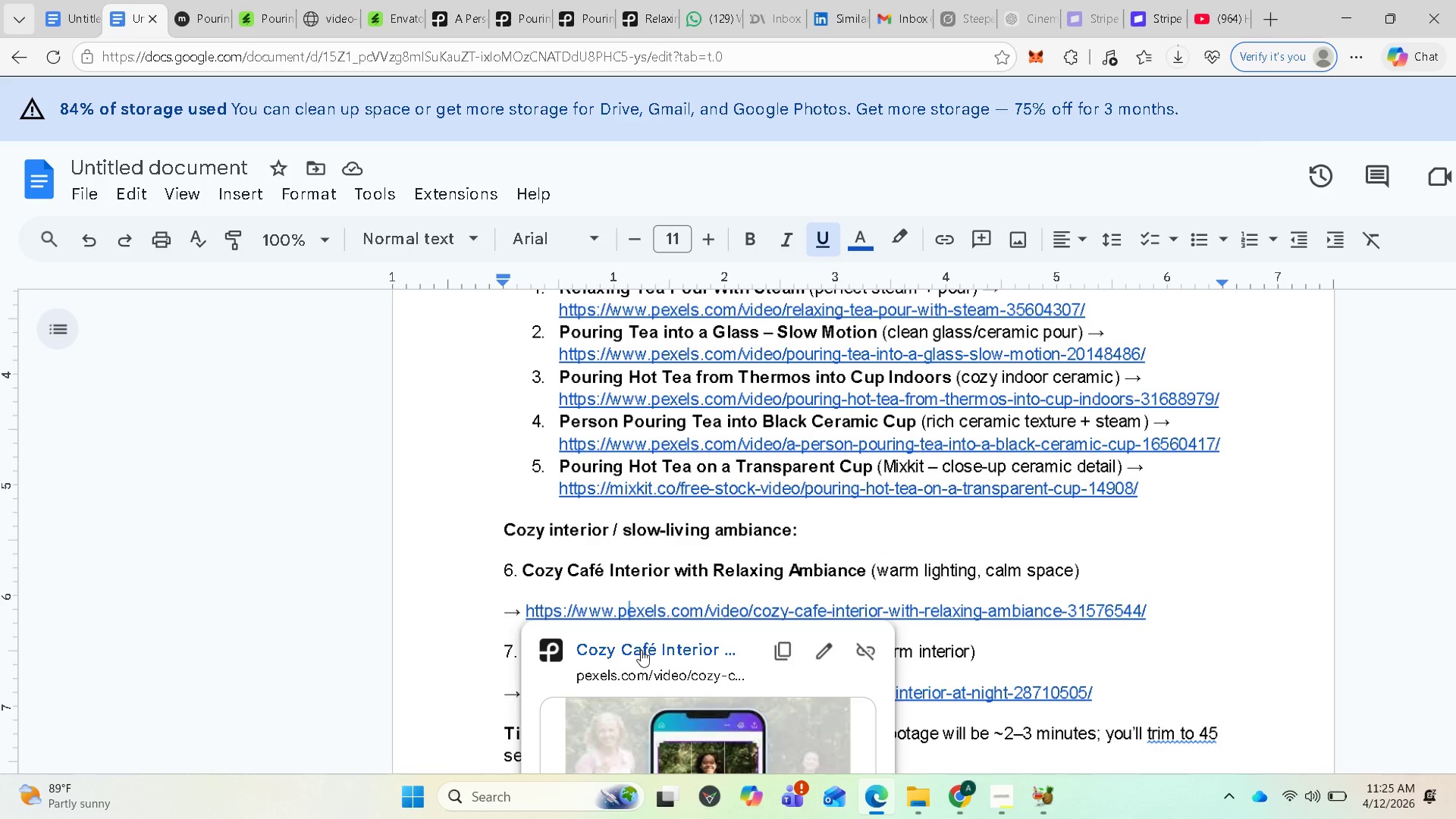 
left_click([642, 648])
 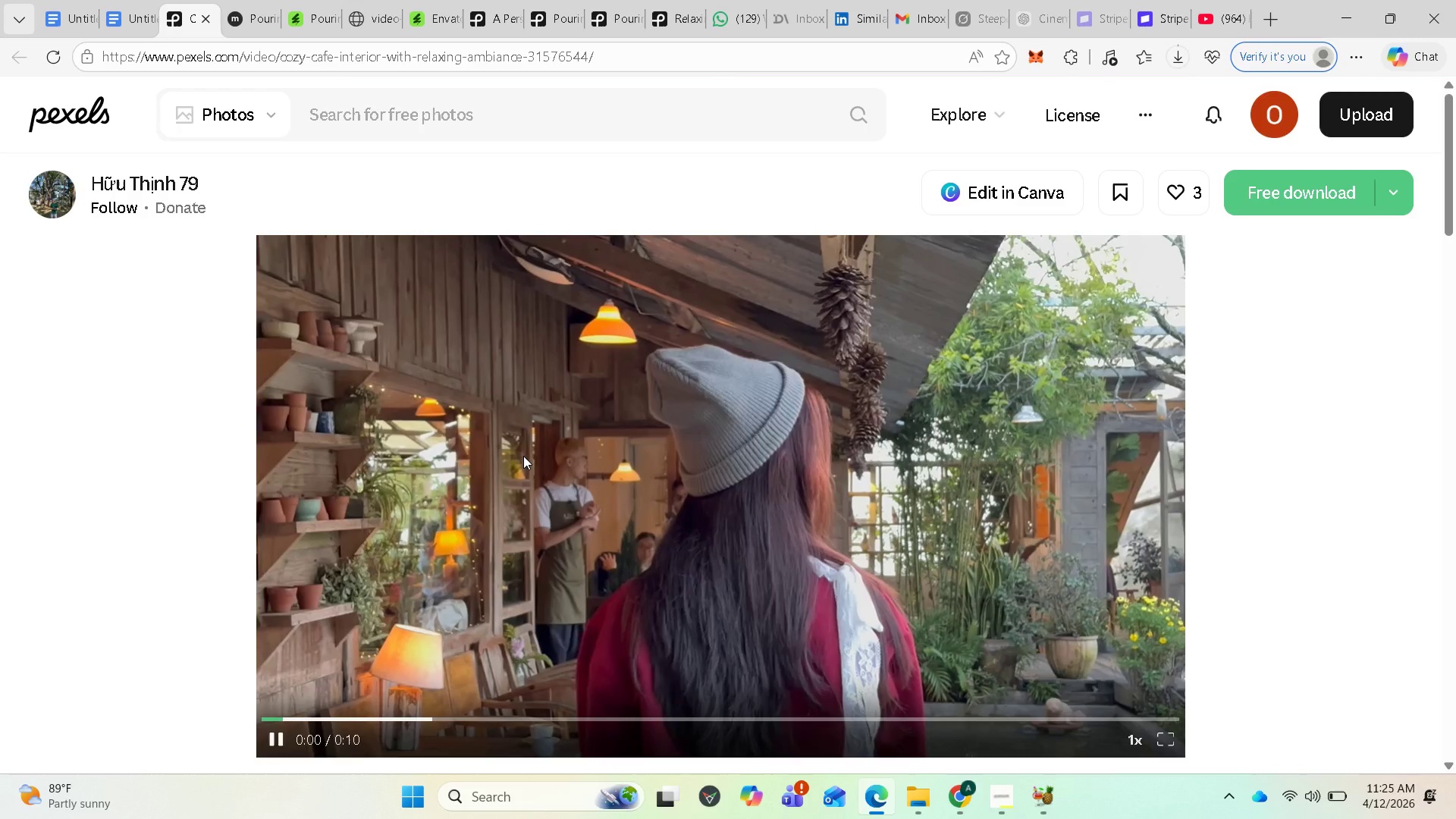 
wait(12.98)
 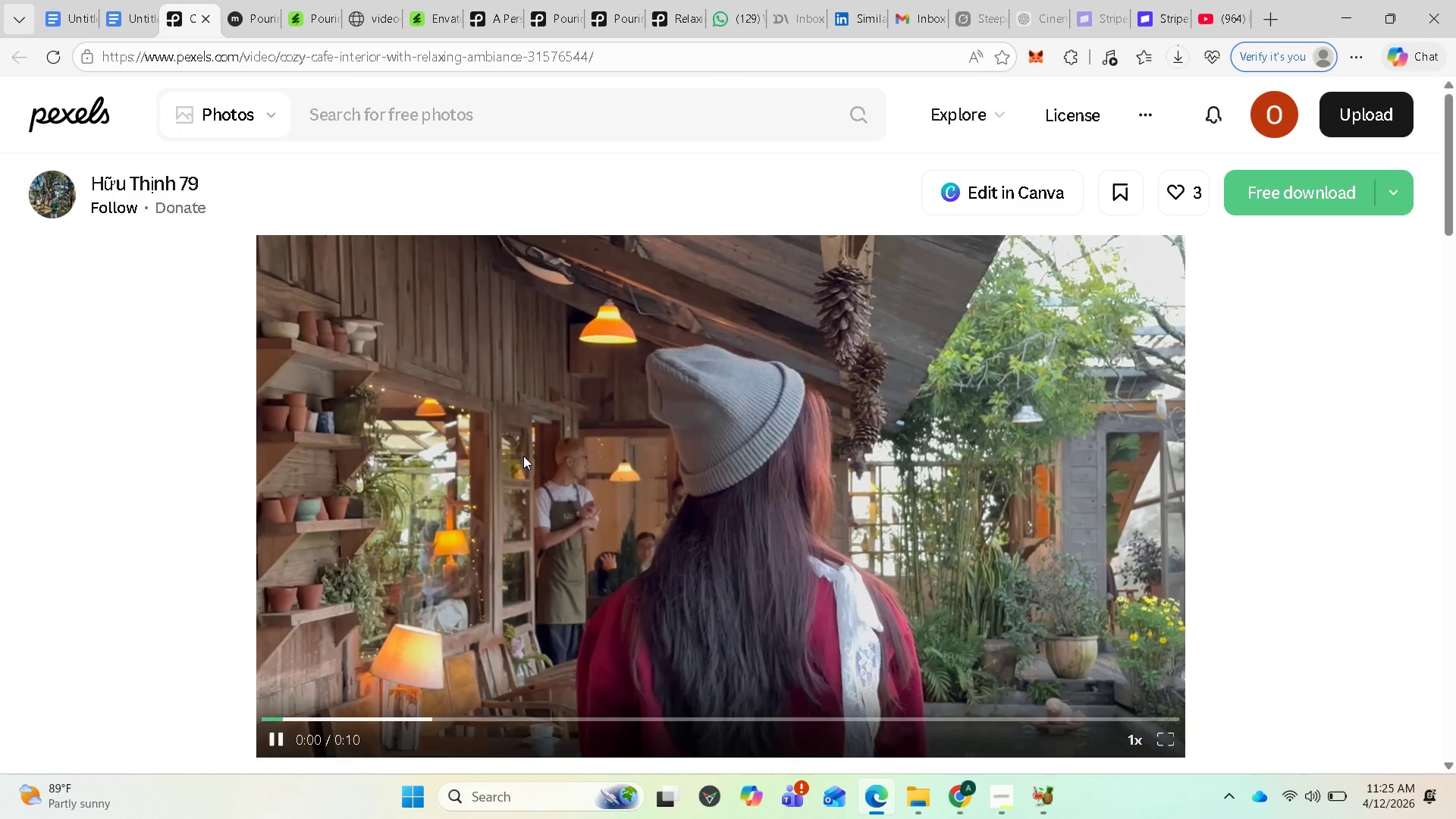 
scroll: coordinate [1282, 432], scroll_direction: down, amount: 1.0
 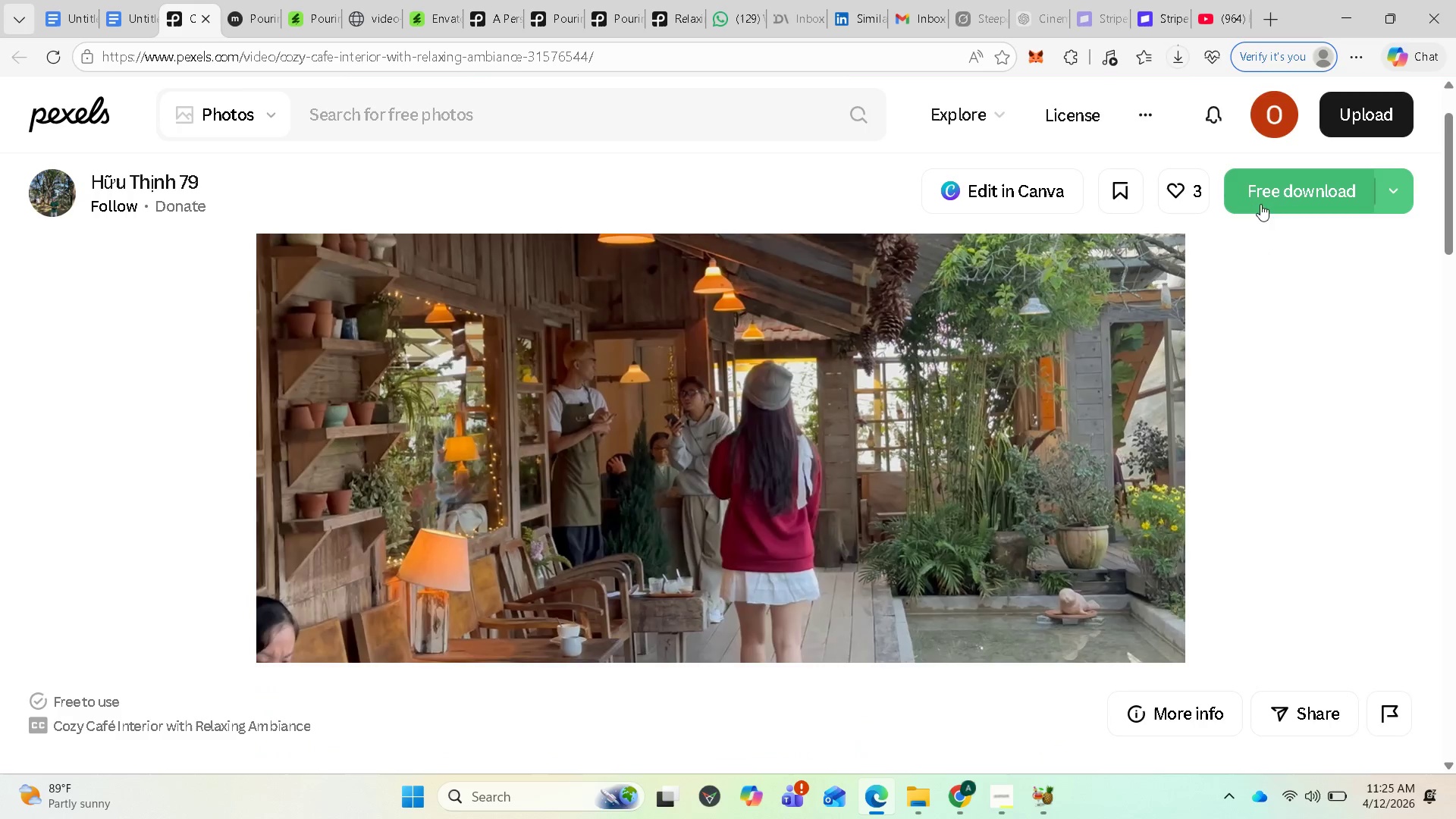 
left_click([1260, 196])
 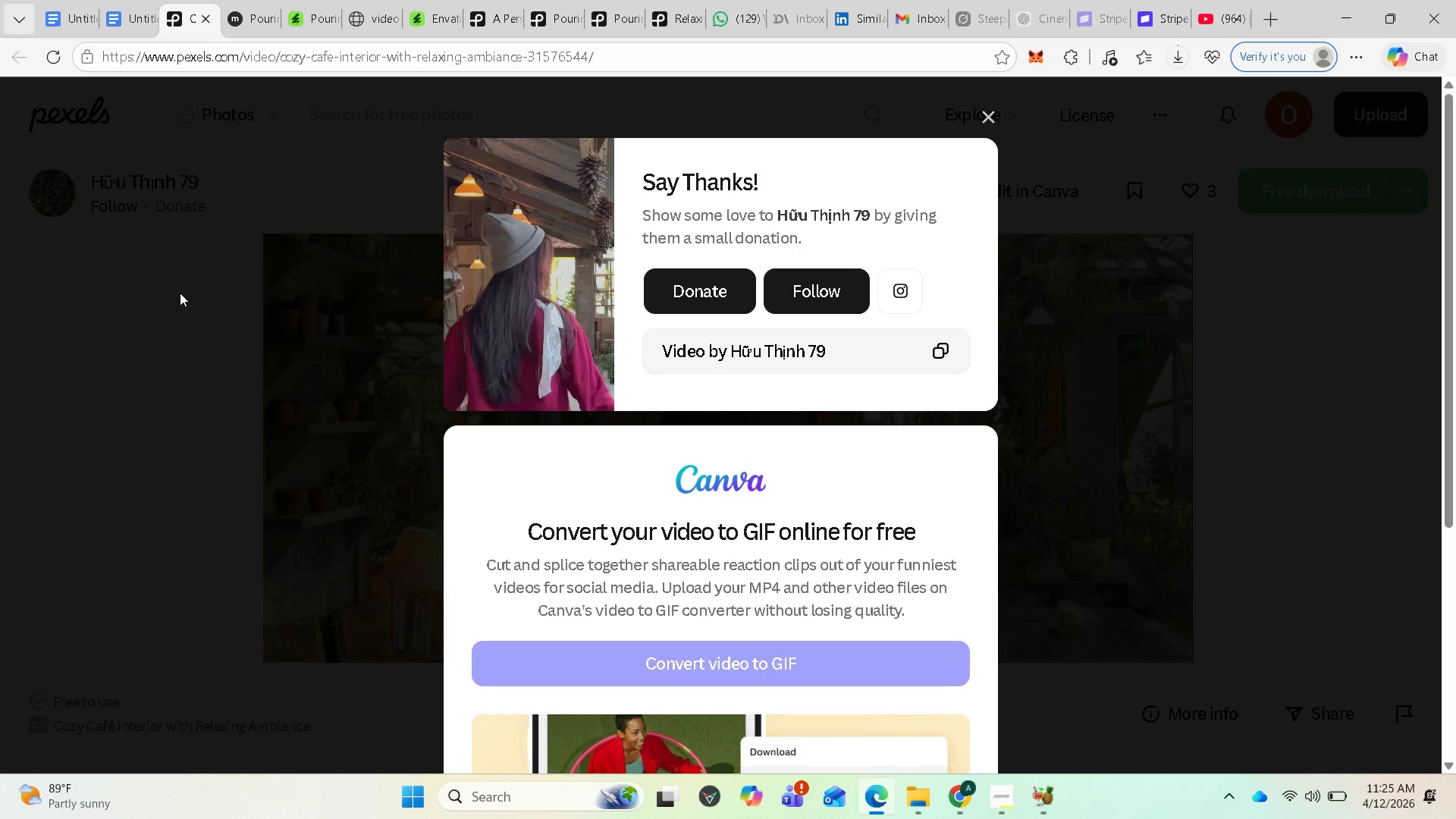 
wait(8.73)
 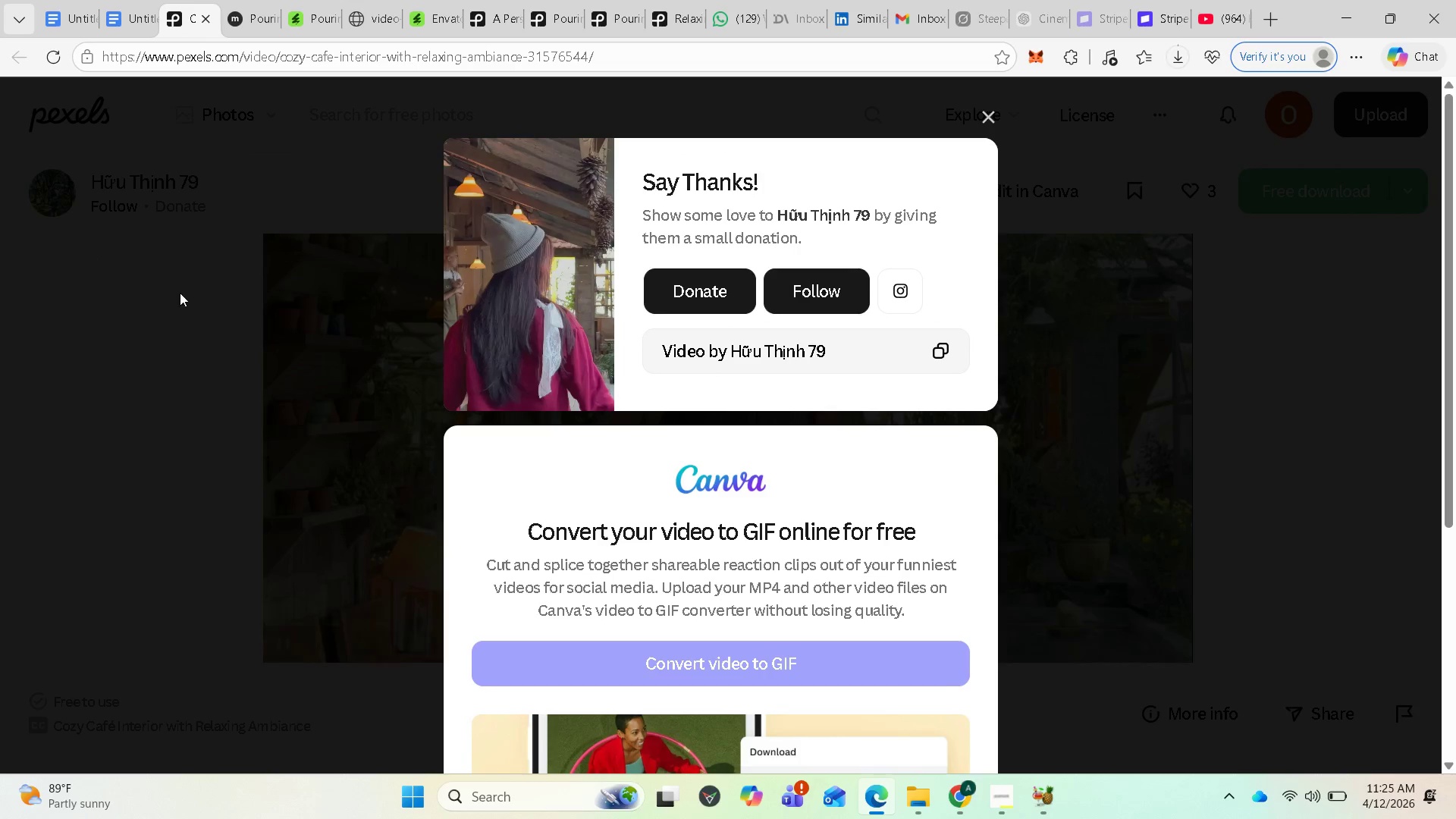 
left_click([133, 15])
 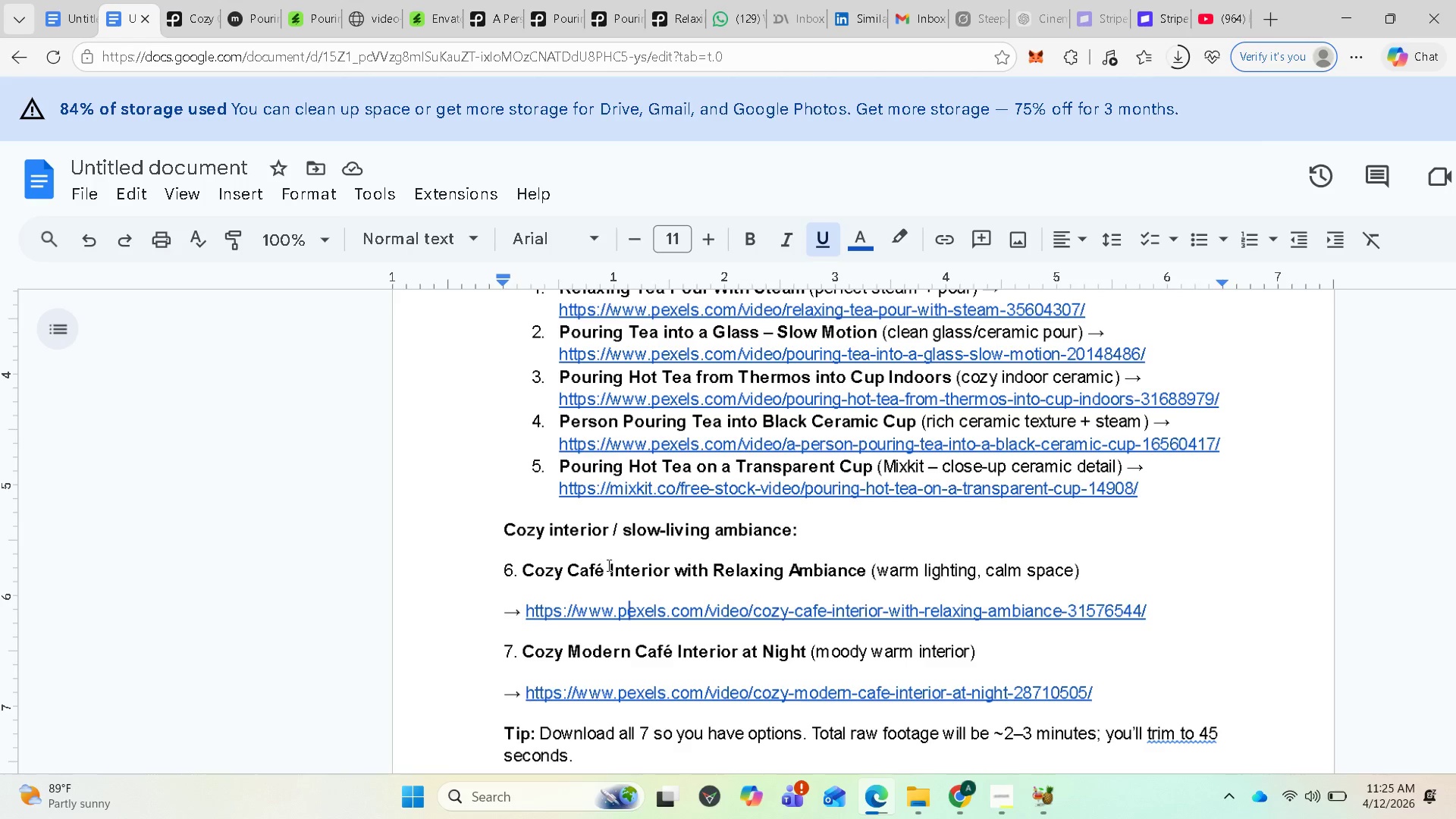 
scroll: coordinate [625, 620], scroll_direction: down, amount: 1.0
 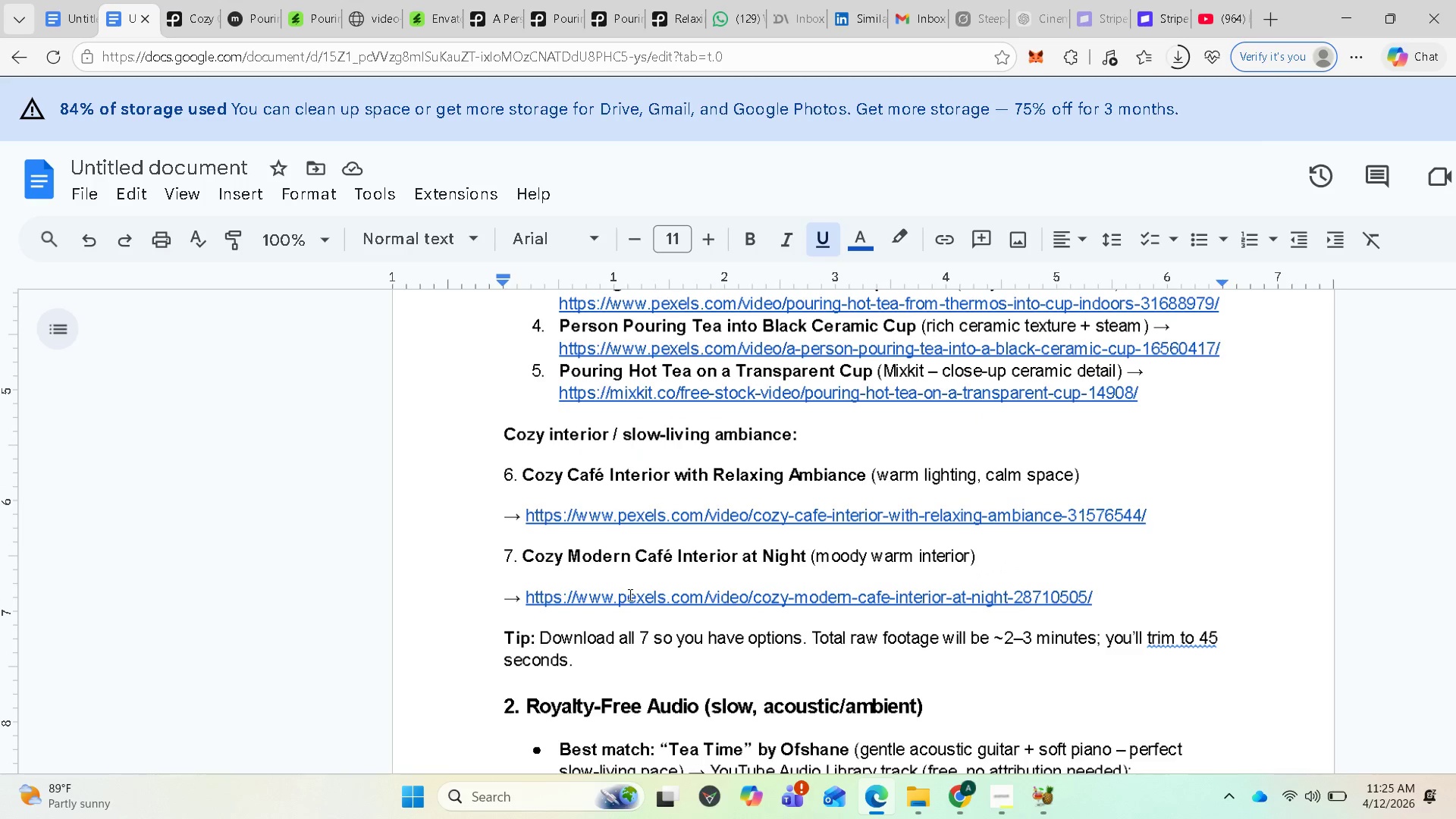 
left_click([631, 596])
 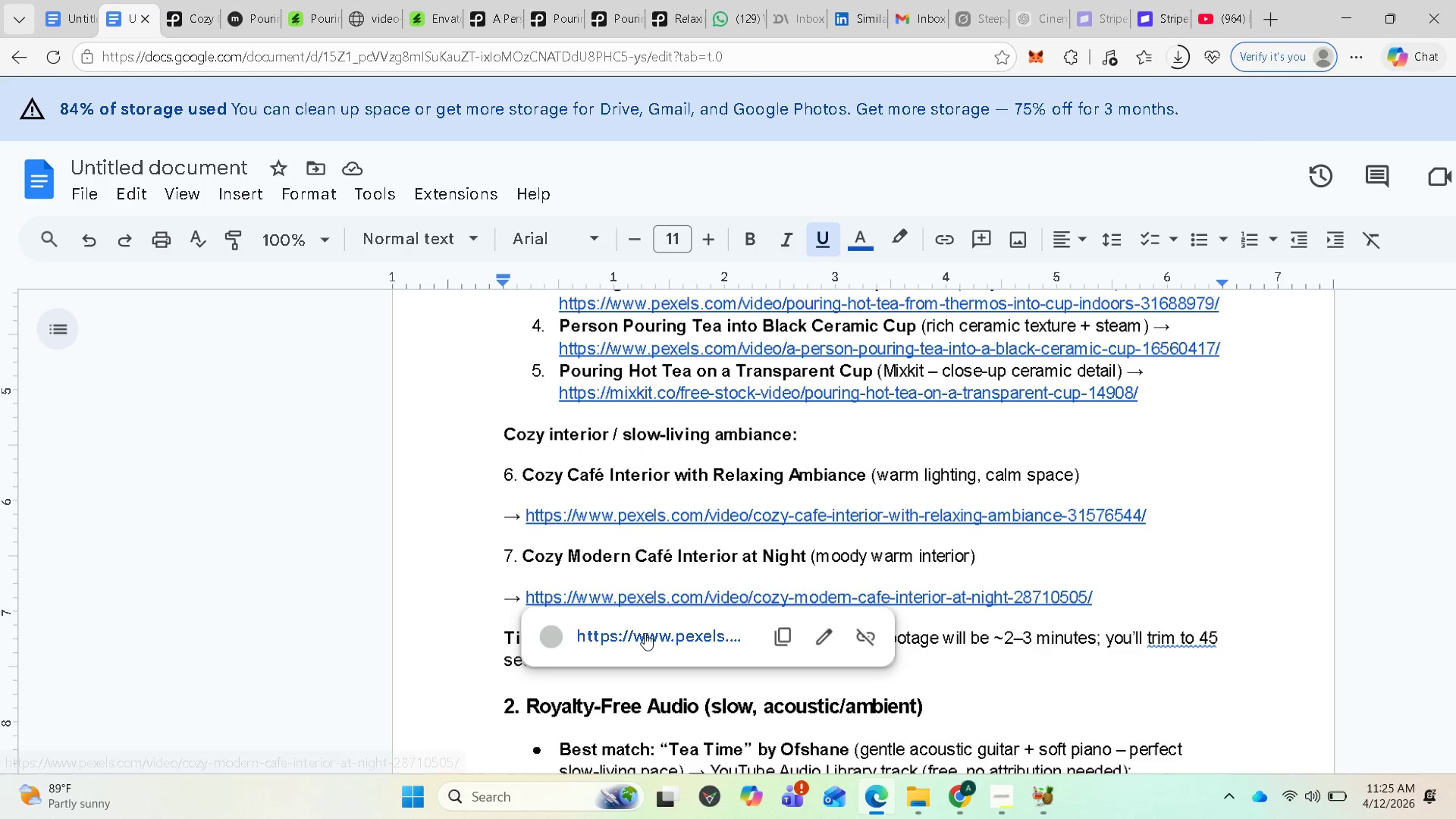 
left_click([645, 633])
 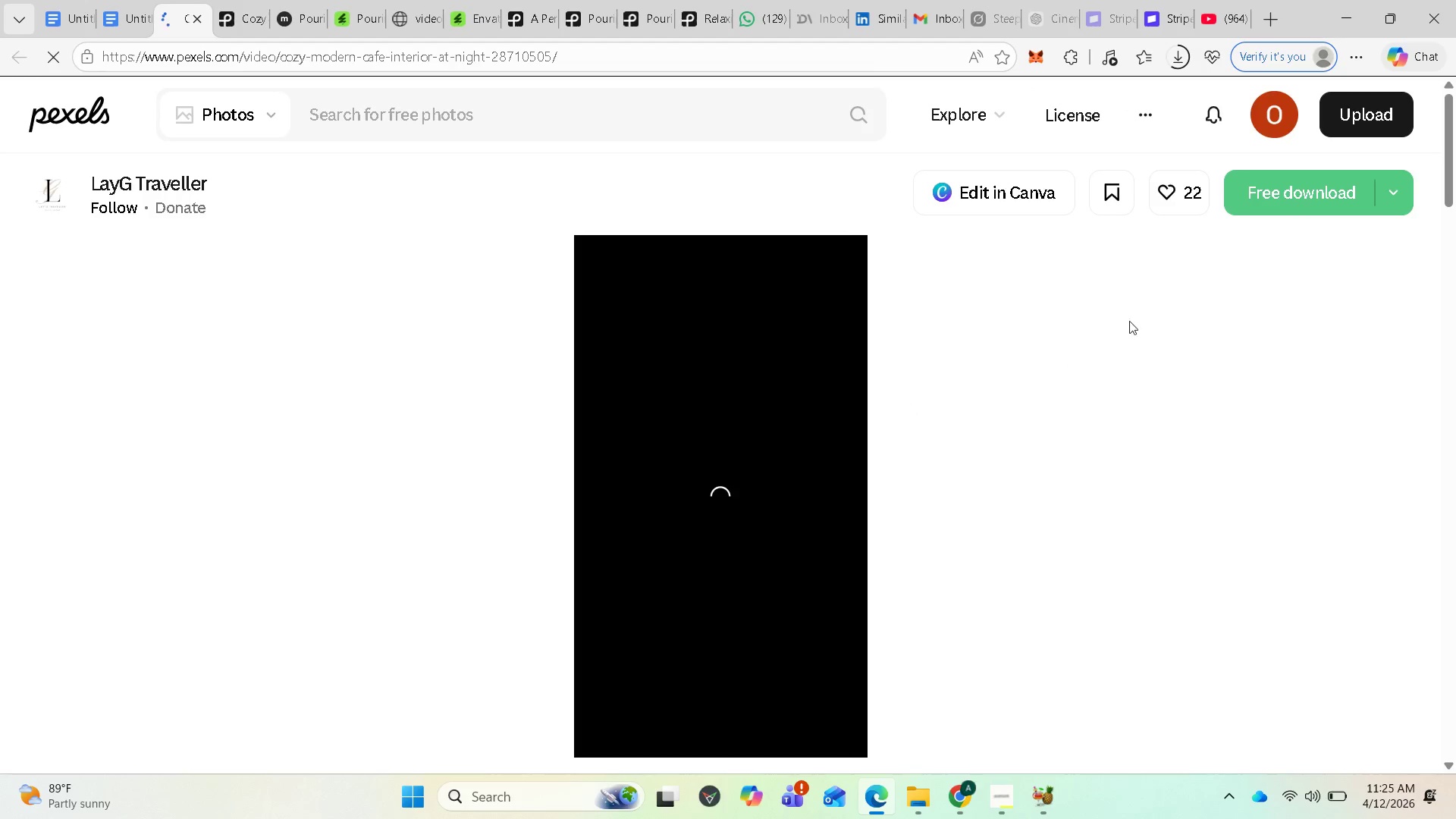 
wait(10.22)
 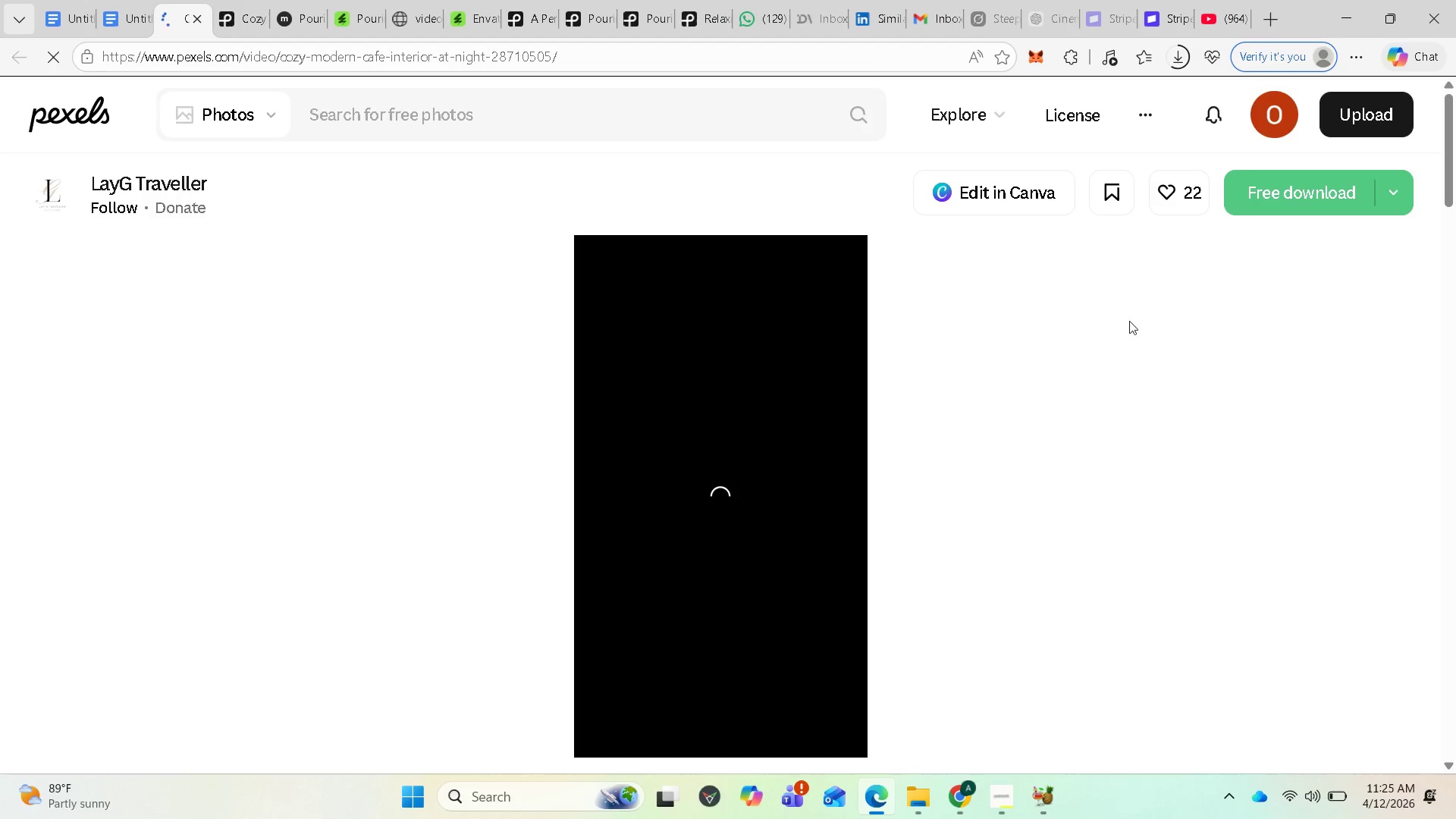 
left_click([1294, 190])
 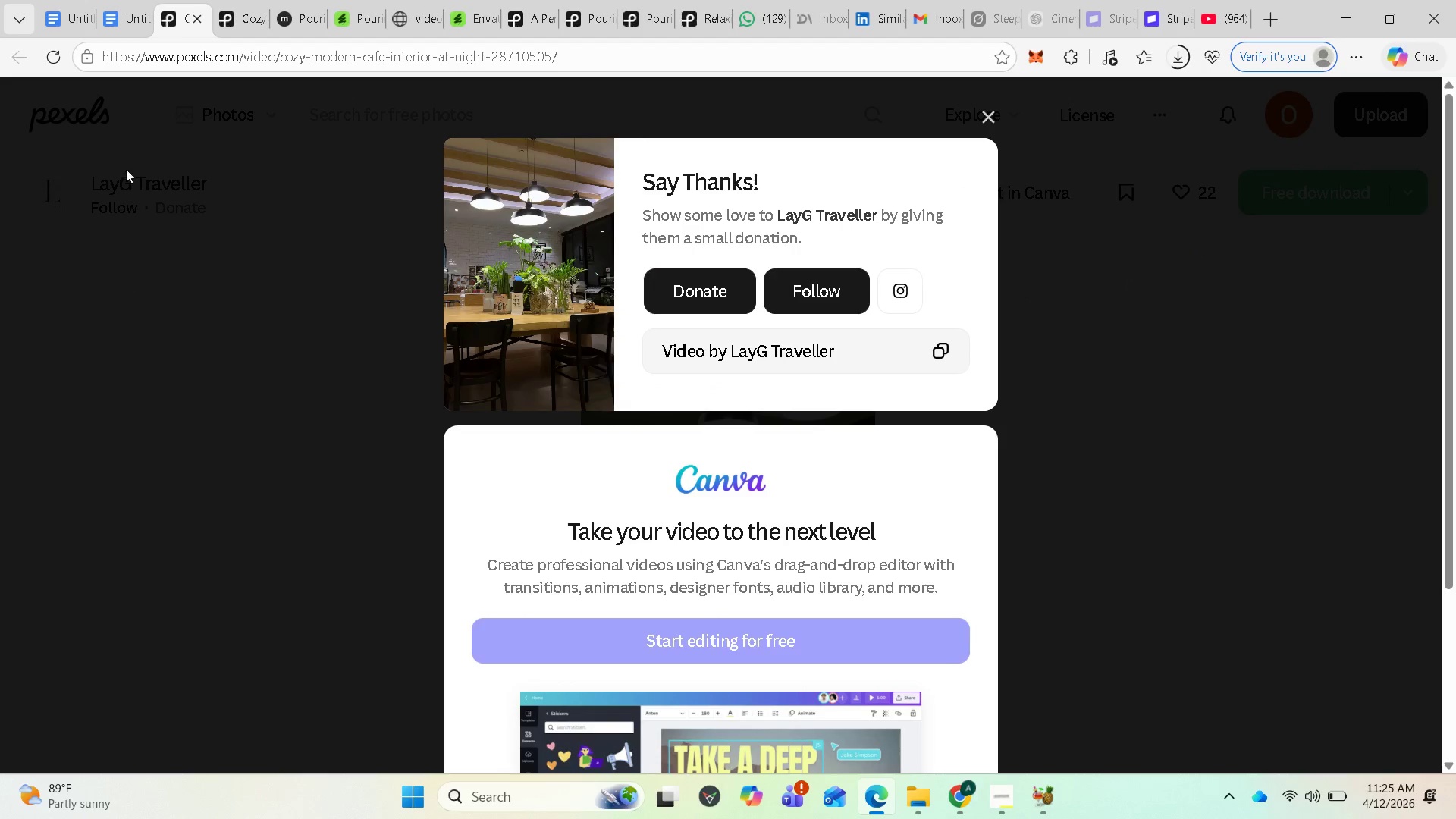 
left_click([130, 17])
 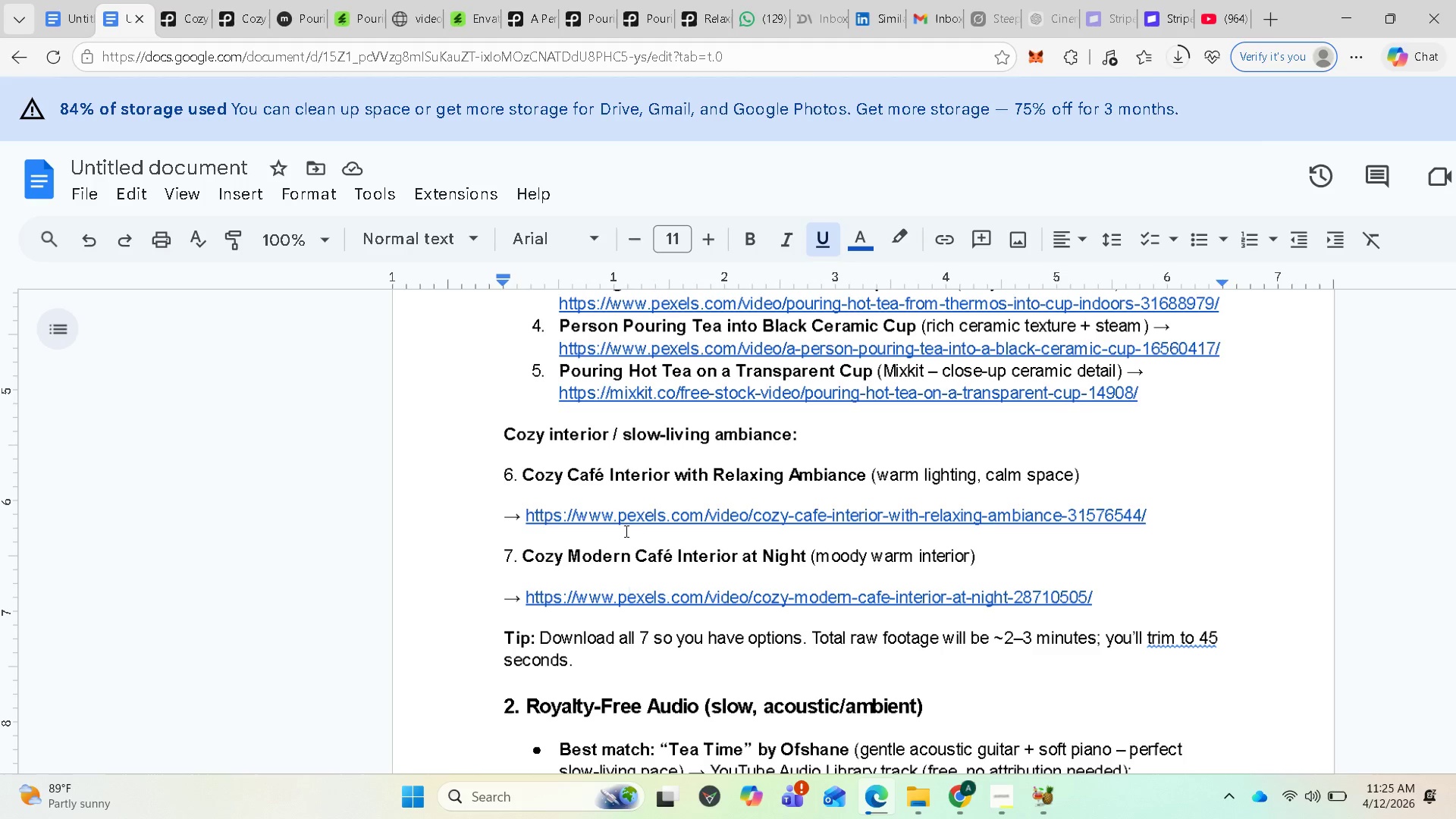 
scroll: coordinate [673, 580], scroll_direction: down, amount: 2.0
 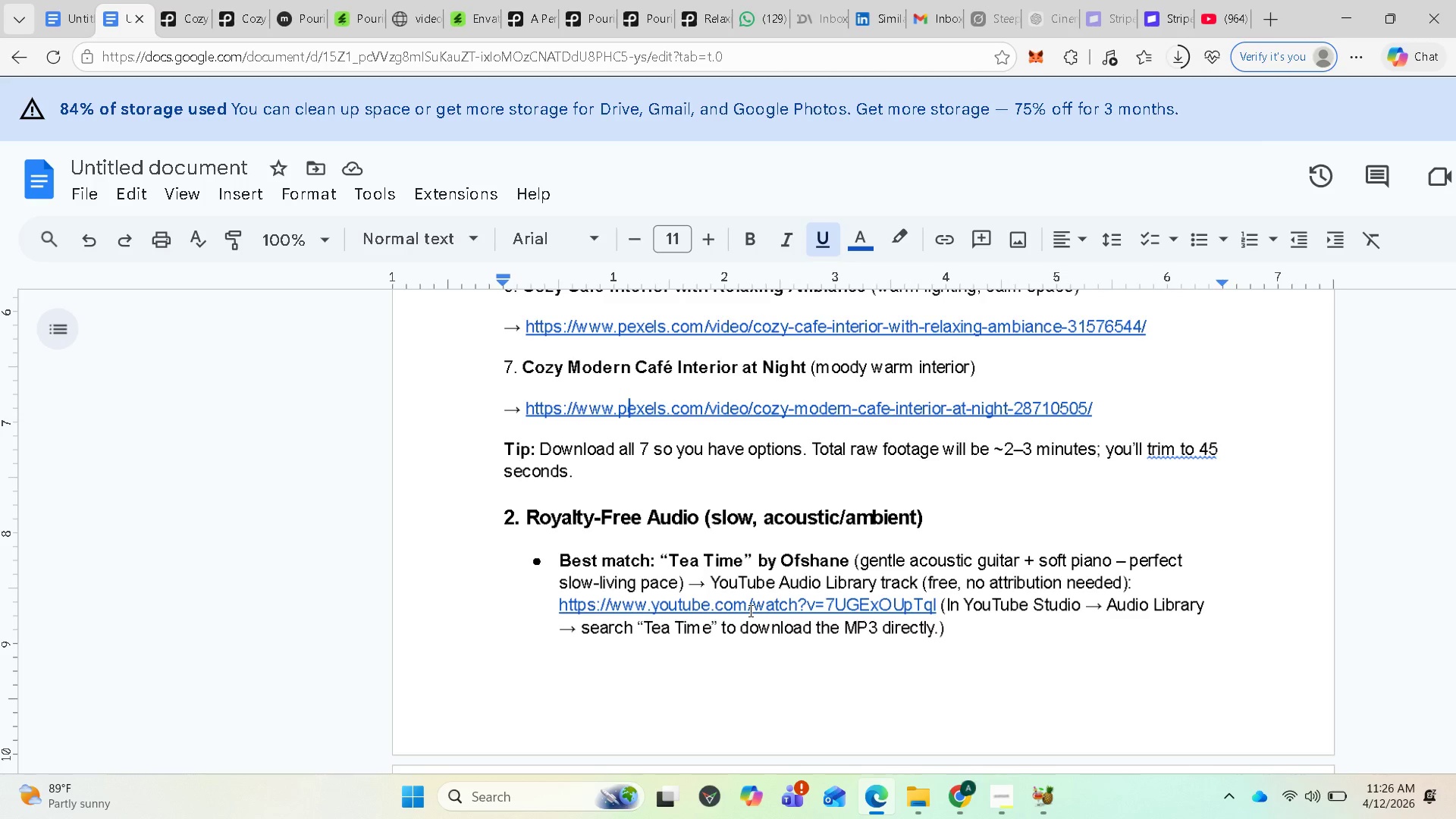 
wait(15.85)
 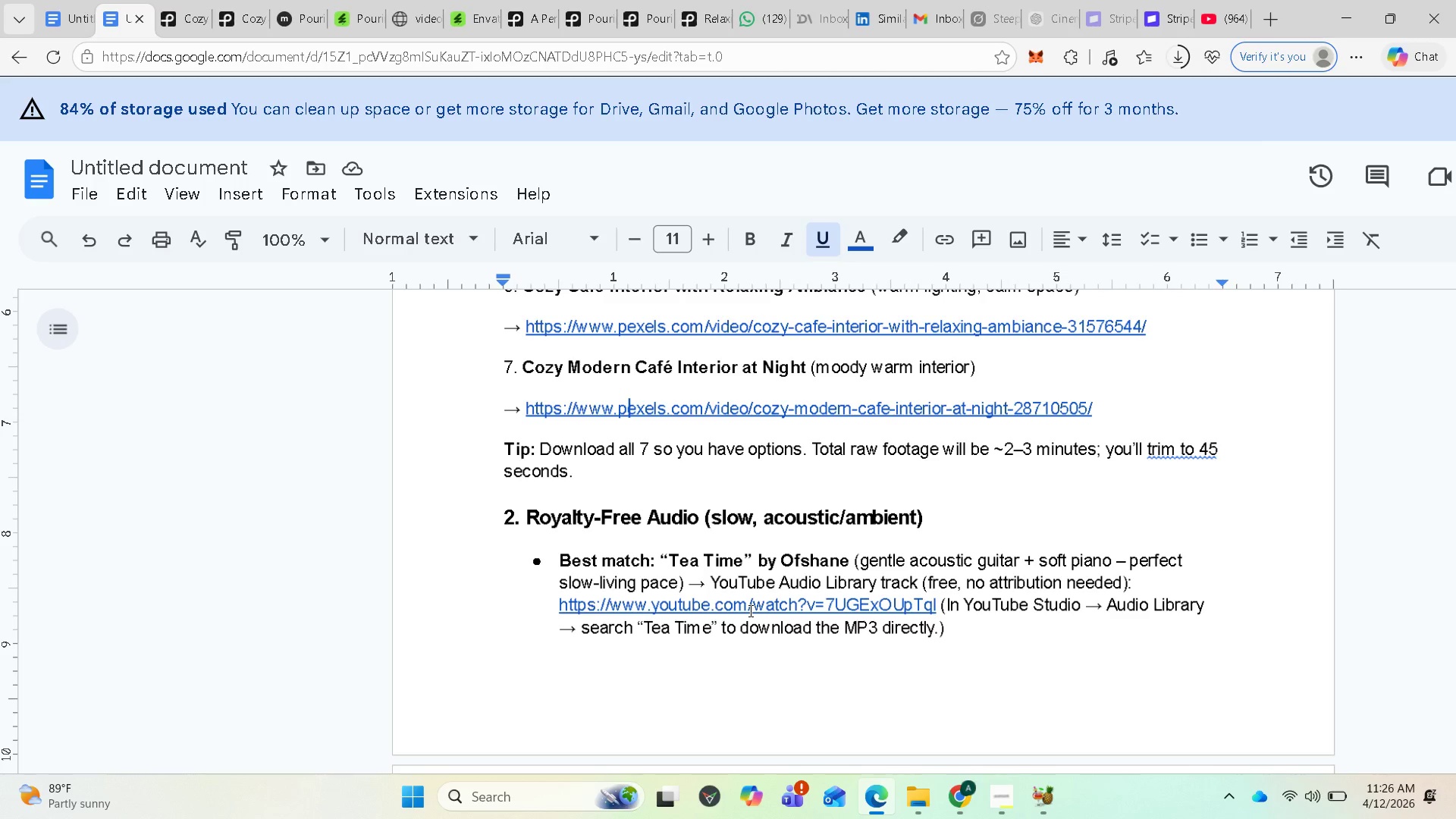 
scroll: coordinate [808, 578], scroll_direction: down, amount: 5.0
 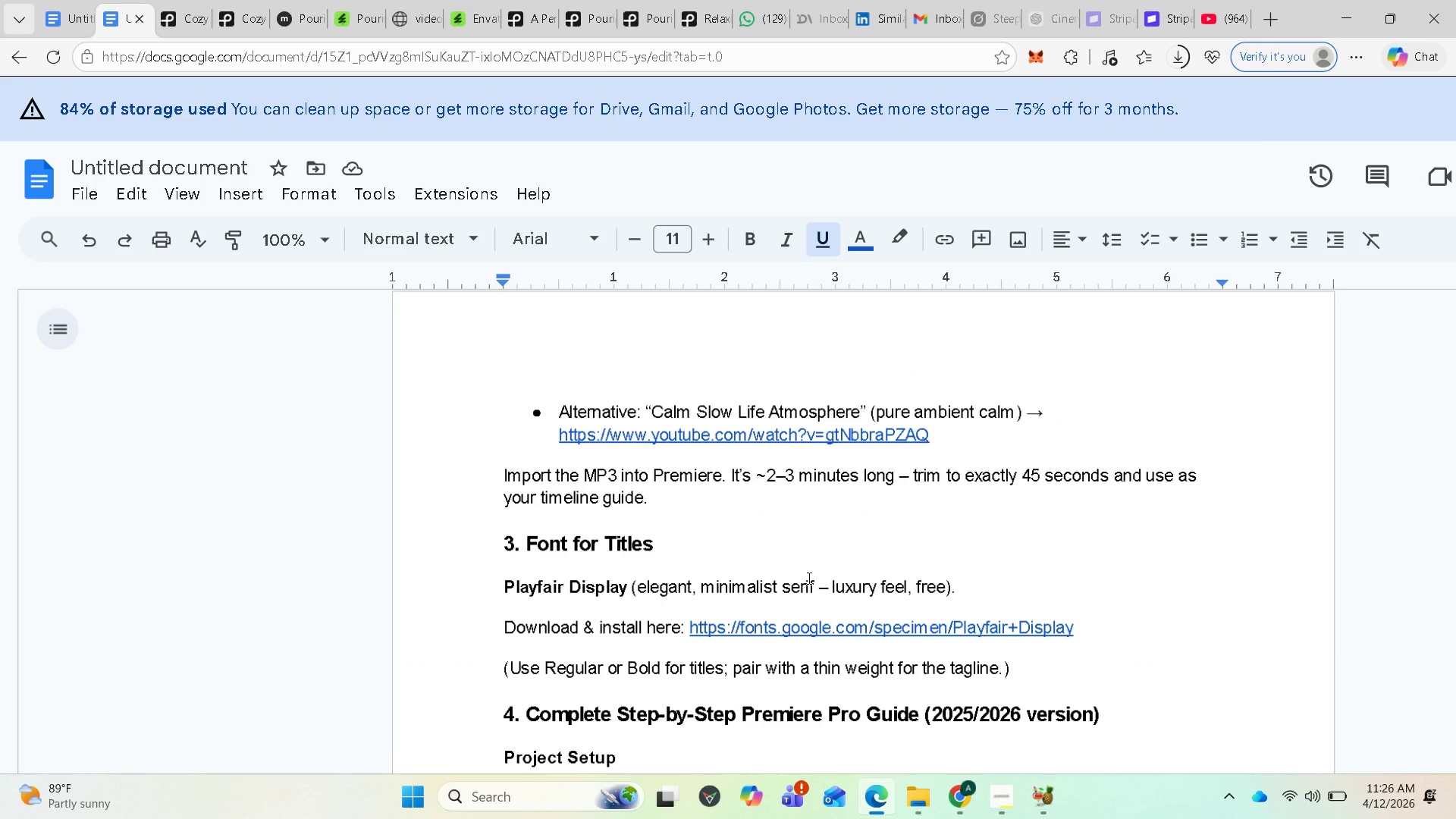 
scroll: coordinate [808, 576], scroll_direction: up, amount: 4.0
 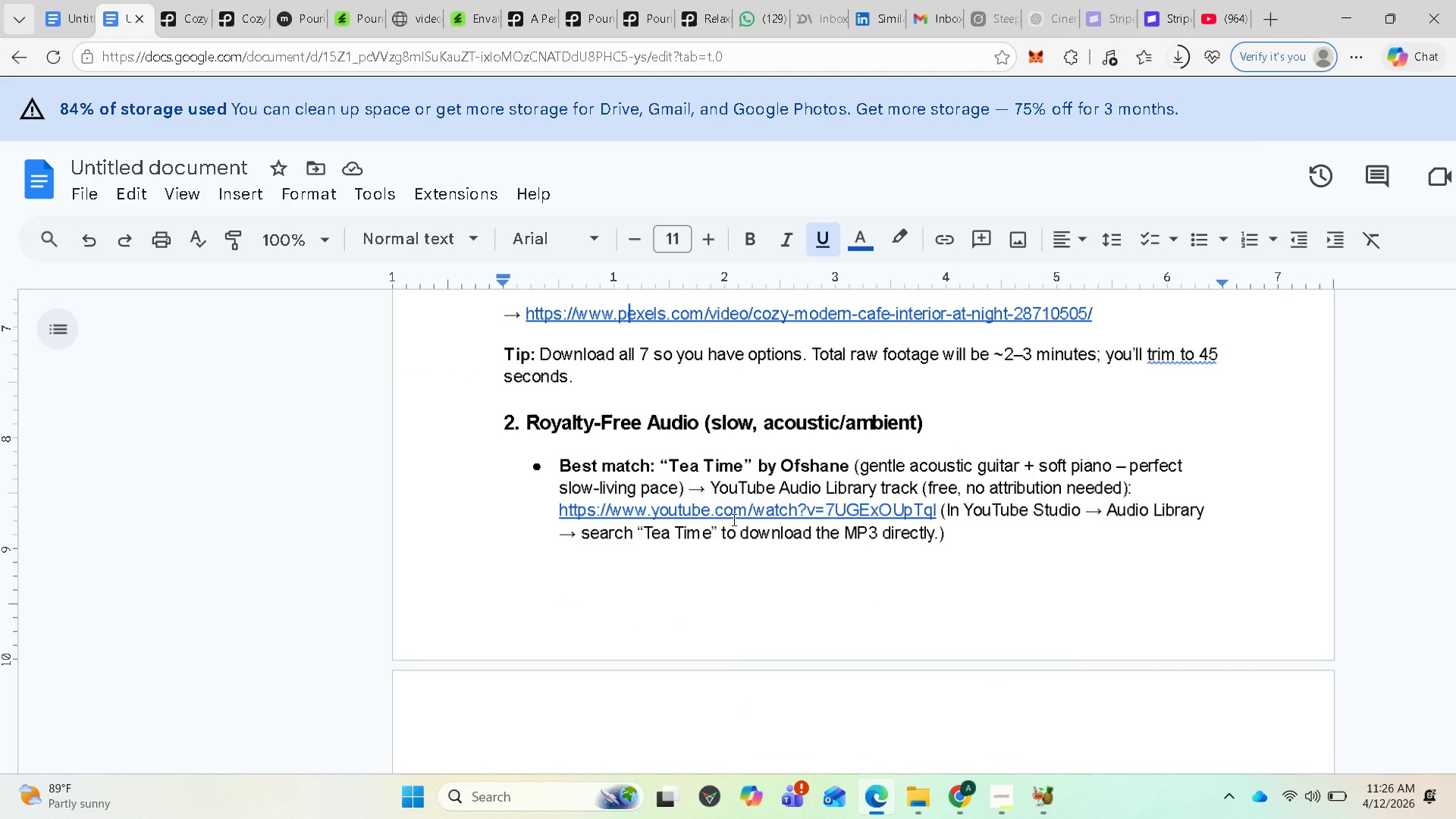 
left_click([733, 517])
 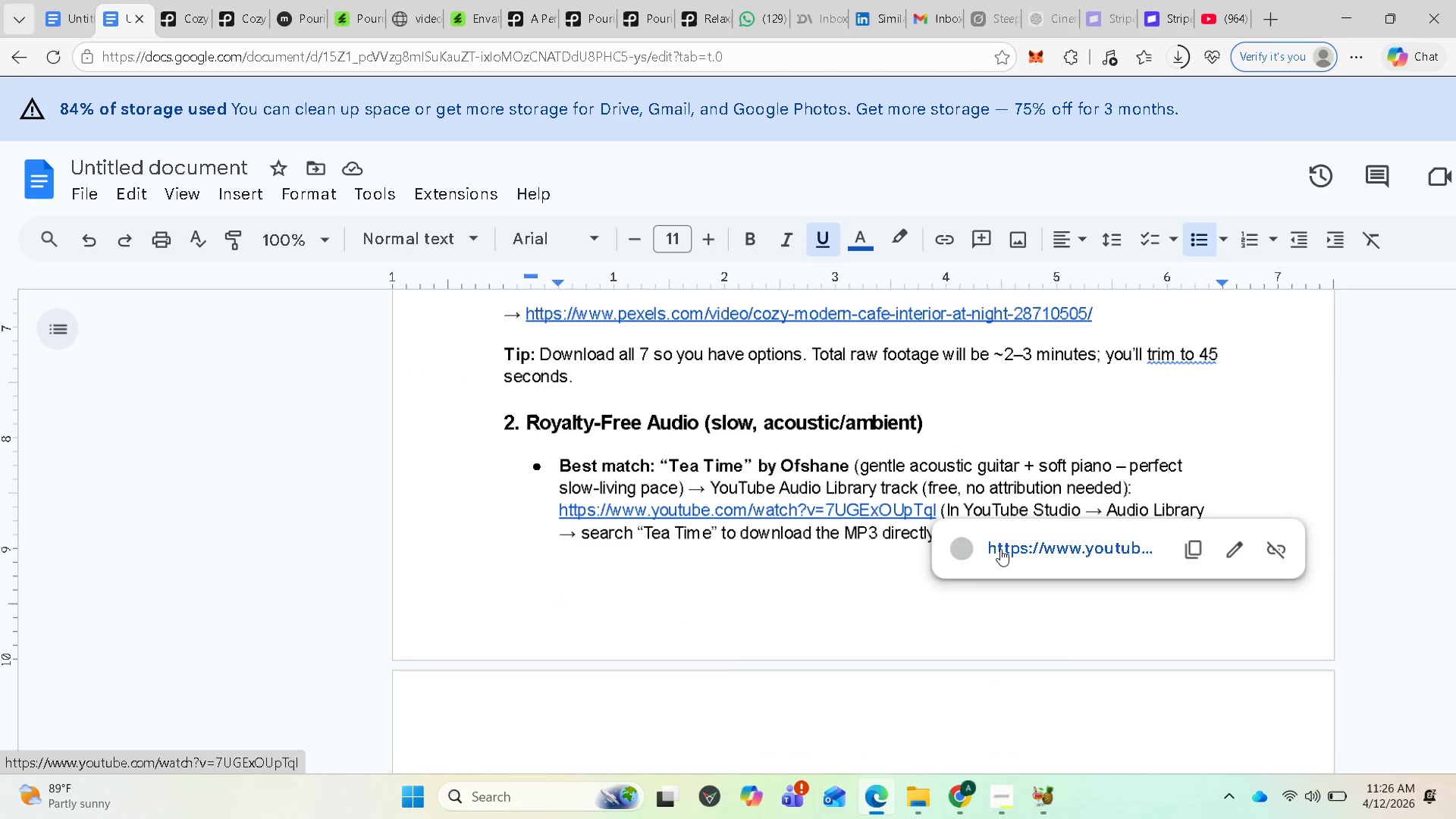 
left_click([1000, 549])
 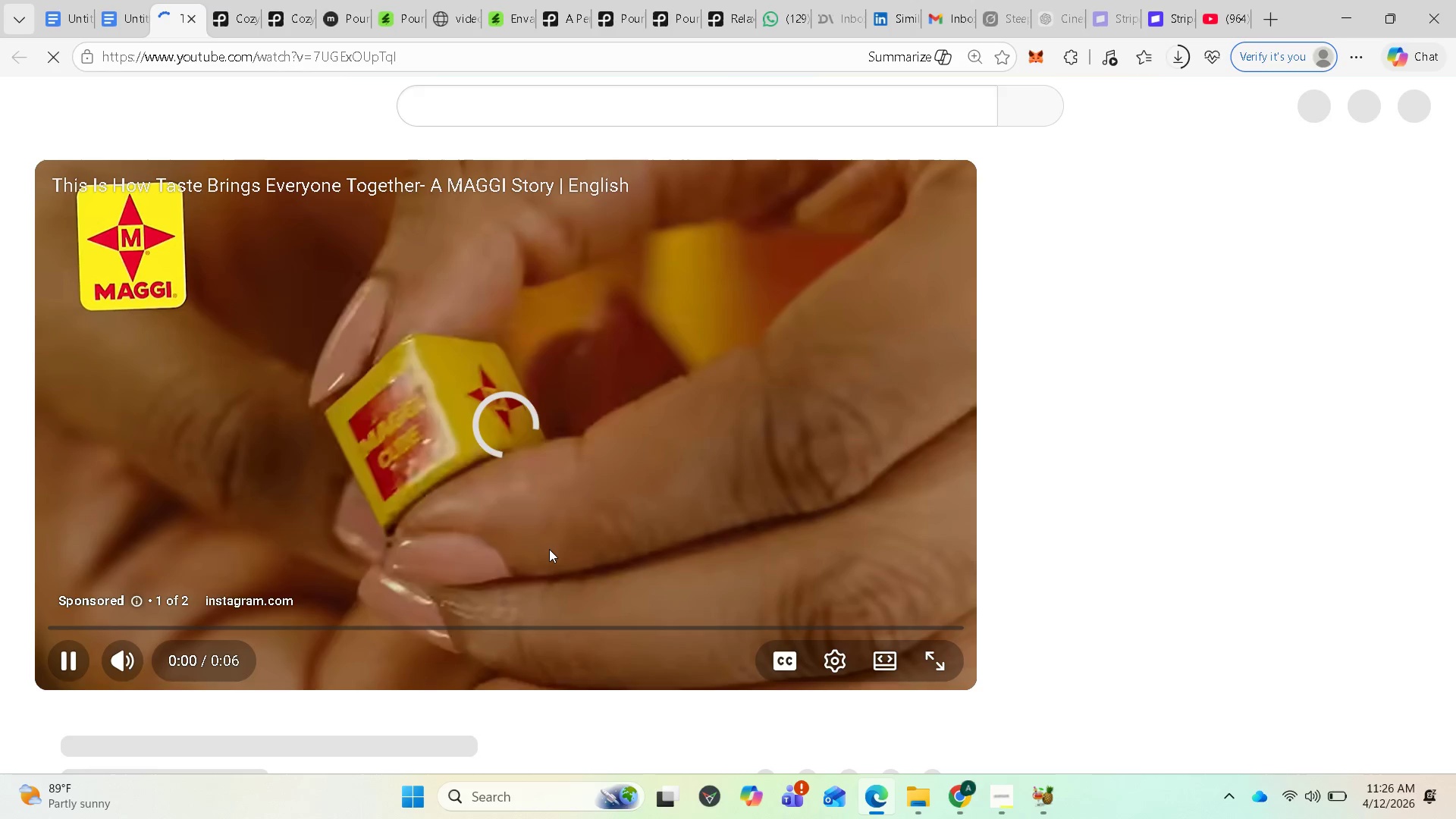 
wait(10.71)
 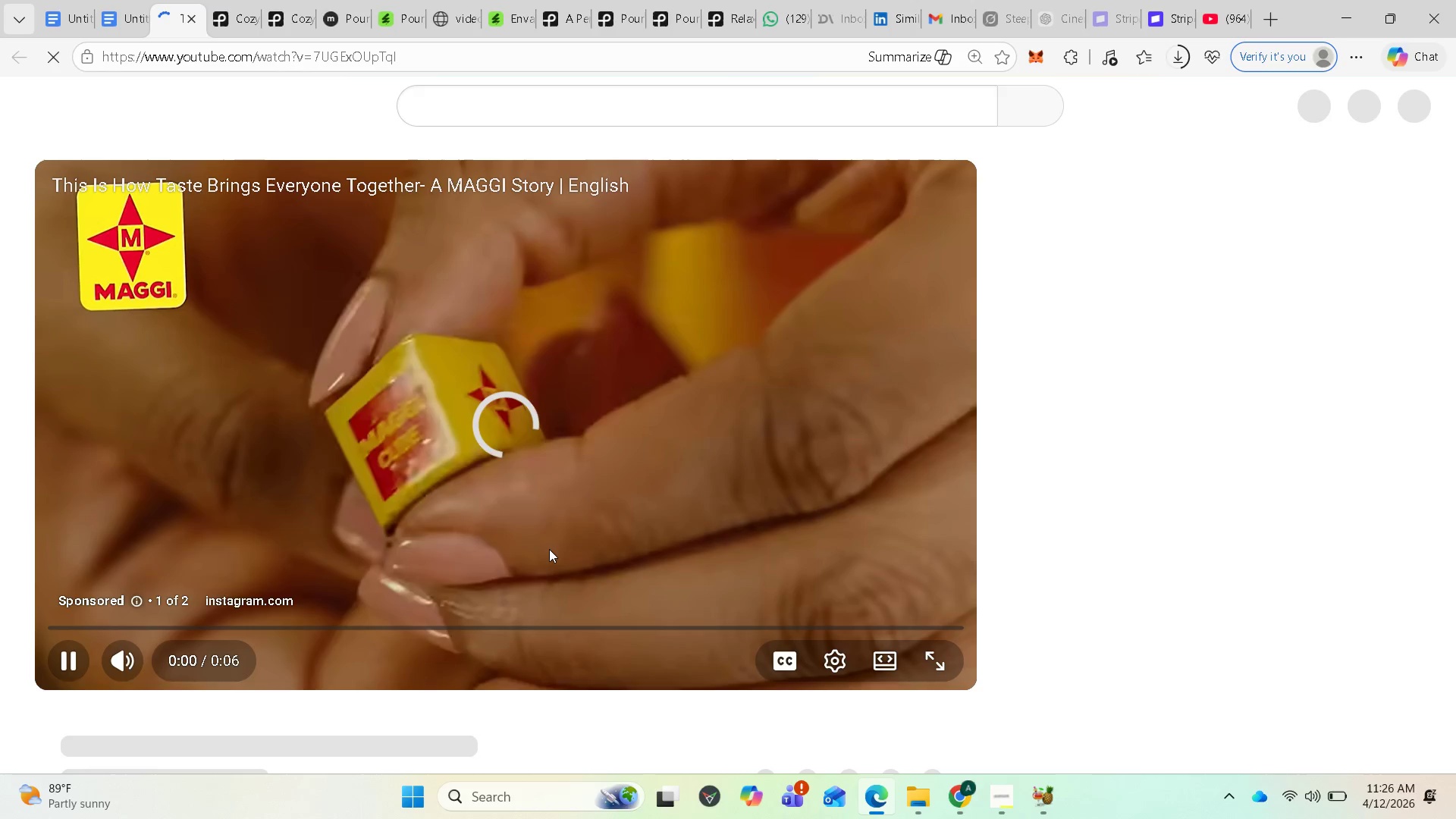 
mouse_move([859, 586])
 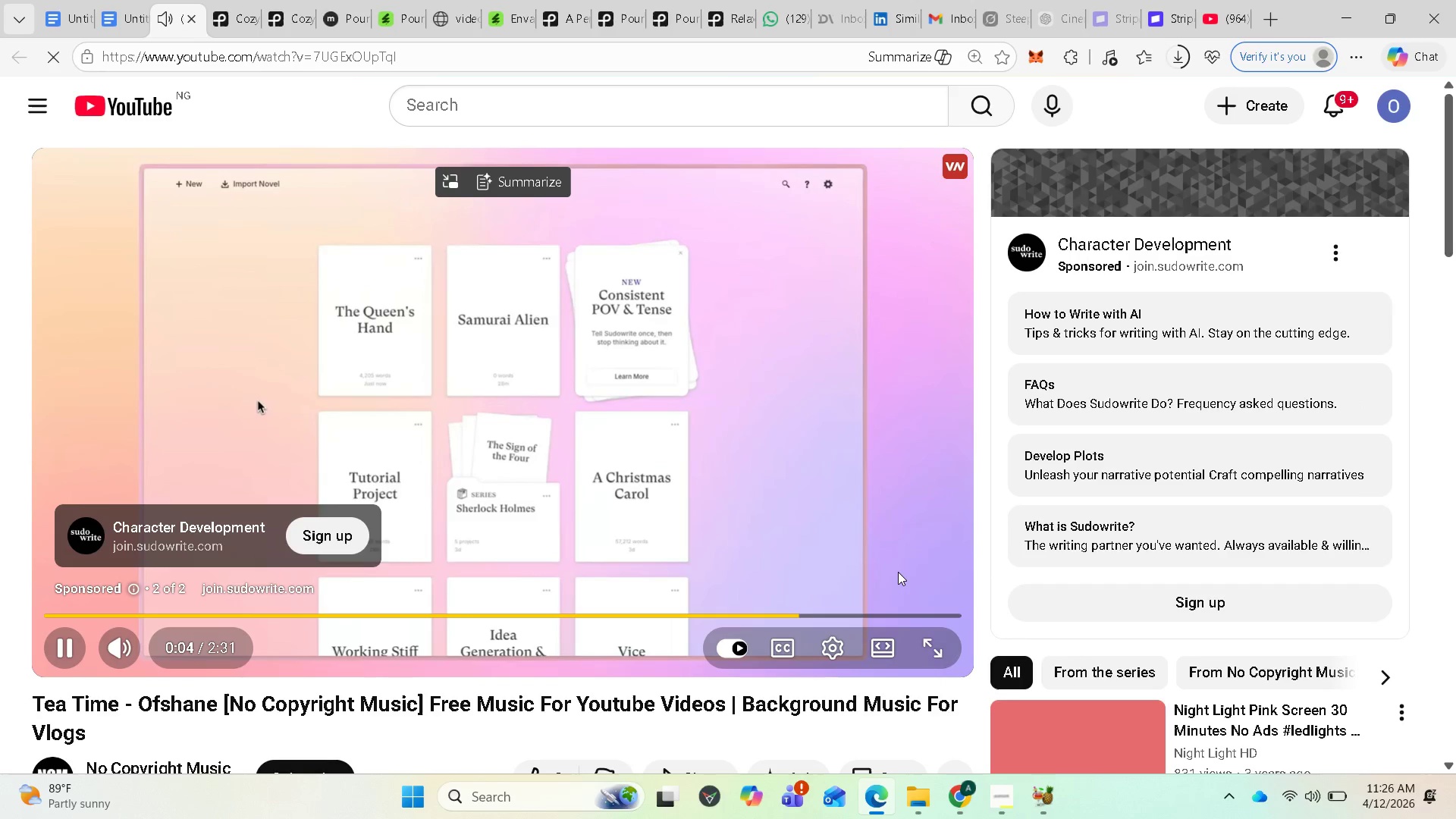 
wait(5.59)
 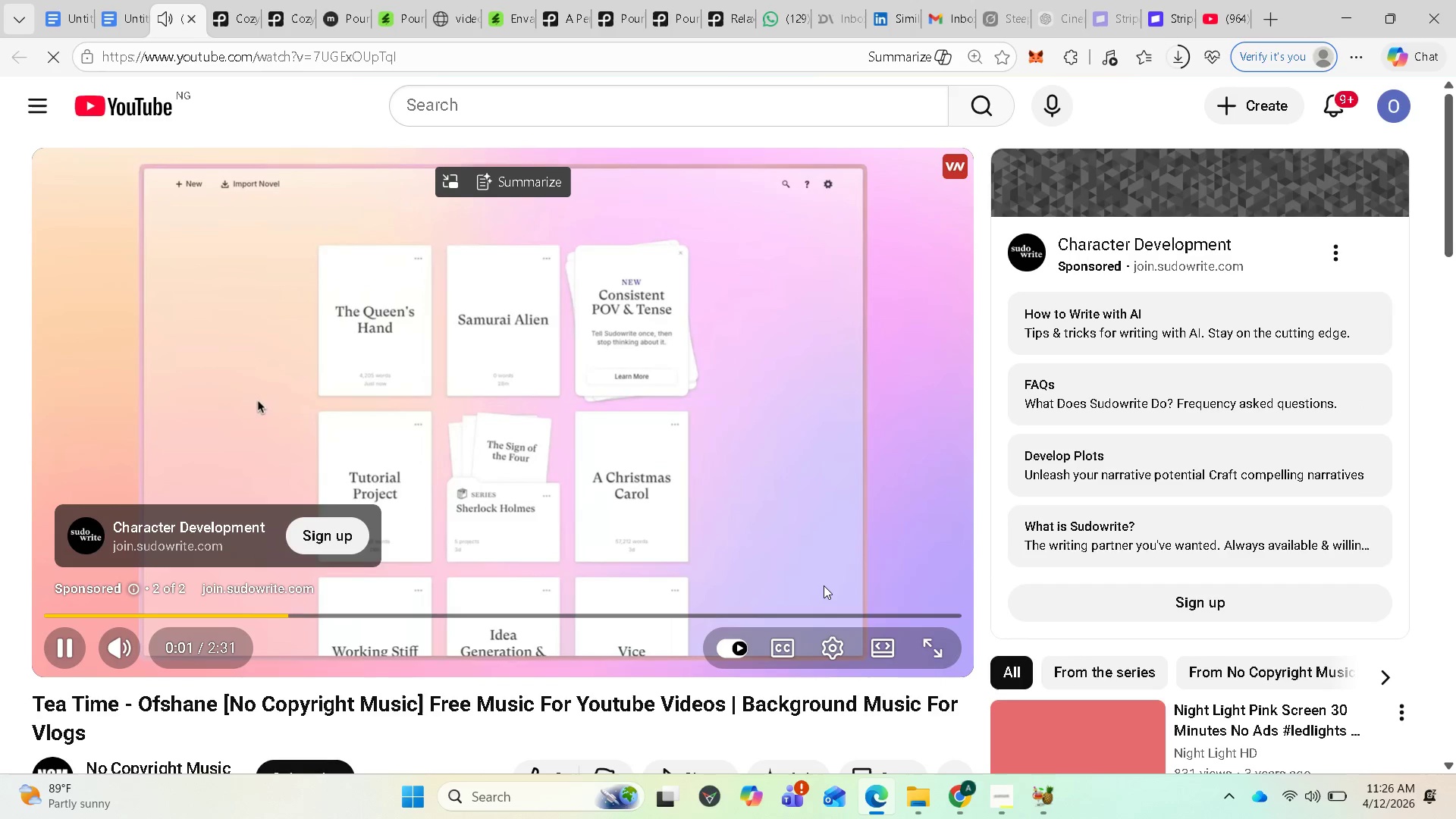 
left_click([898, 590])
 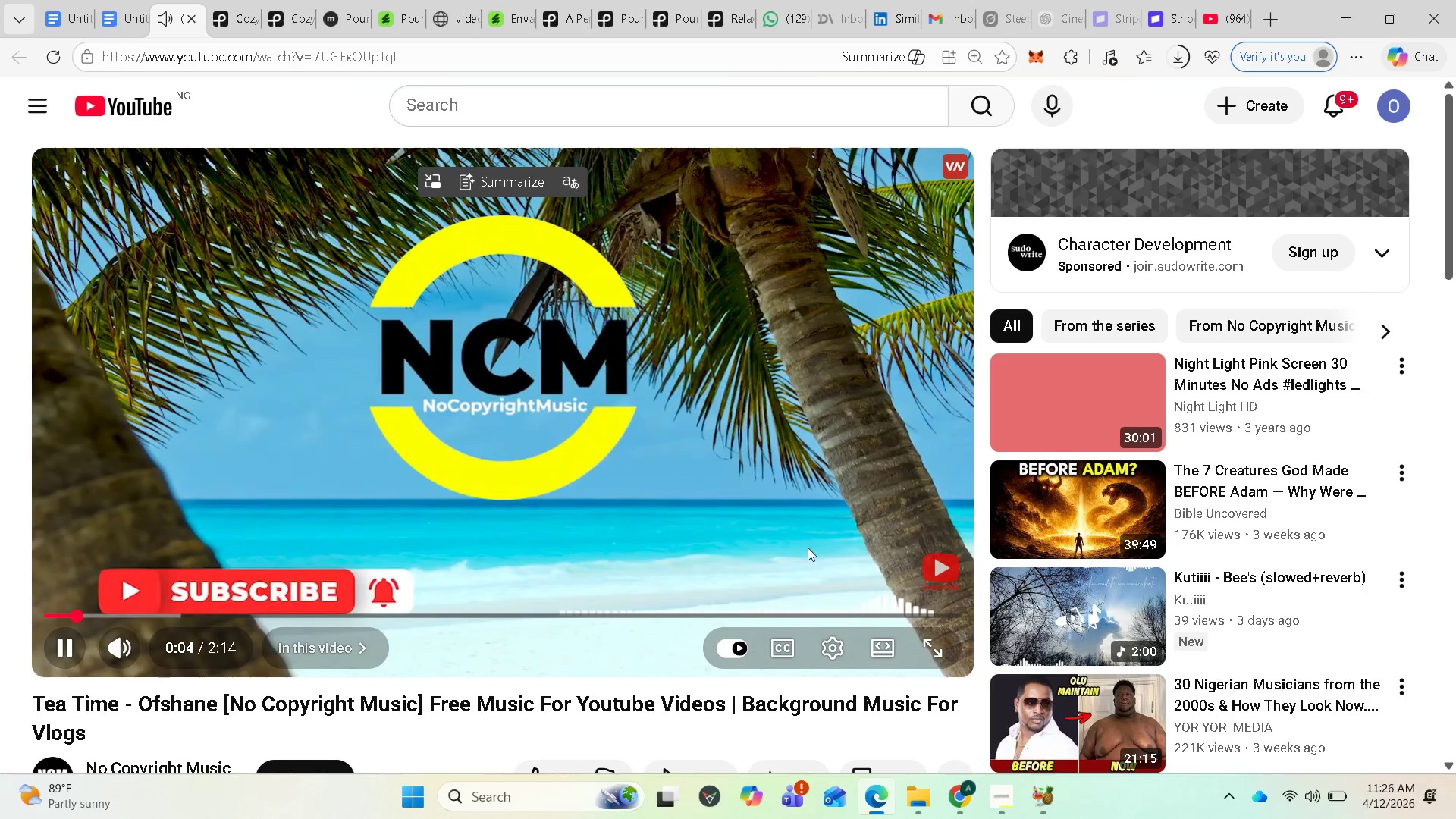 
wait(7.14)
 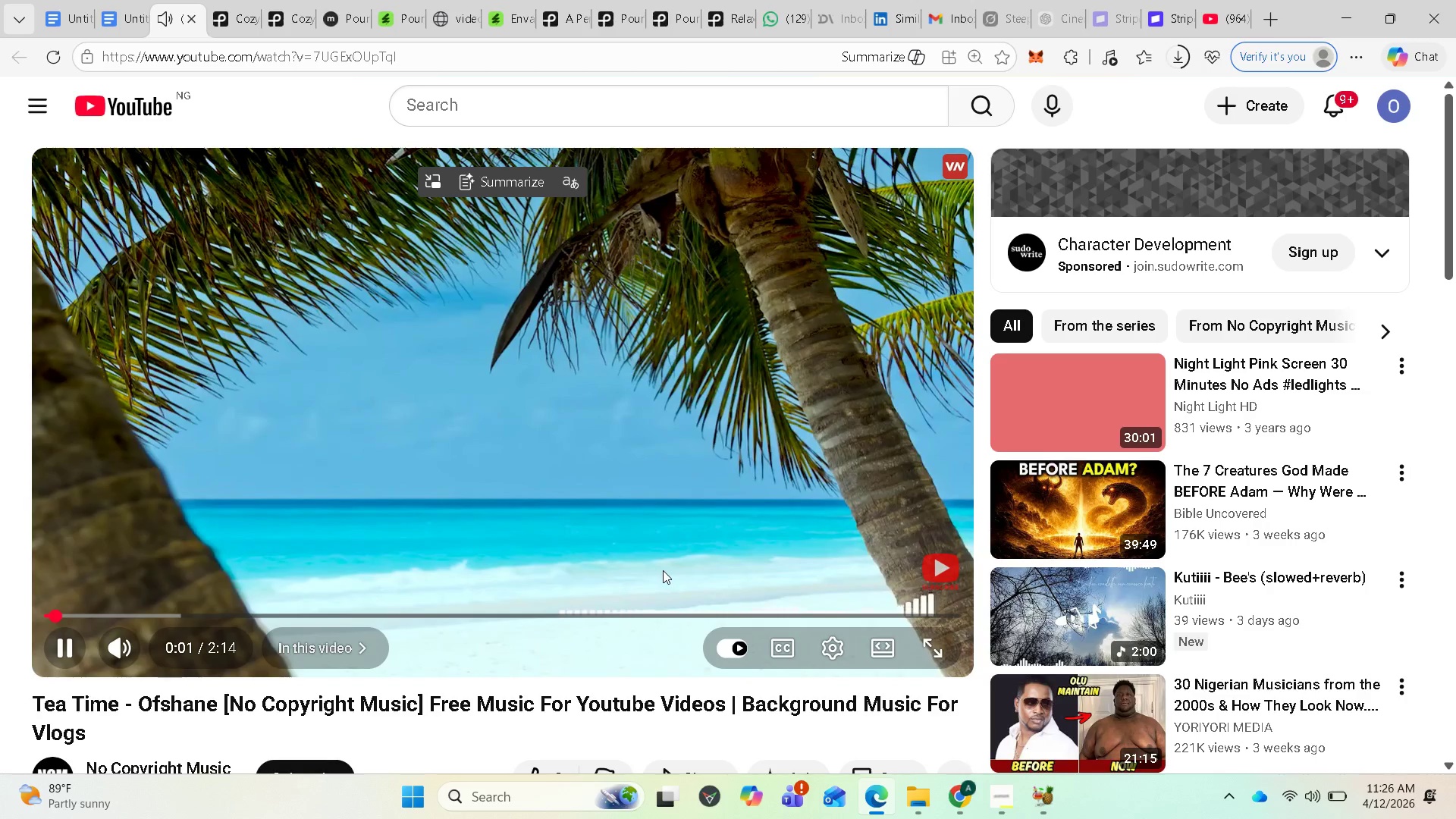 
scroll: coordinate [1036, 664], scroll_direction: down, amount: 2.0
 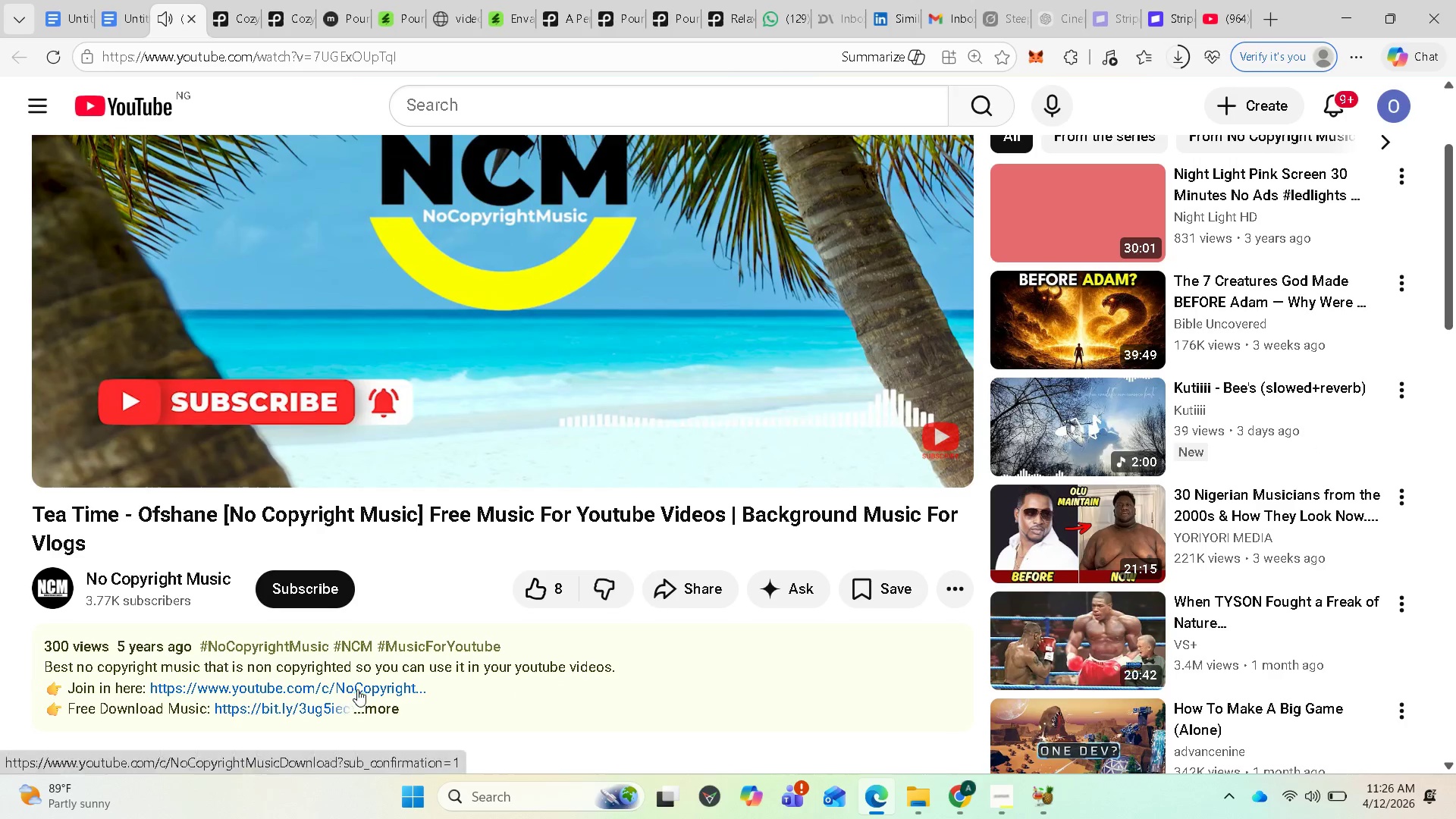 
left_click([396, 708])
 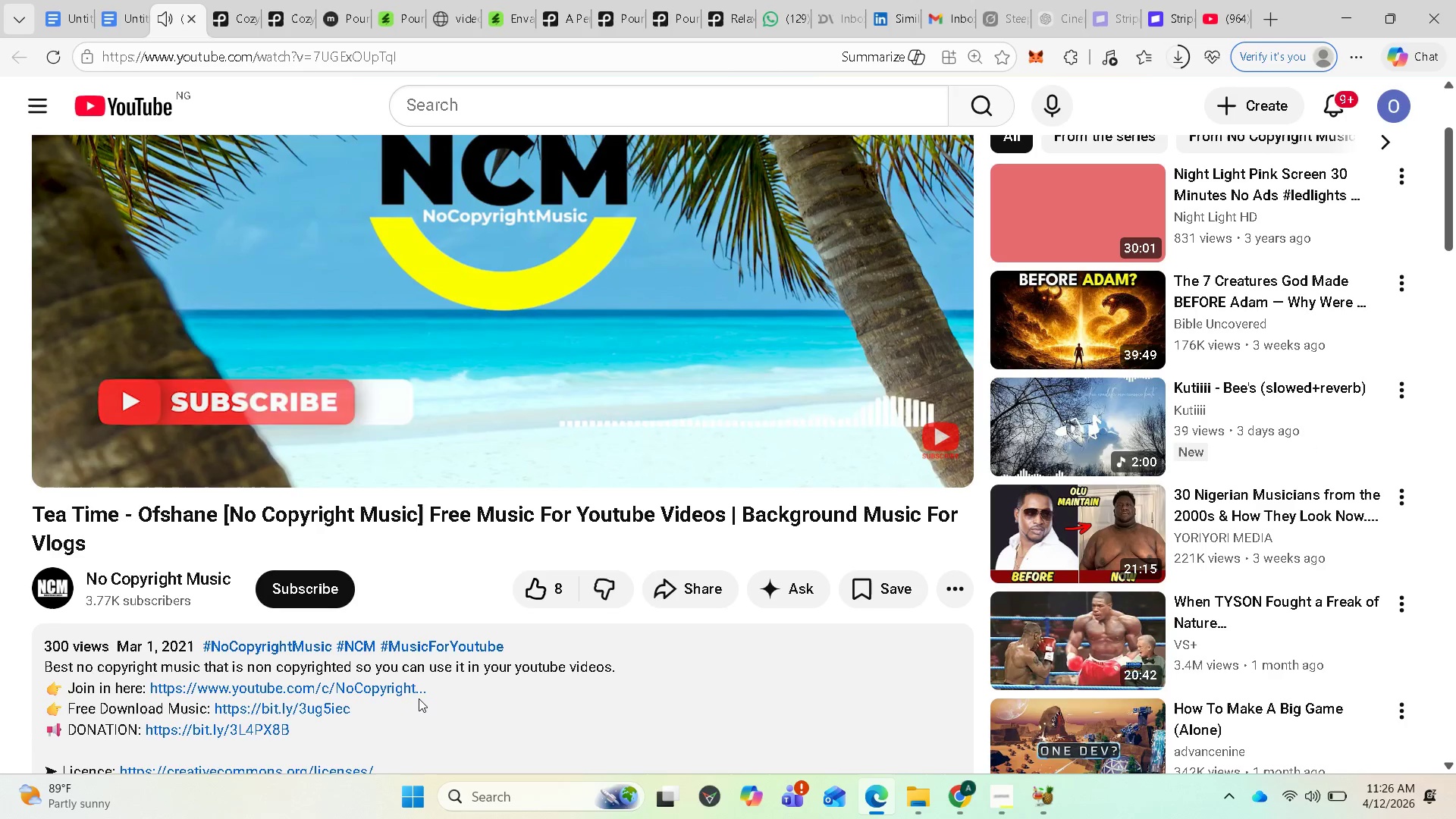 
scroll: coordinate [422, 696], scroll_direction: down, amount: 1.0
 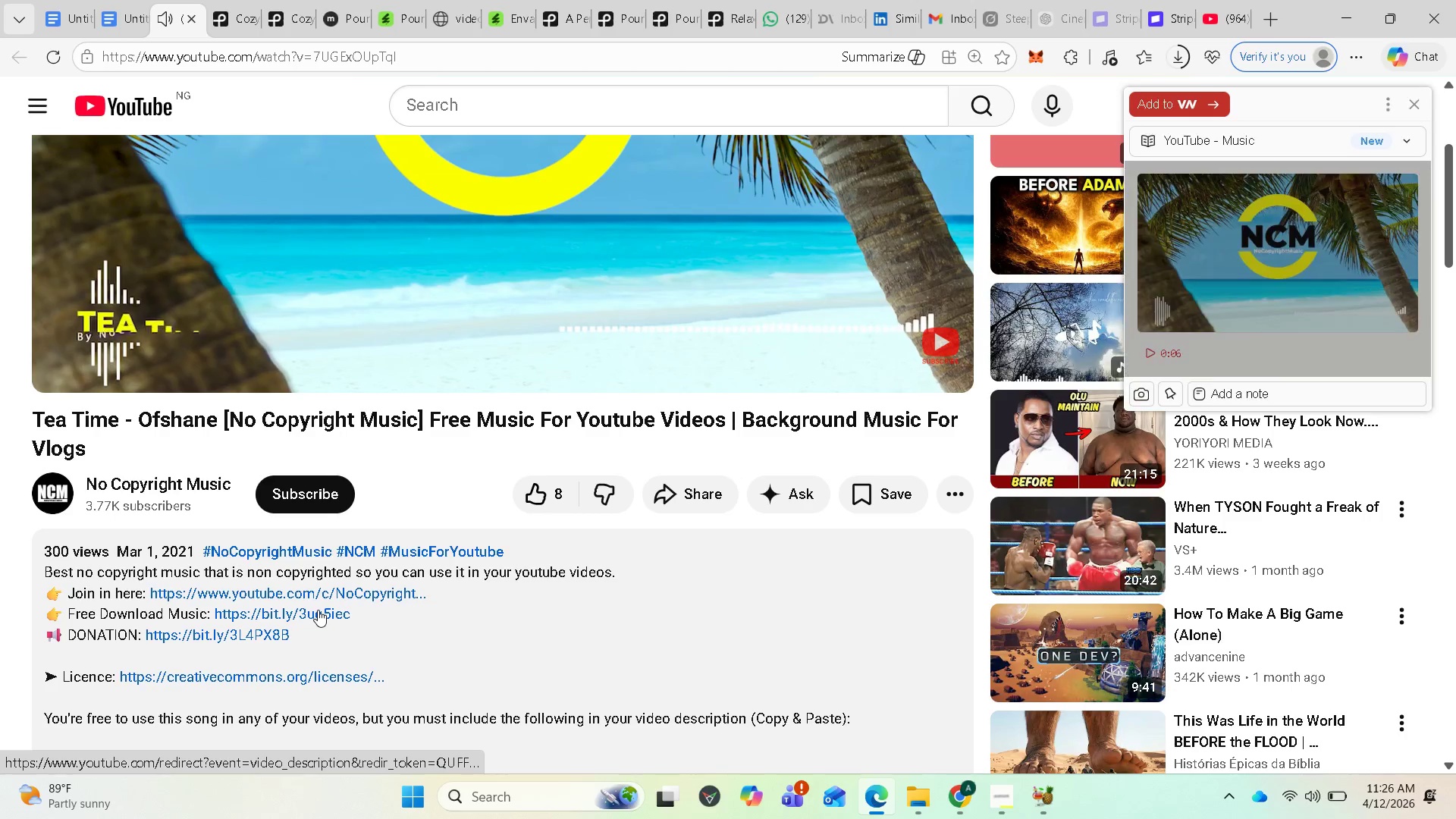 
scroll: coordinate [728, 546], scroll_direction: up, amount: 5.0
 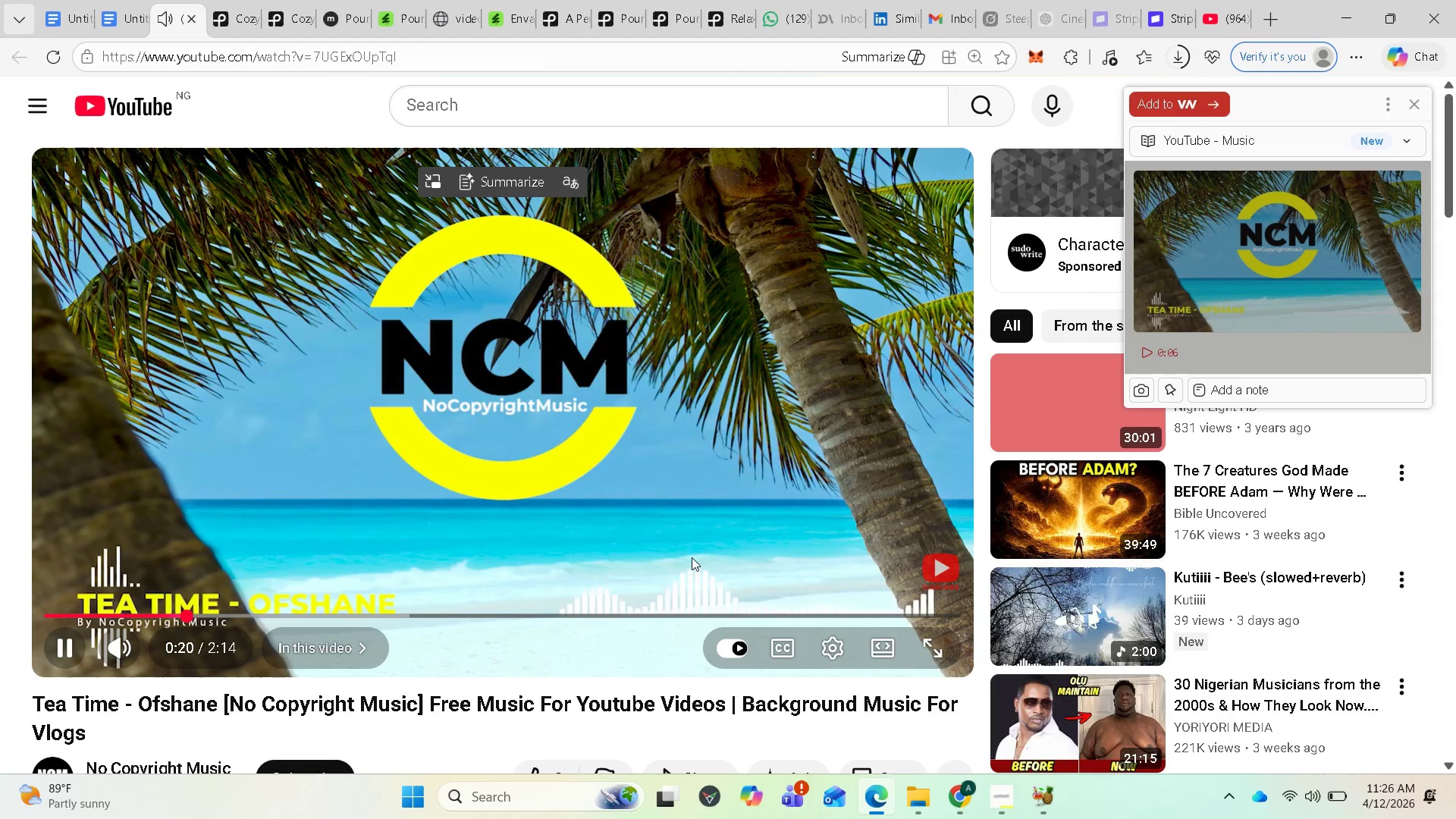 
scroll: coordinate [714, 627], scroll_direction: down, amount: 2.0
 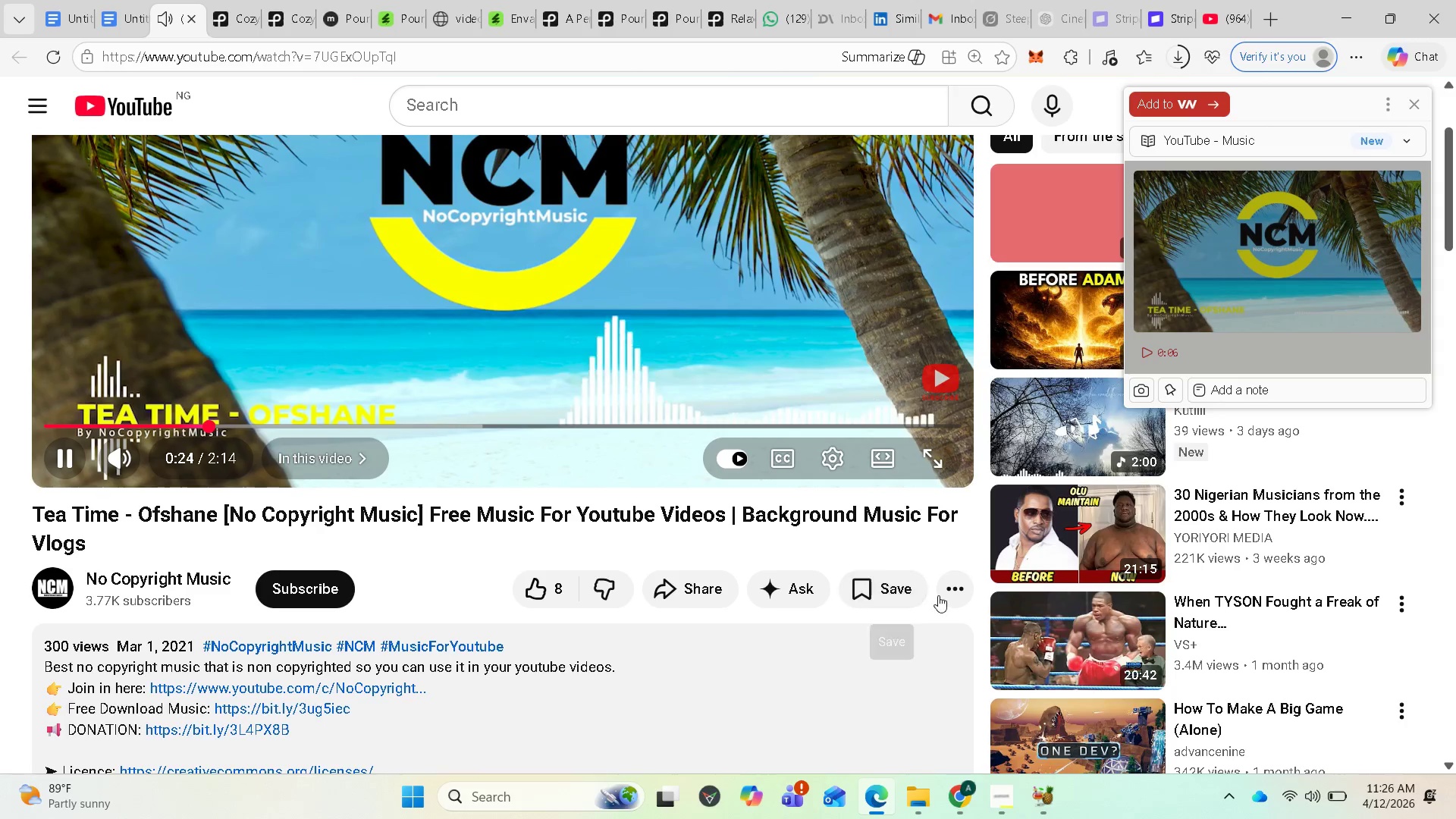 
left_click([952, 595])
 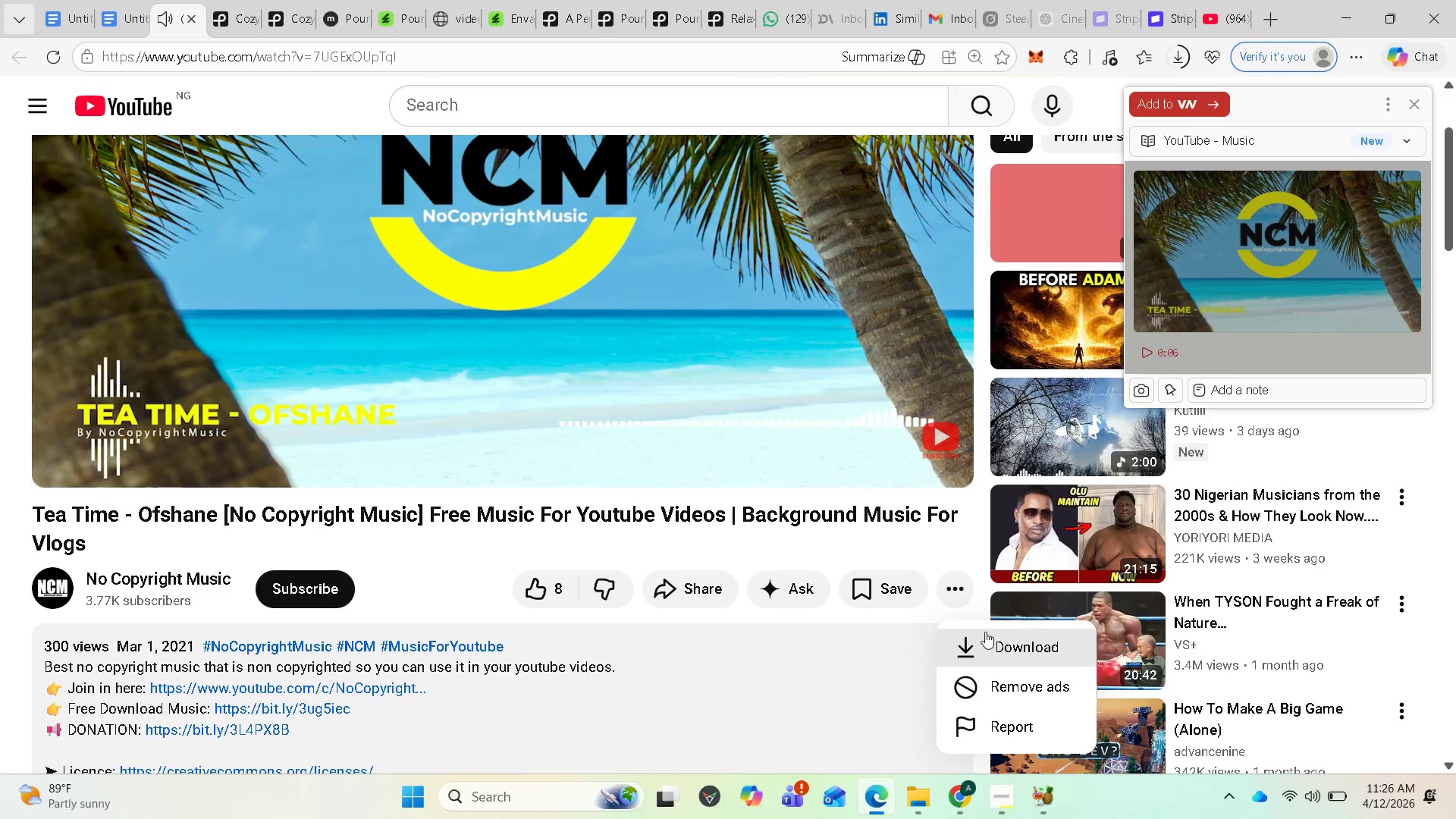 
left_click([986, 636])
 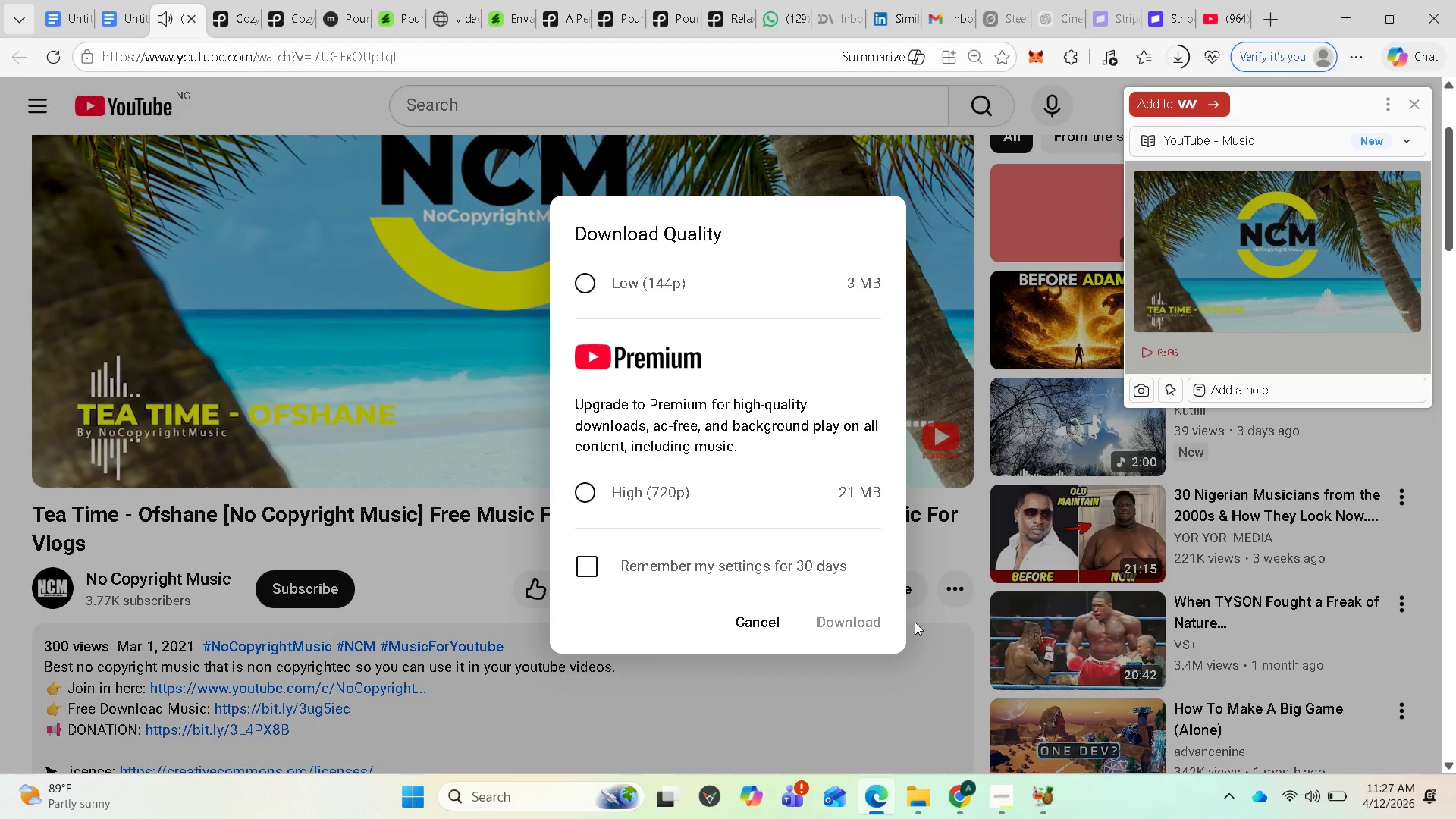 
wait(6.05)
 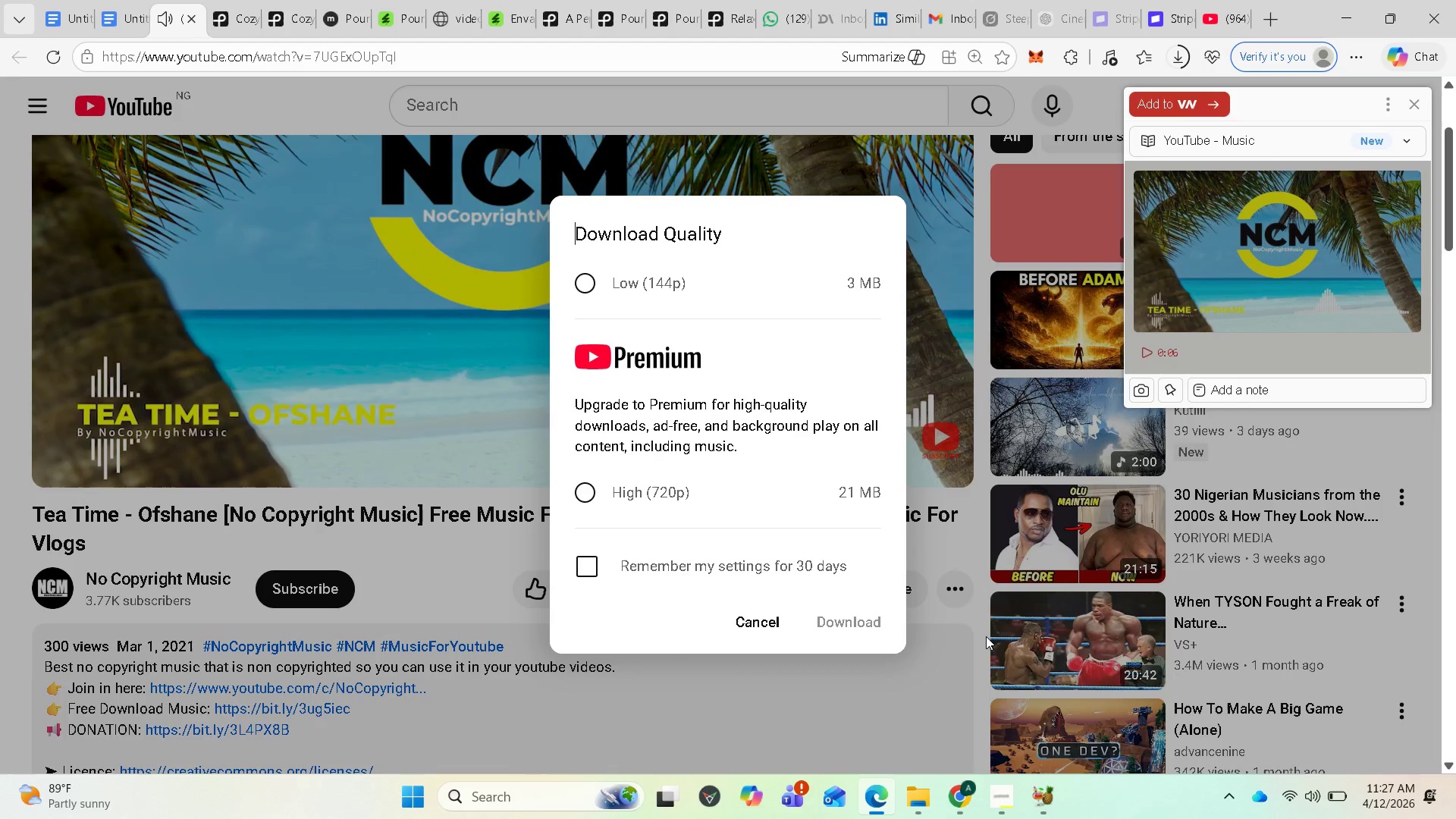 
left_click([587, 288])
 